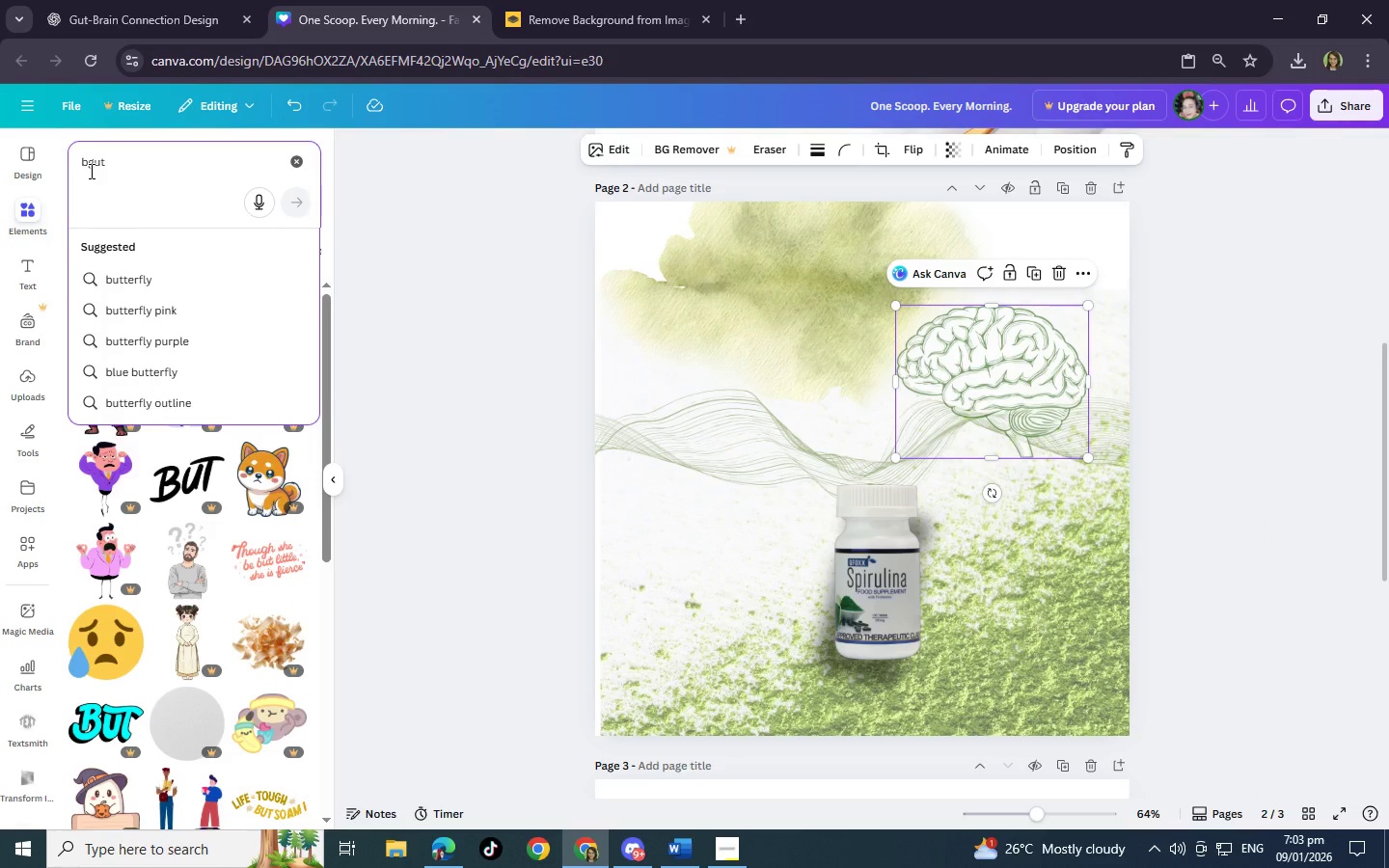 
key(Backspace)
 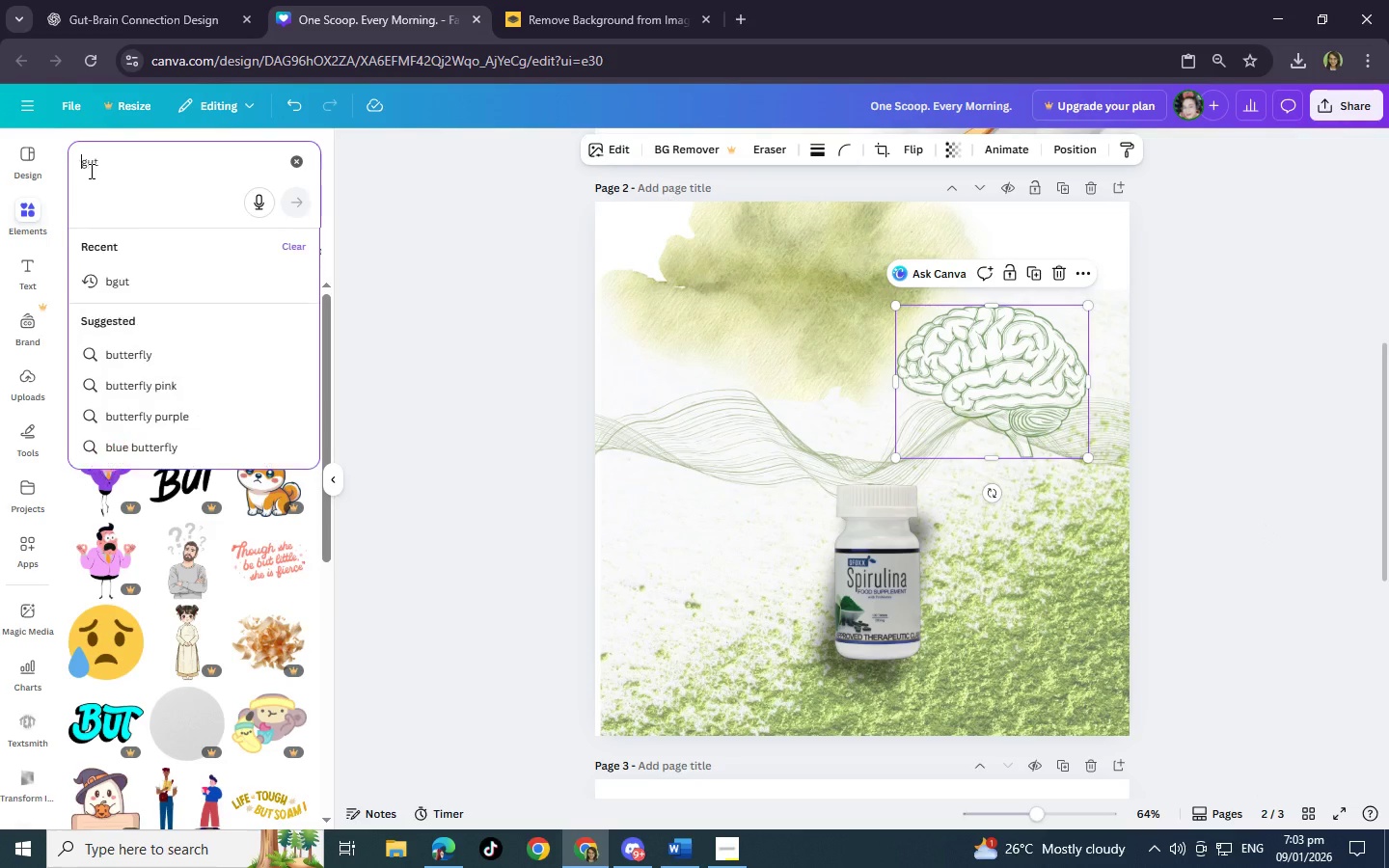 
key(Enter)
 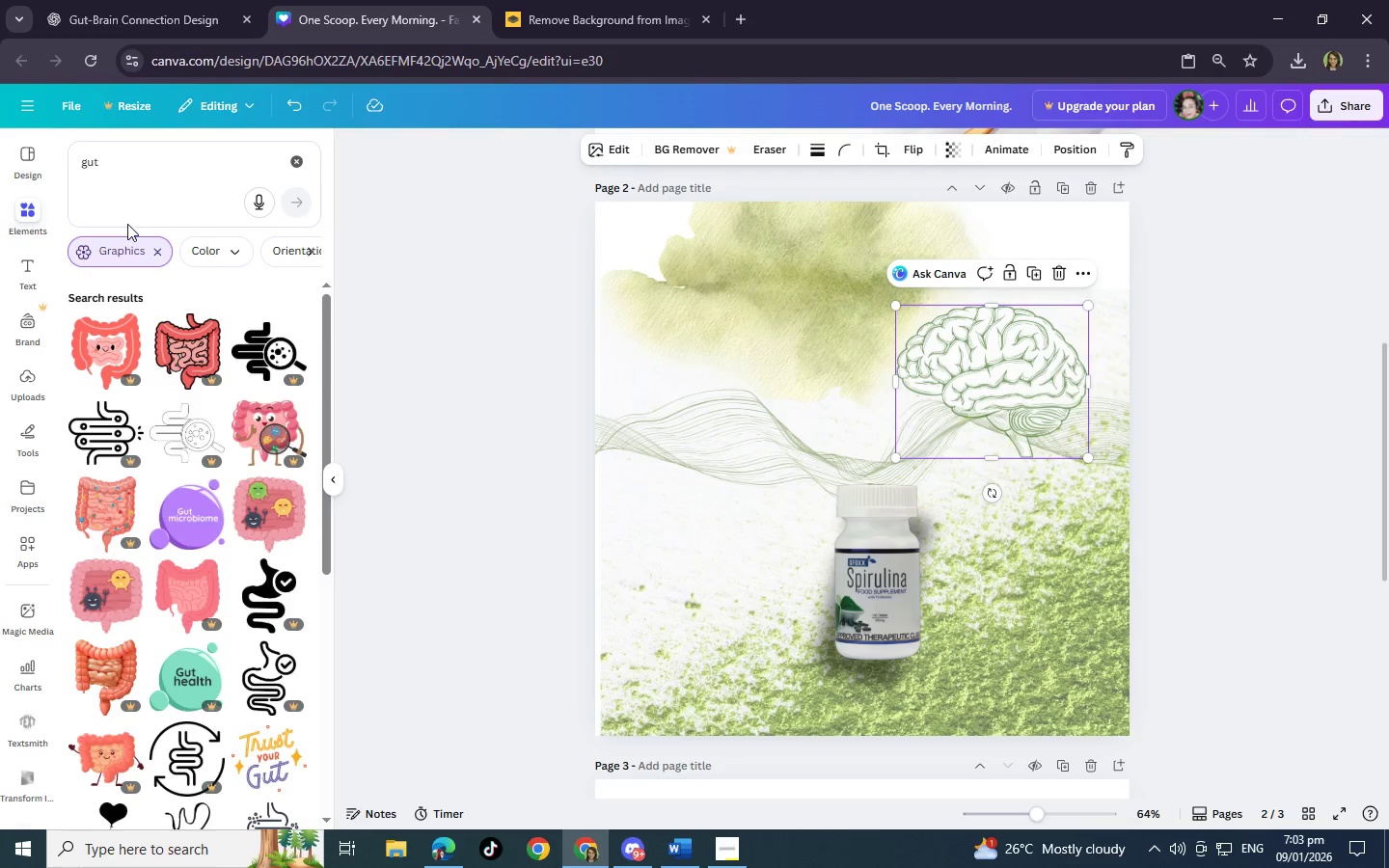 
scroll: coordinate [141, 514], scroll_direction: down, amount: 5.0
 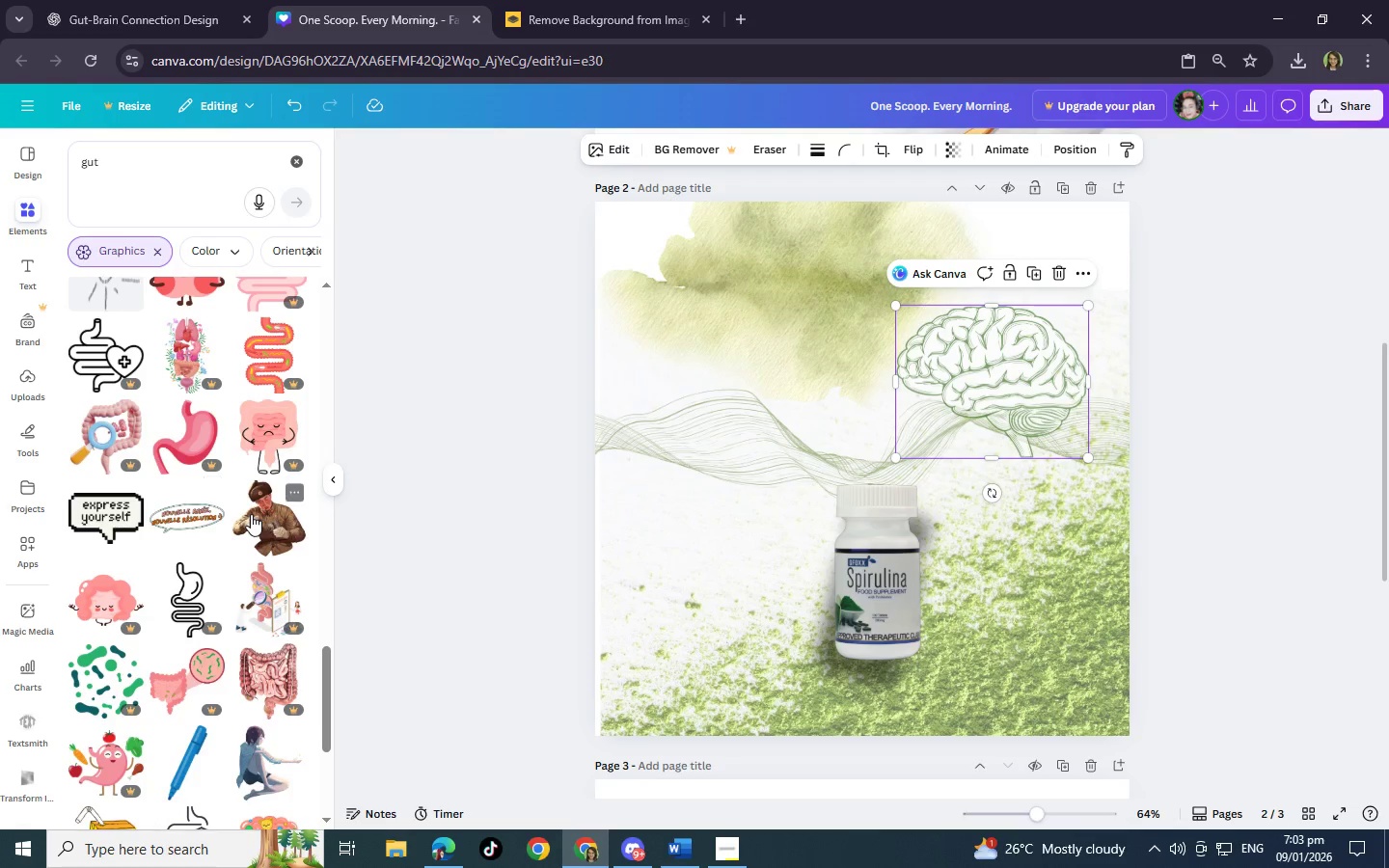 
wait(5.25)
 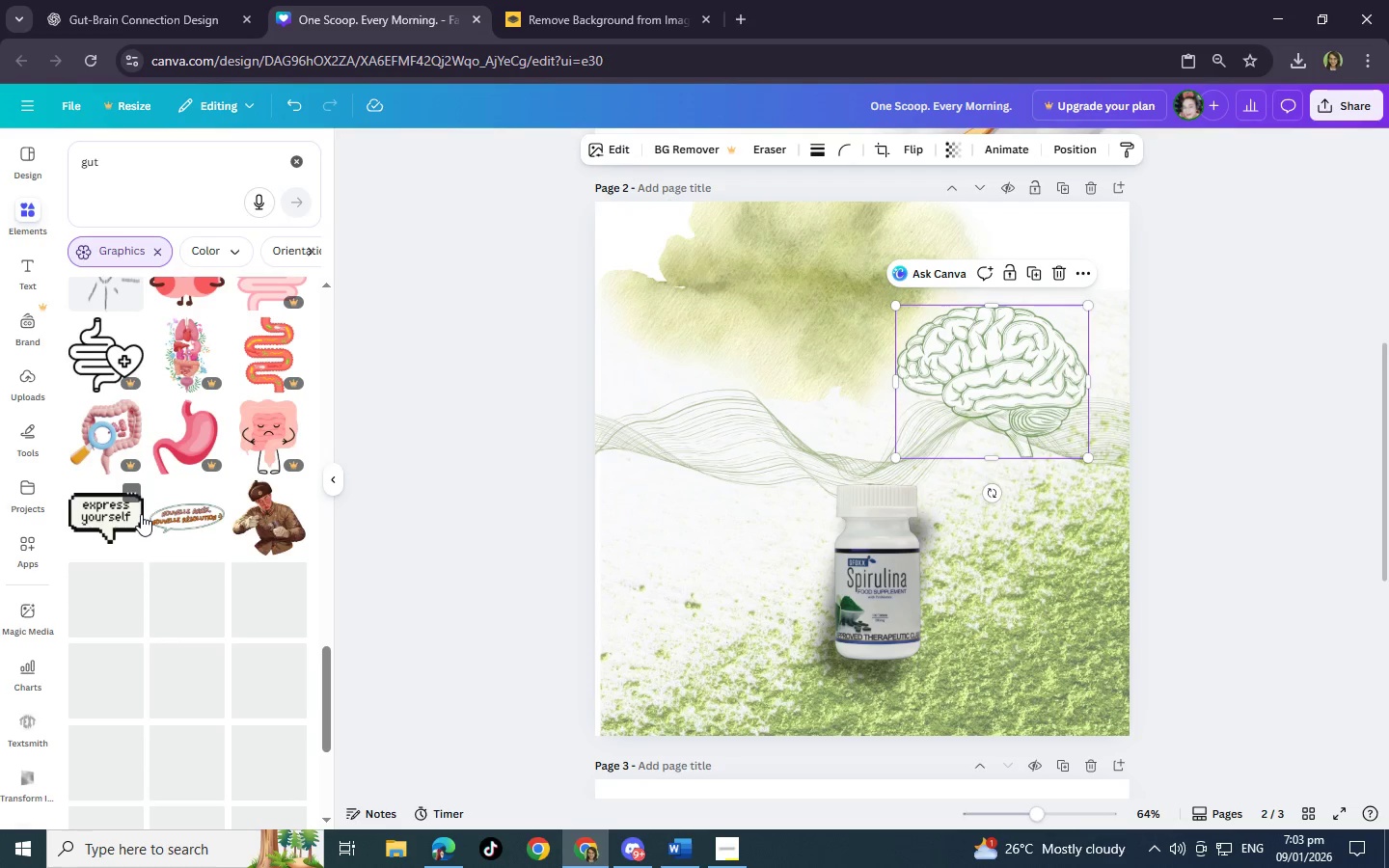 
scroll: coordinate [320, 592], scroll_direction: down, amount: 13.0
 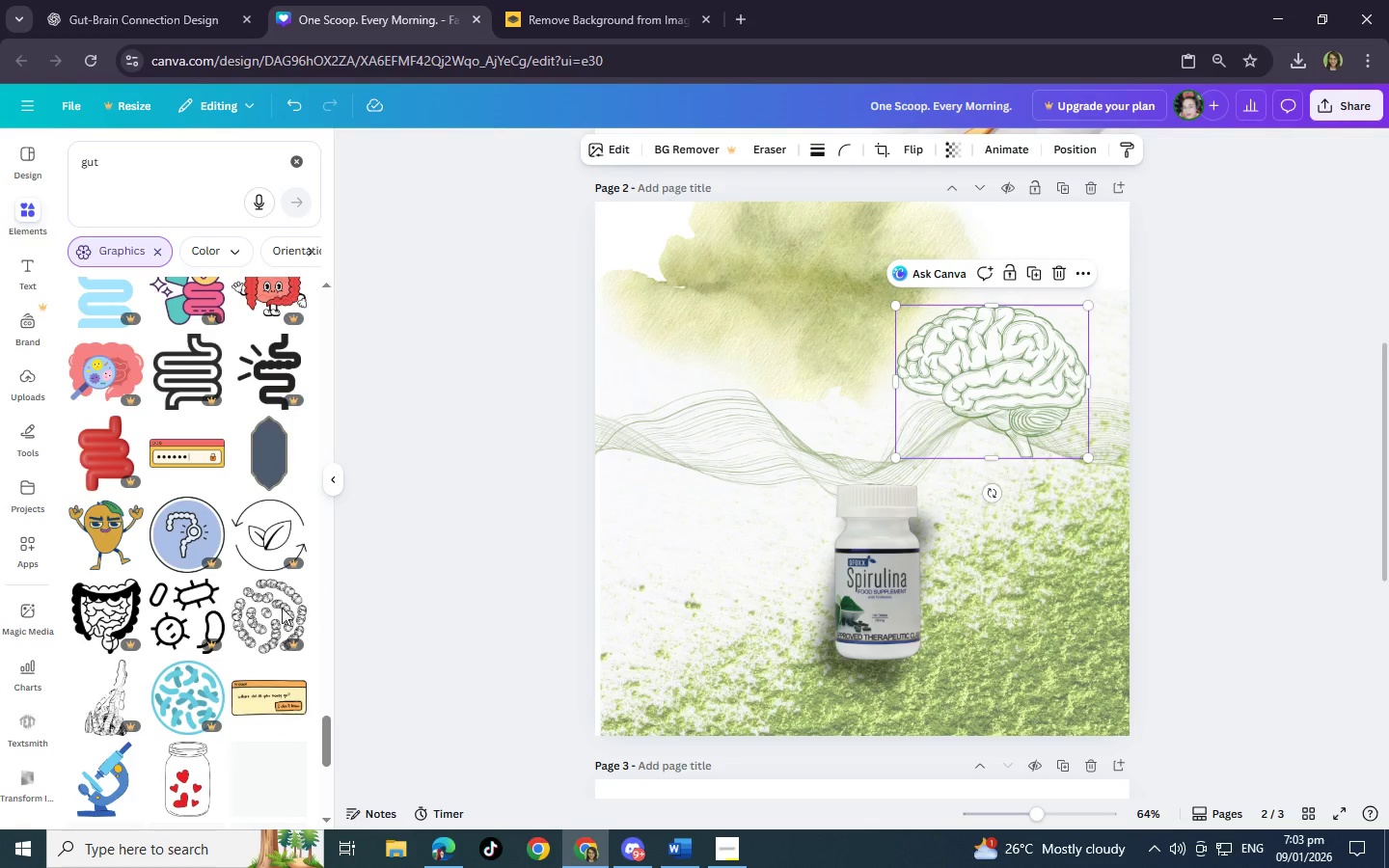 
scroll: coordinate [237, 619], scroll_direction: down, amount: 13.0
 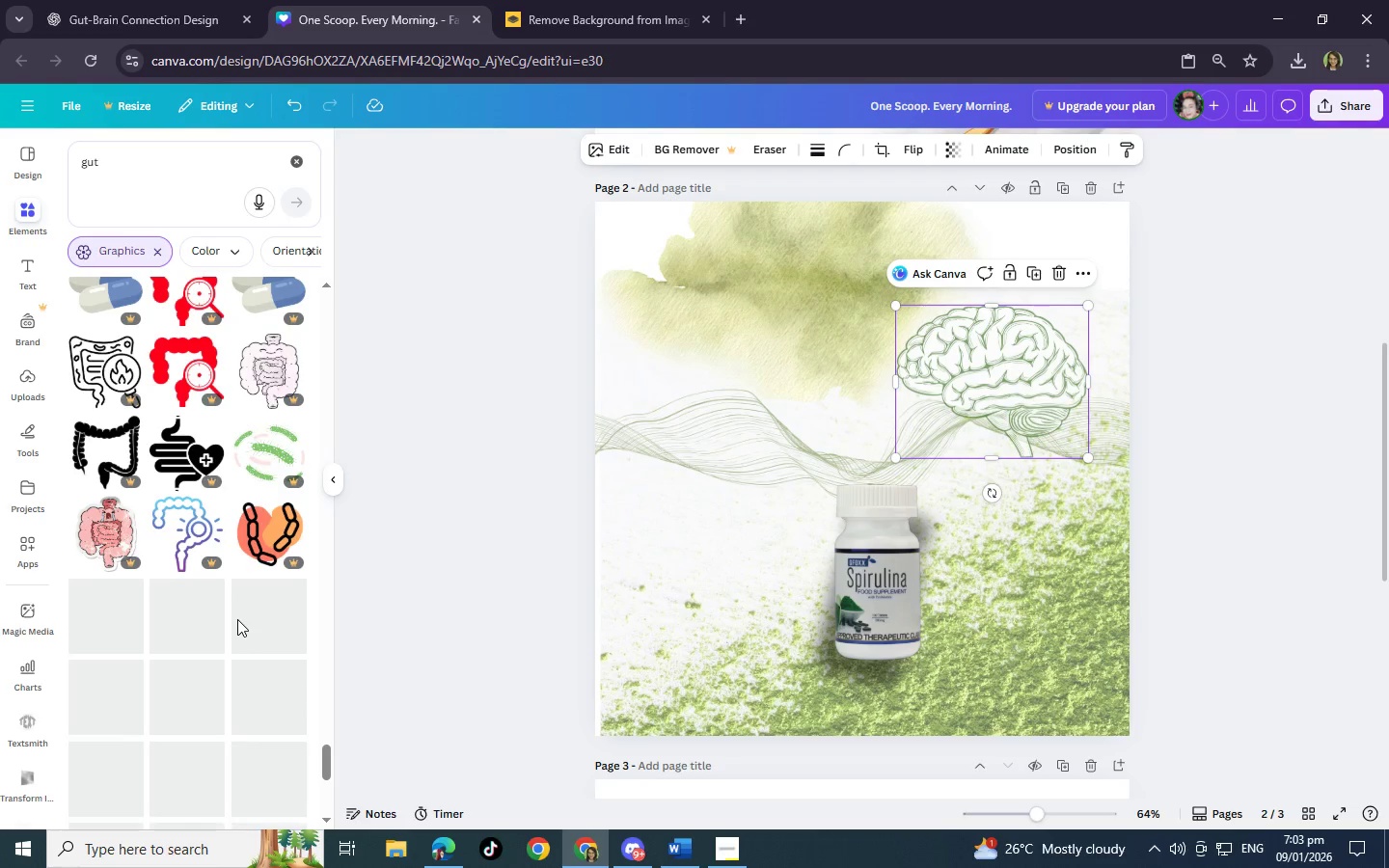 
scroll: coordinate [224, 549], scroll_direction: down, amount: 18.0
 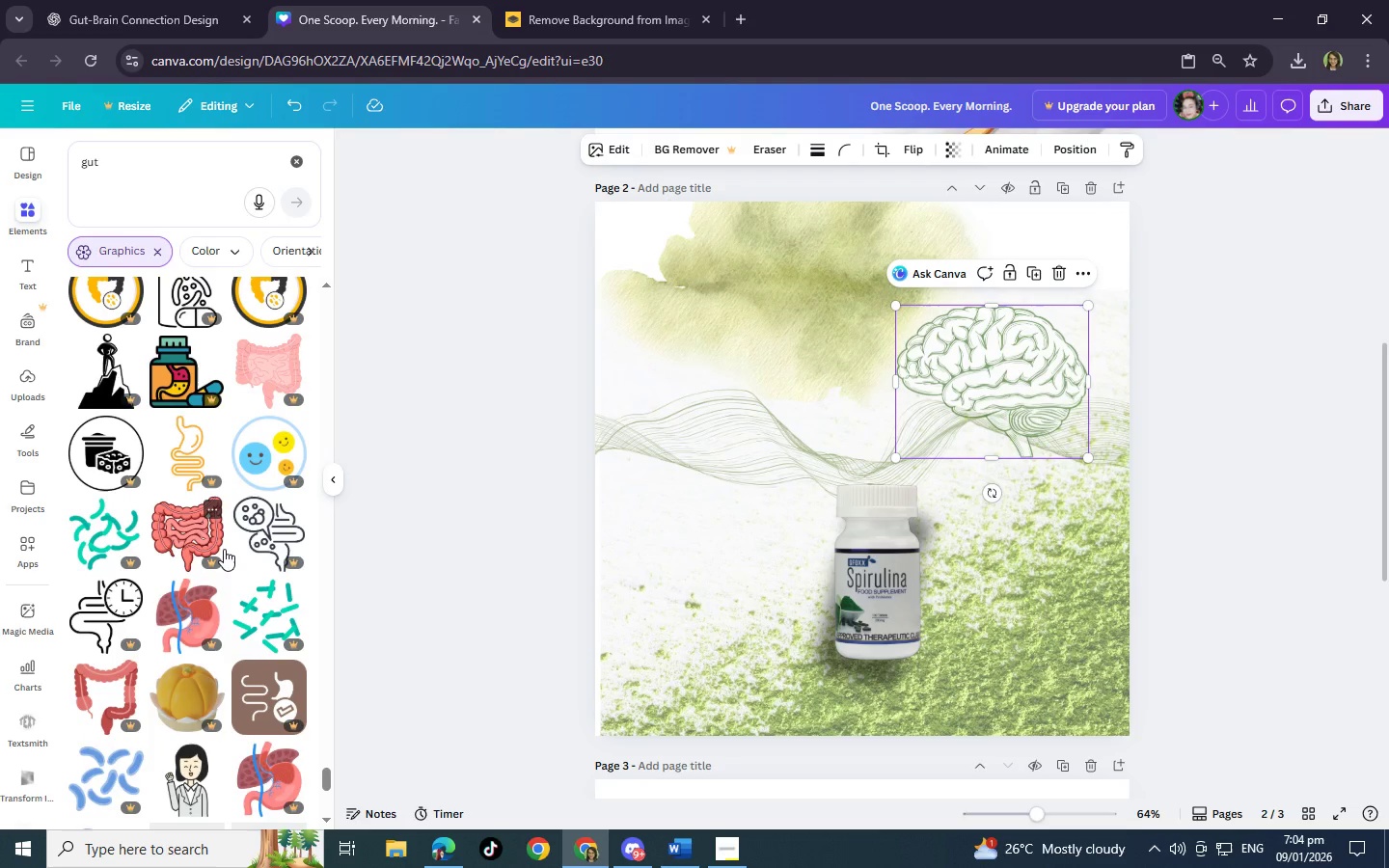 
scroll: coordinate [224, 549], scroll_direction: down, amount: 15.0
 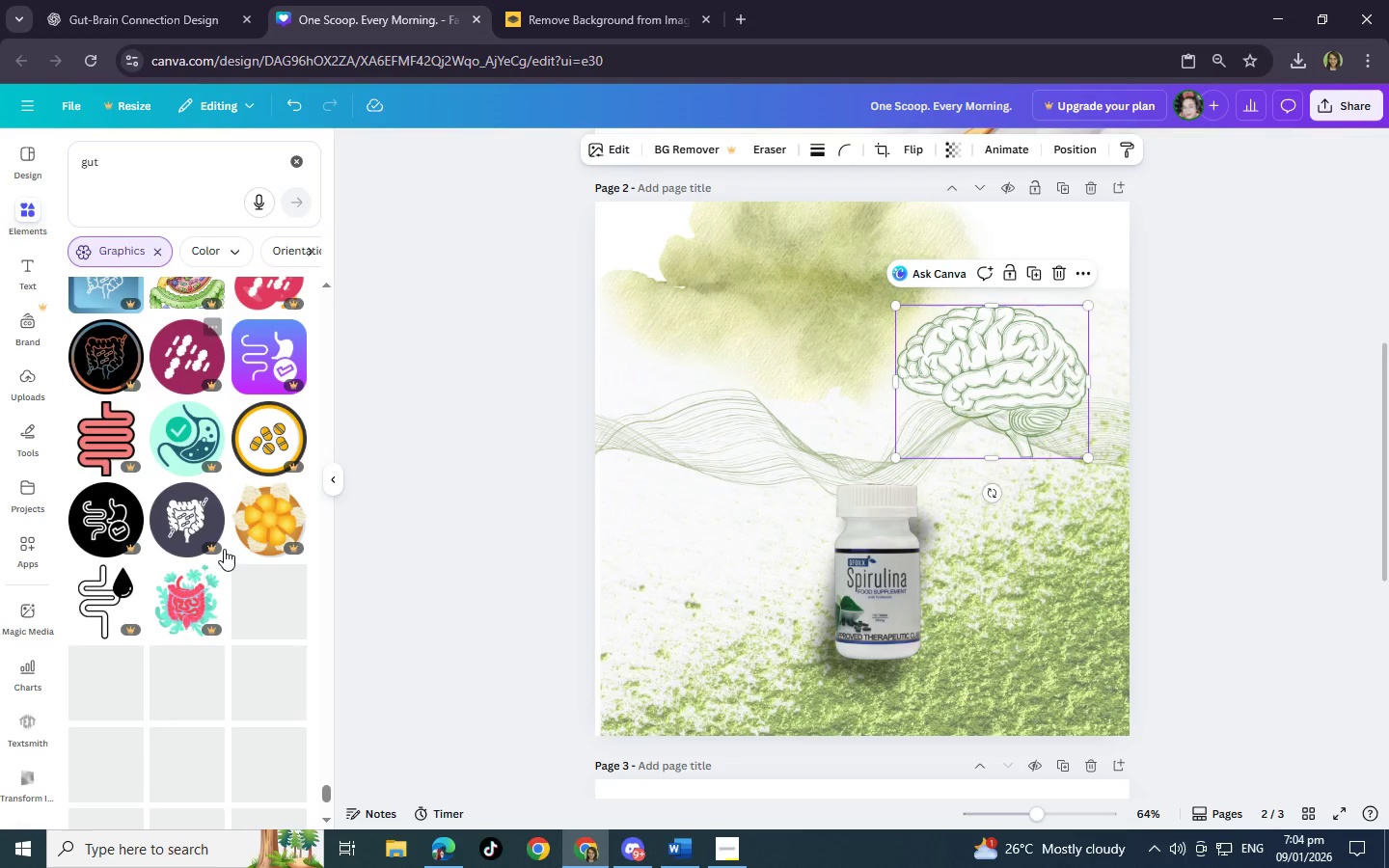 
scroll: coordinate [232, 616], scroll_direction: down, amount: 14.0
 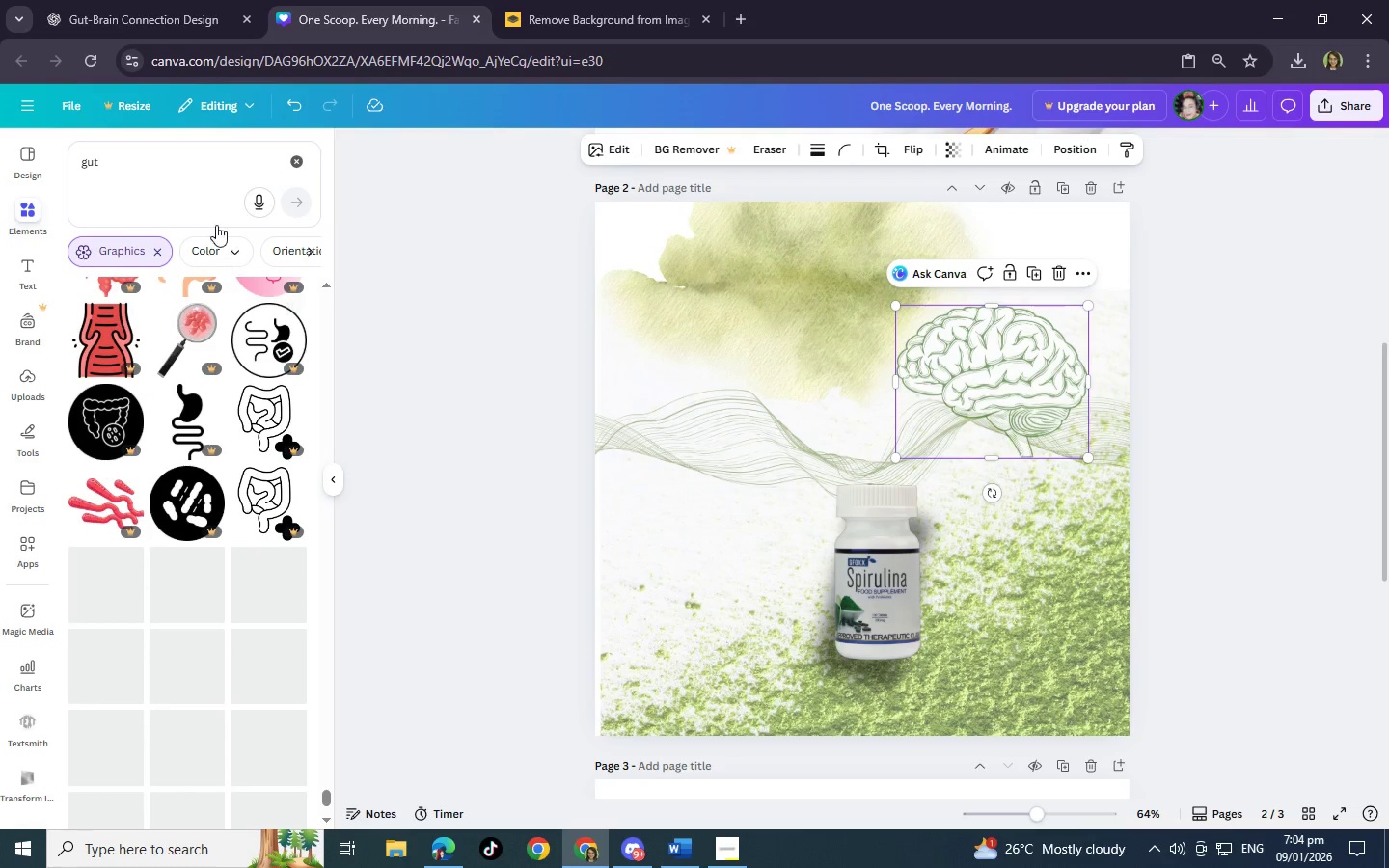 
left_click([175, 163])
 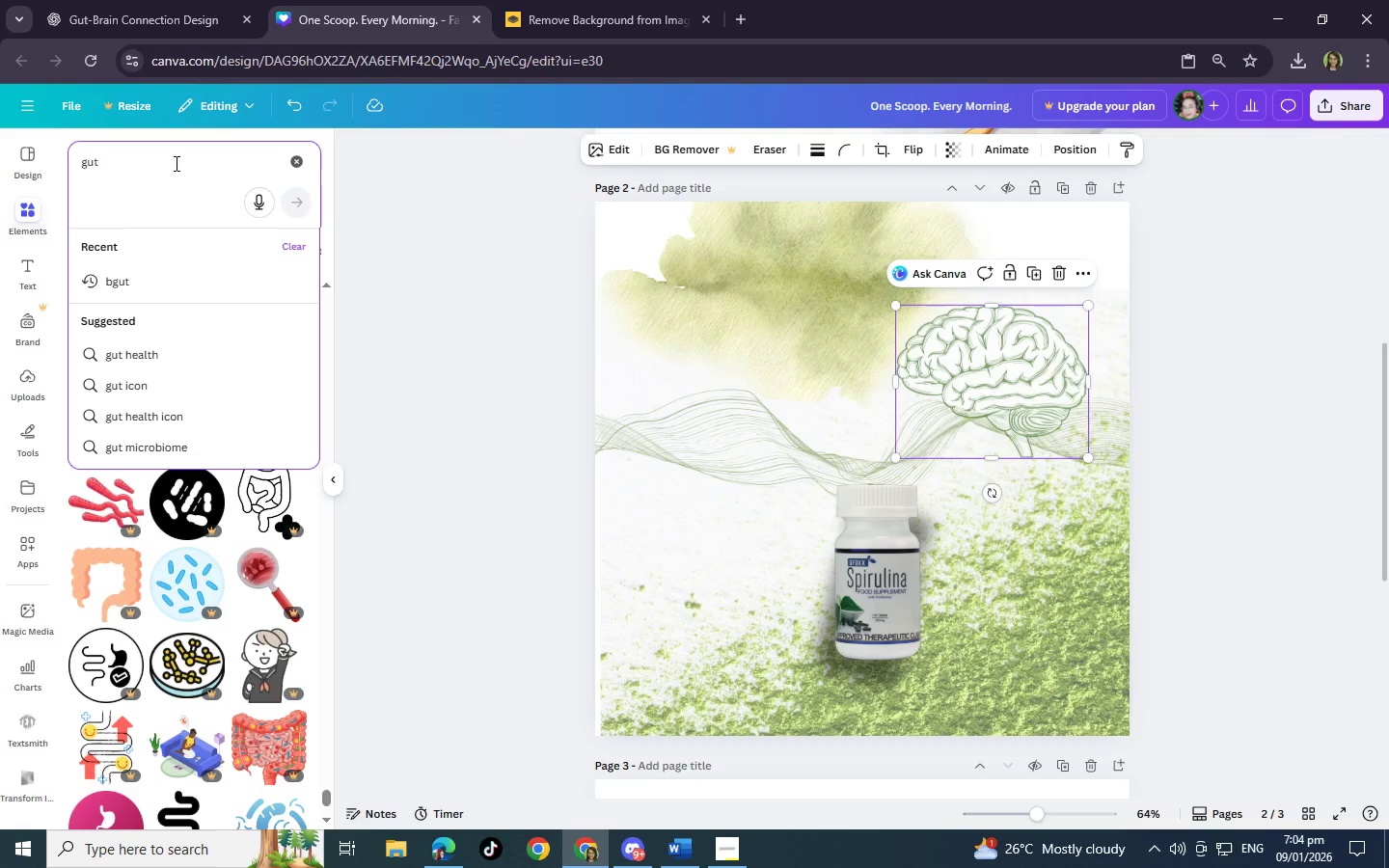 
key(Backspace)
 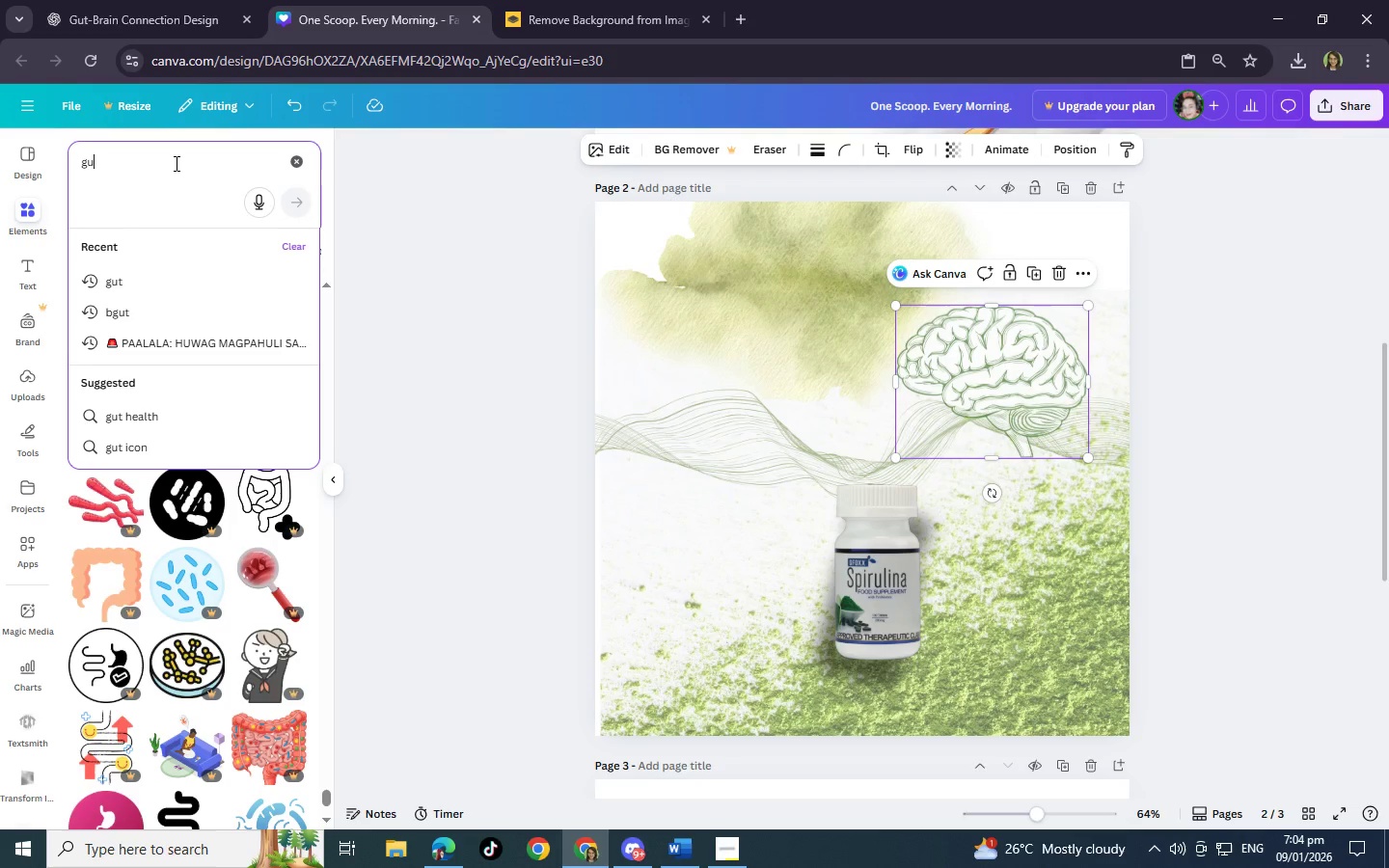 
key(Backspace)
 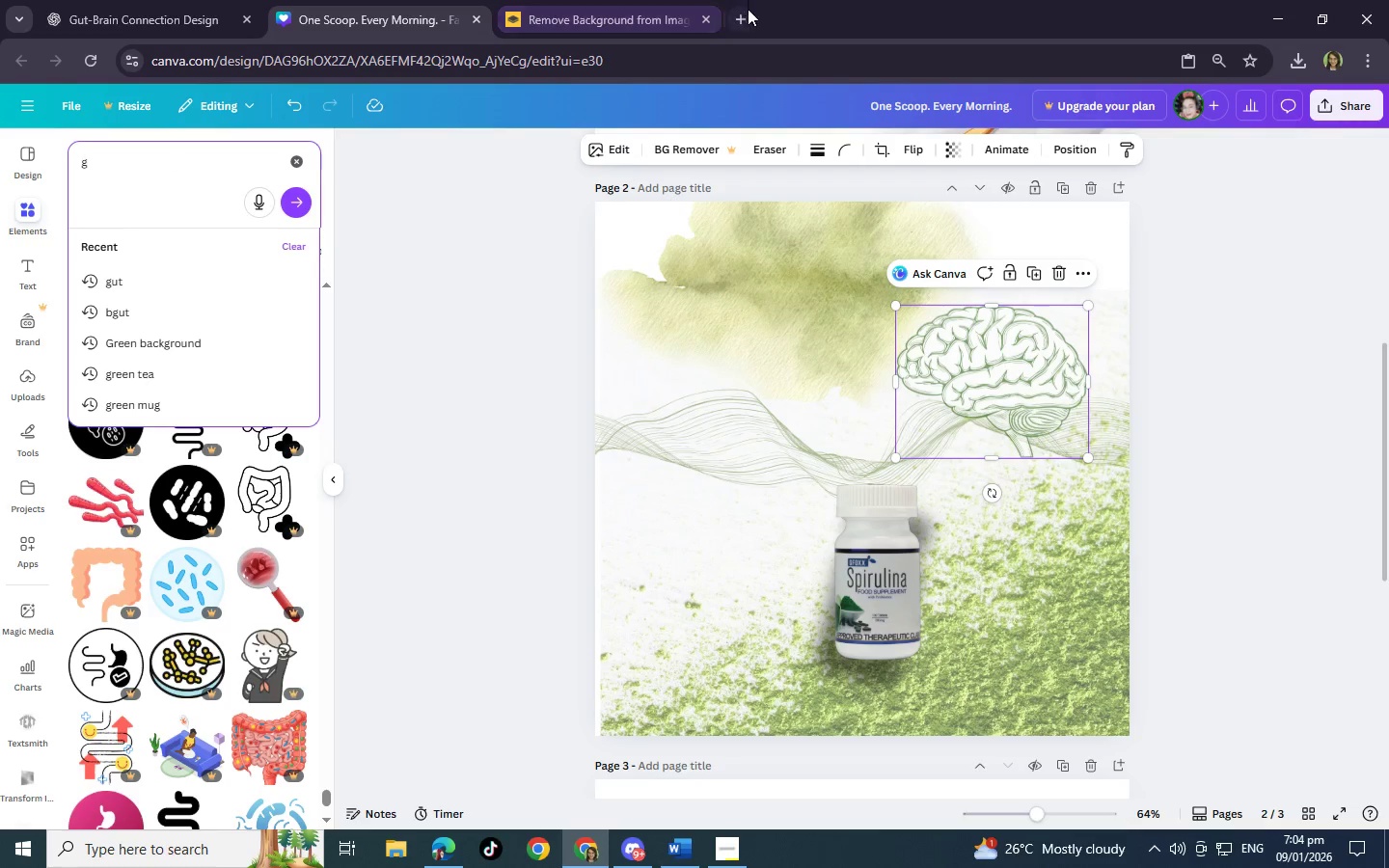 
left_click([738, 15])
 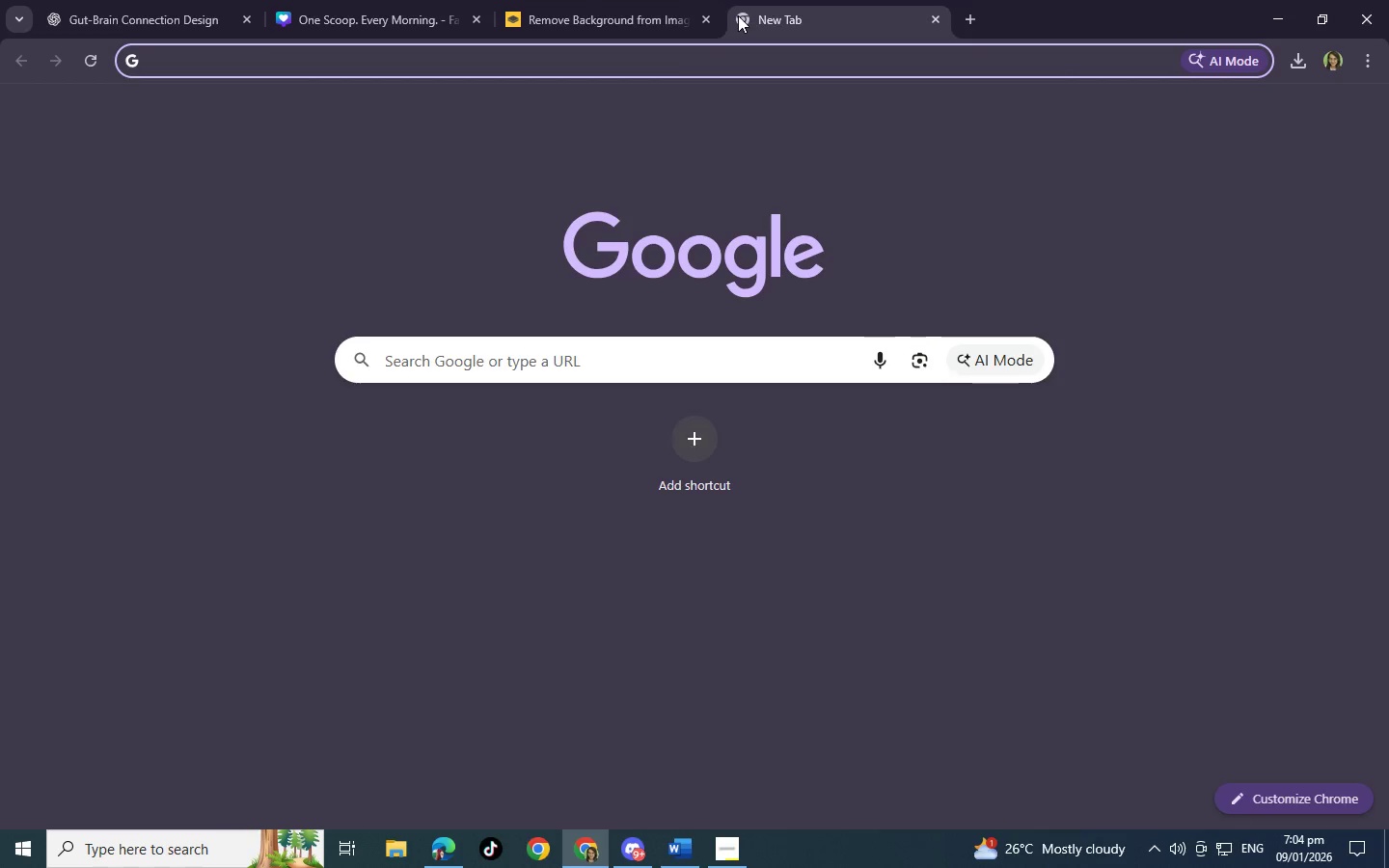 
type(googl[F12][F11])
 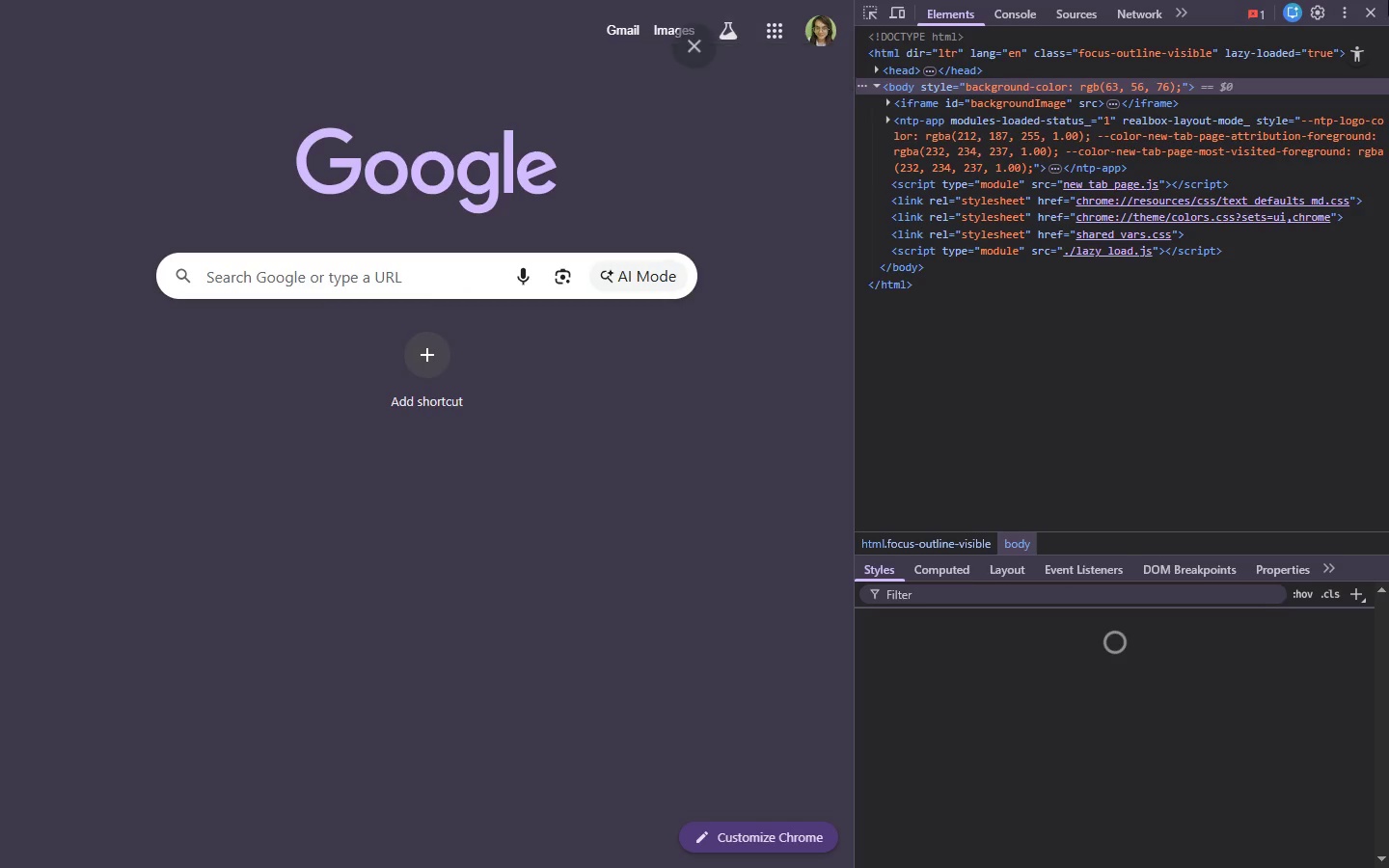 
left_click([1372, 13])
 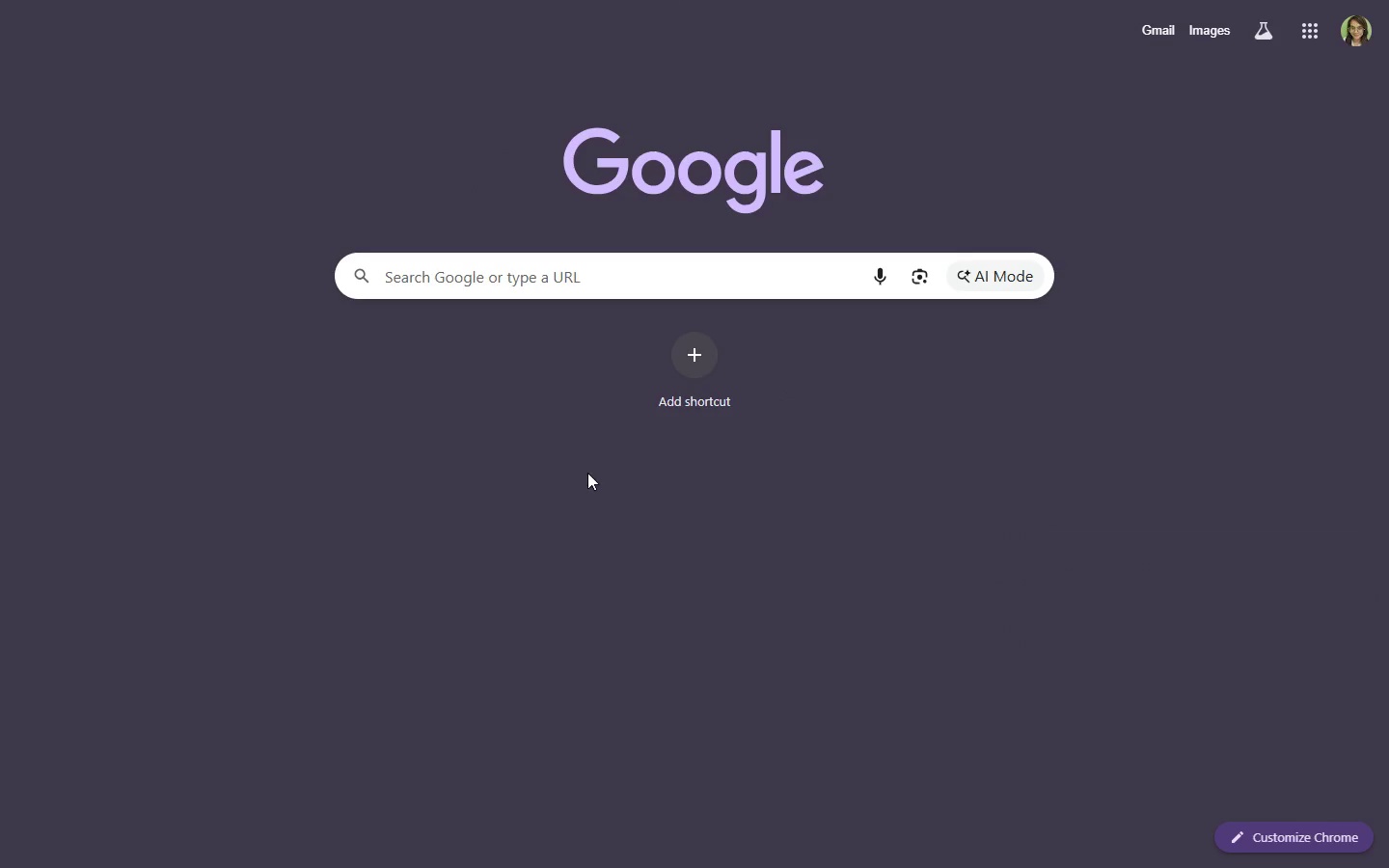 
key(Escape)
 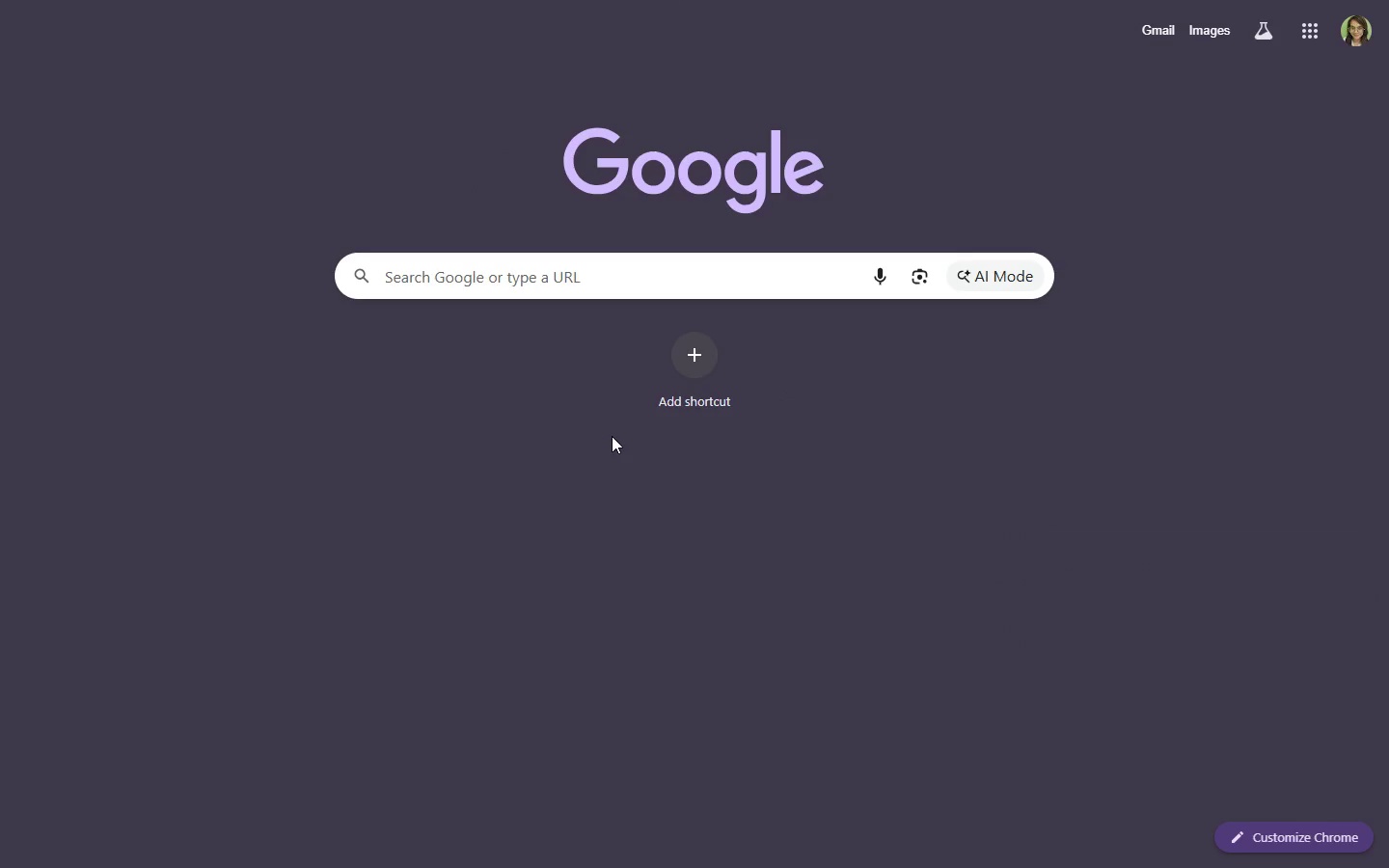 
key(F11)
 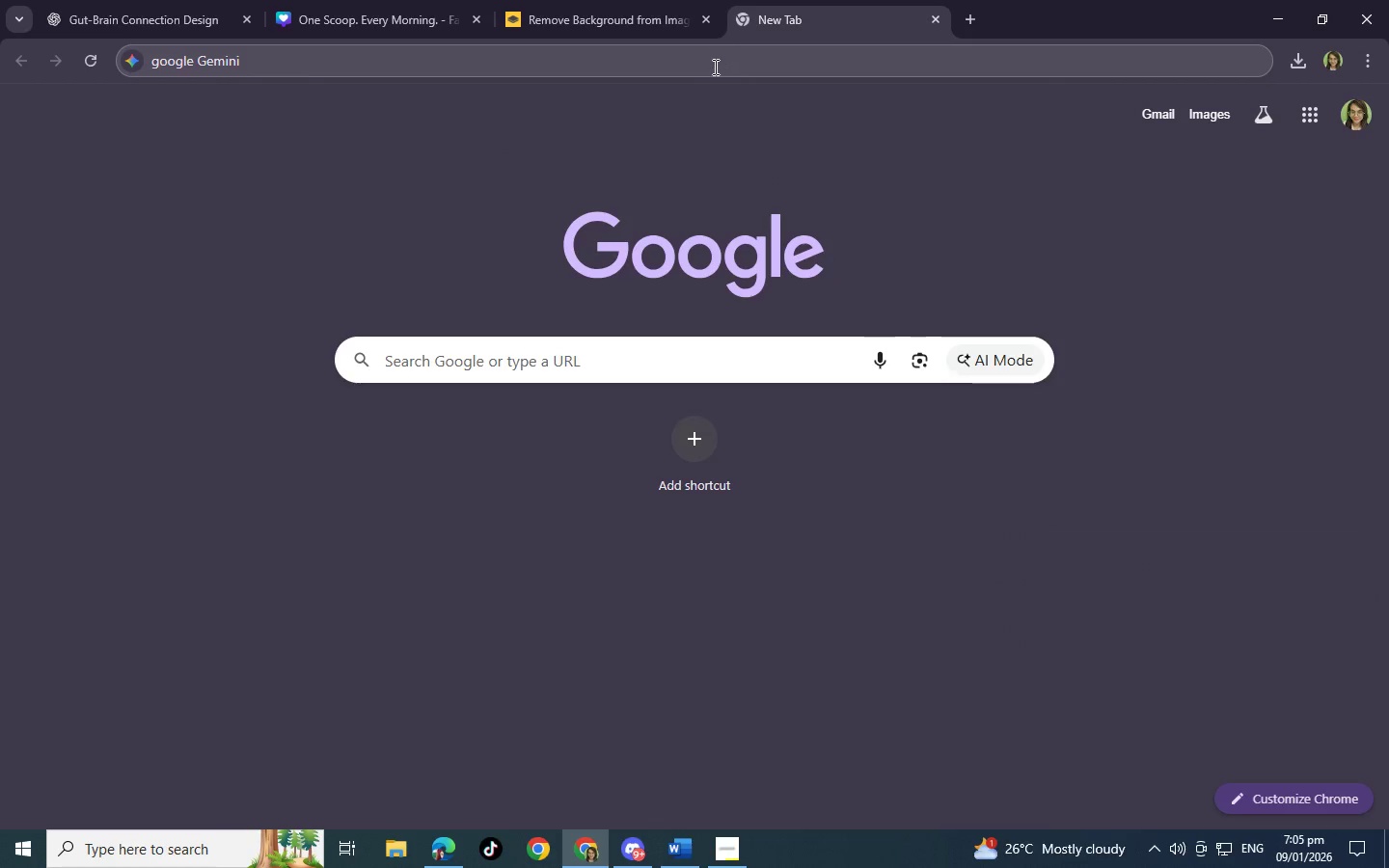 
left_click([484, 364])
 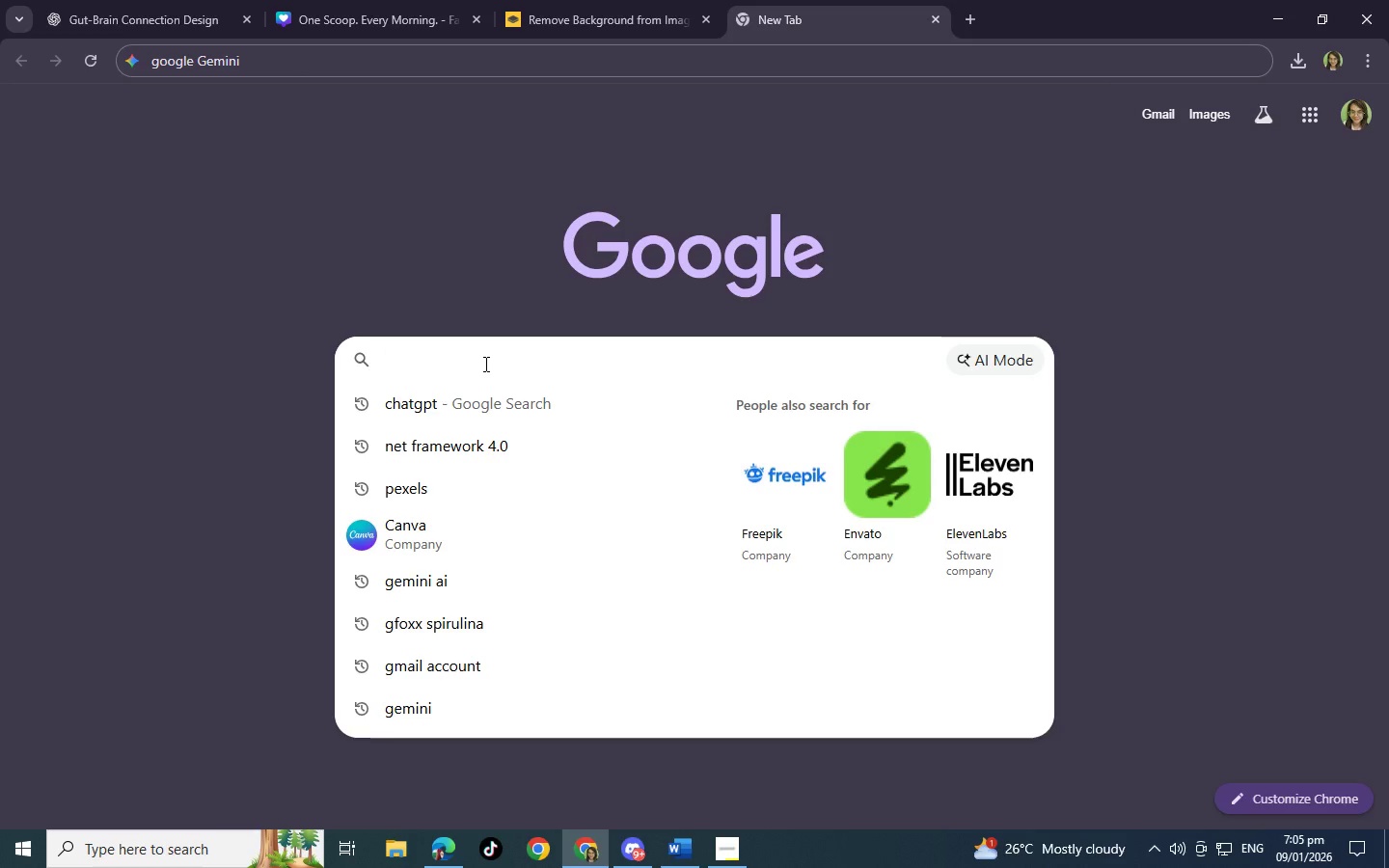 
type(gut)
 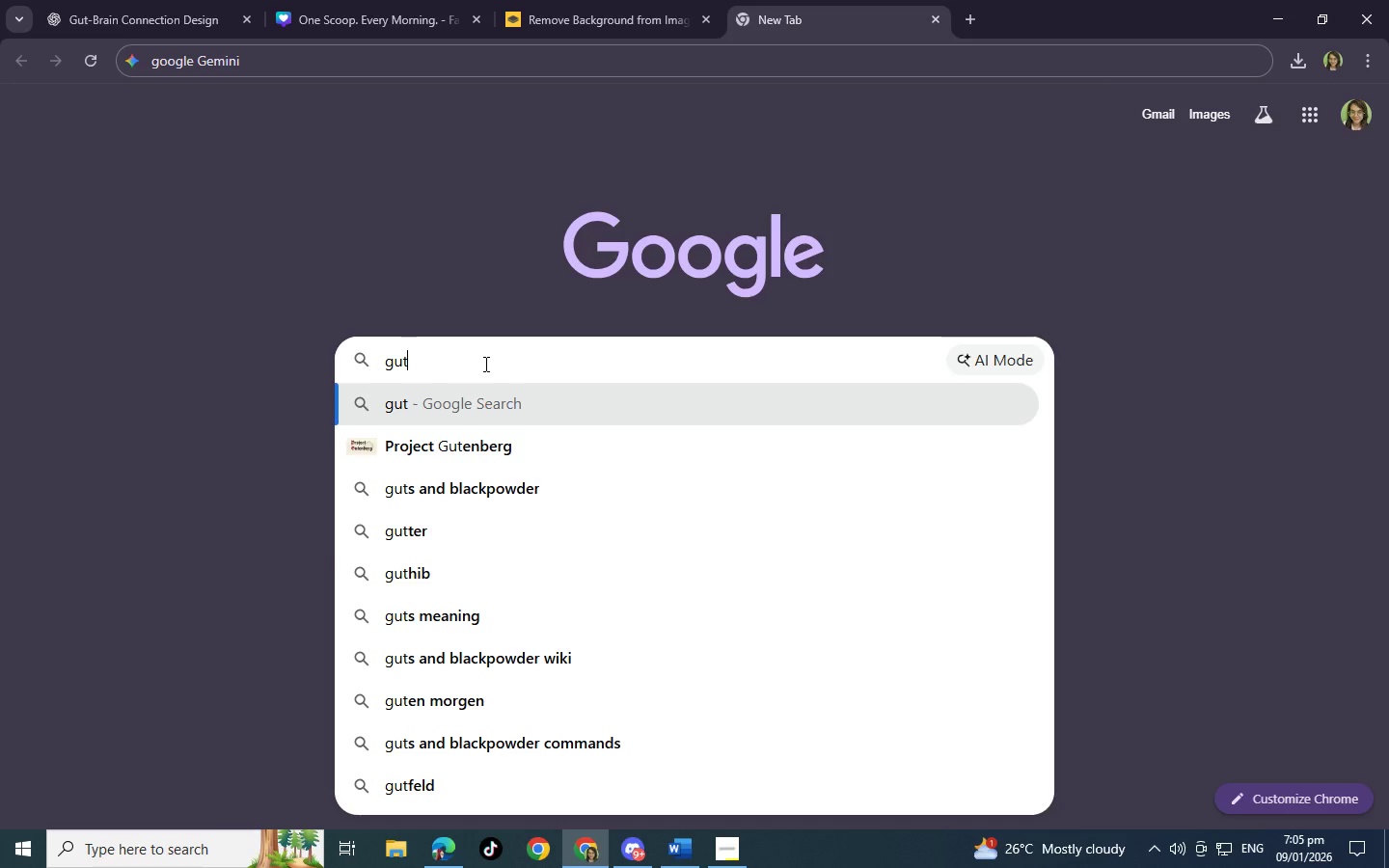 
type( imeag)
key(Backspace)
key(Backspace)
key(Backspace)
type(age bavc)
key(Backspace)
key(Backspace)
key(Backspace)
type(lack in white)
 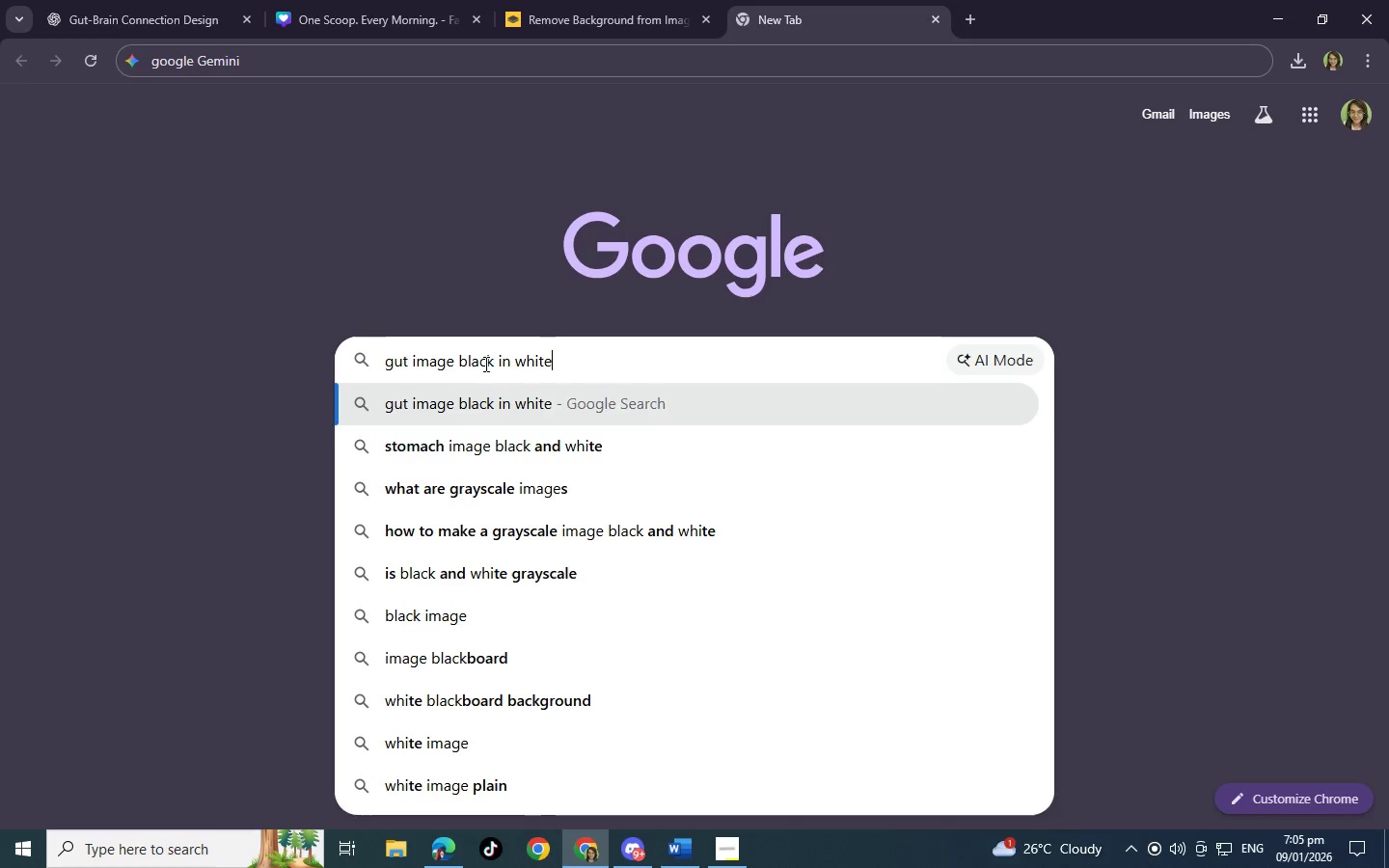 
key(Enter)
 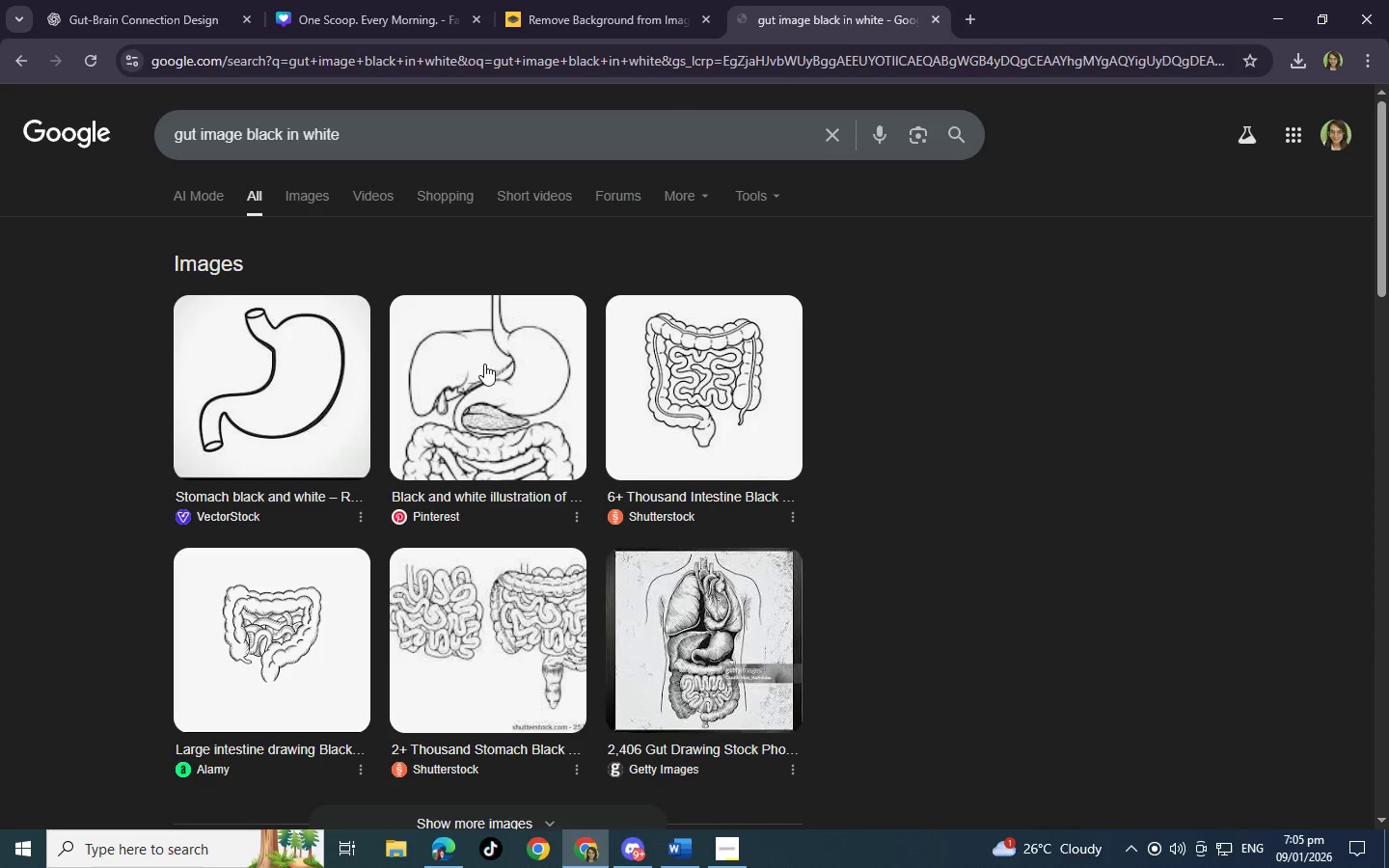 
left_click([715, 371])
 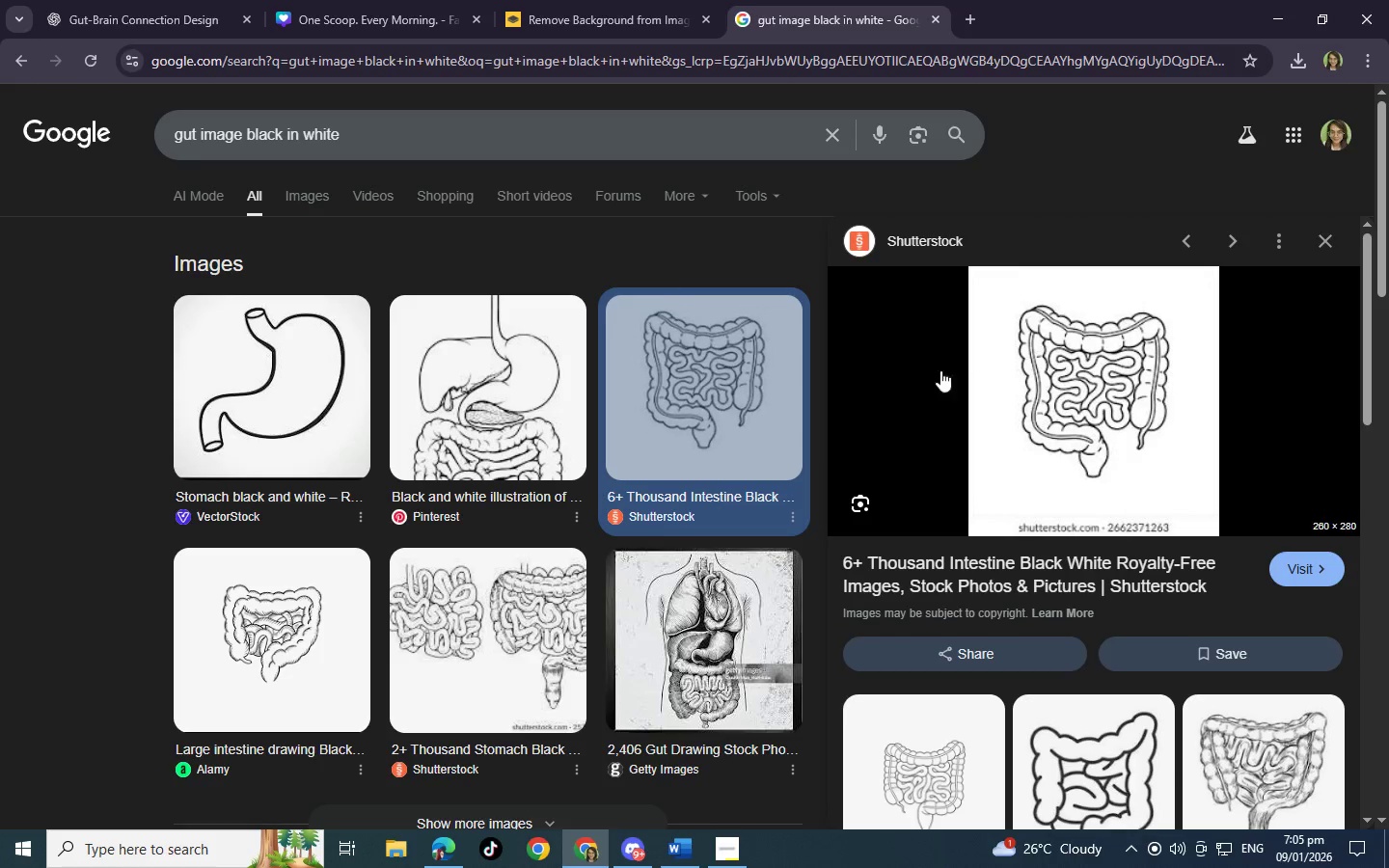 
right_click([1096, 375])
 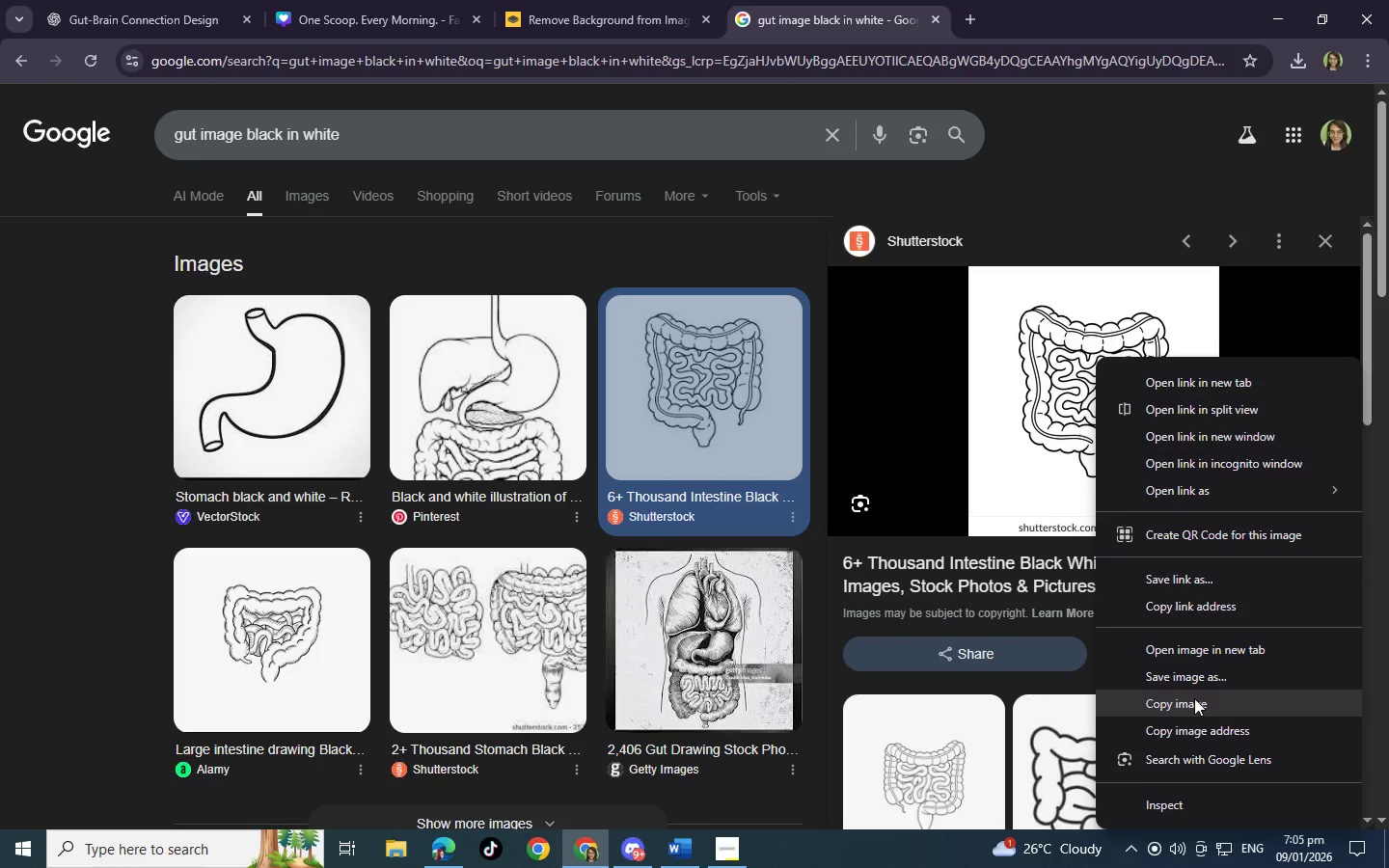 
wait(5.19)
 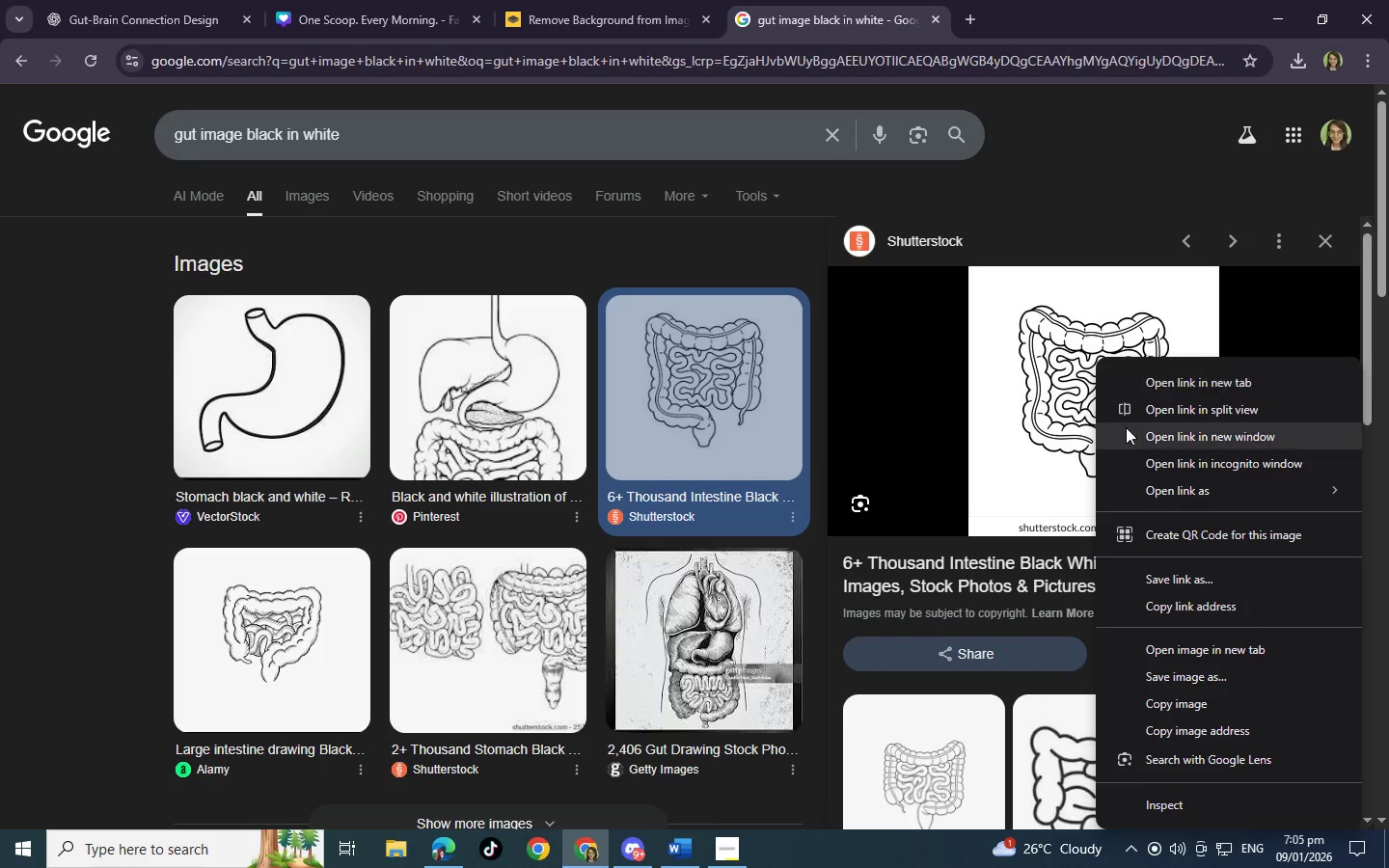 
left_click([1200, 682])
 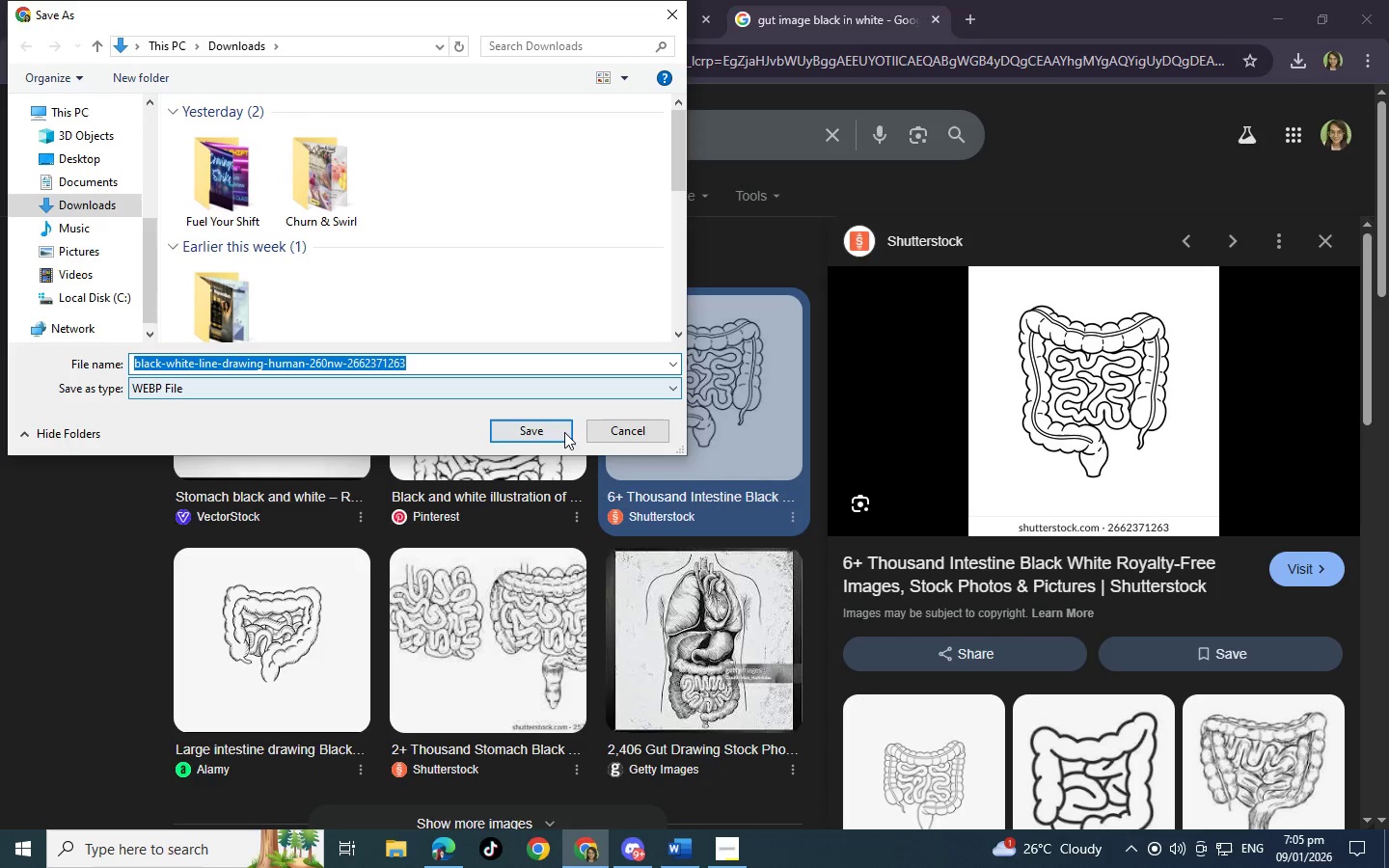 
left_click([548, 427])
 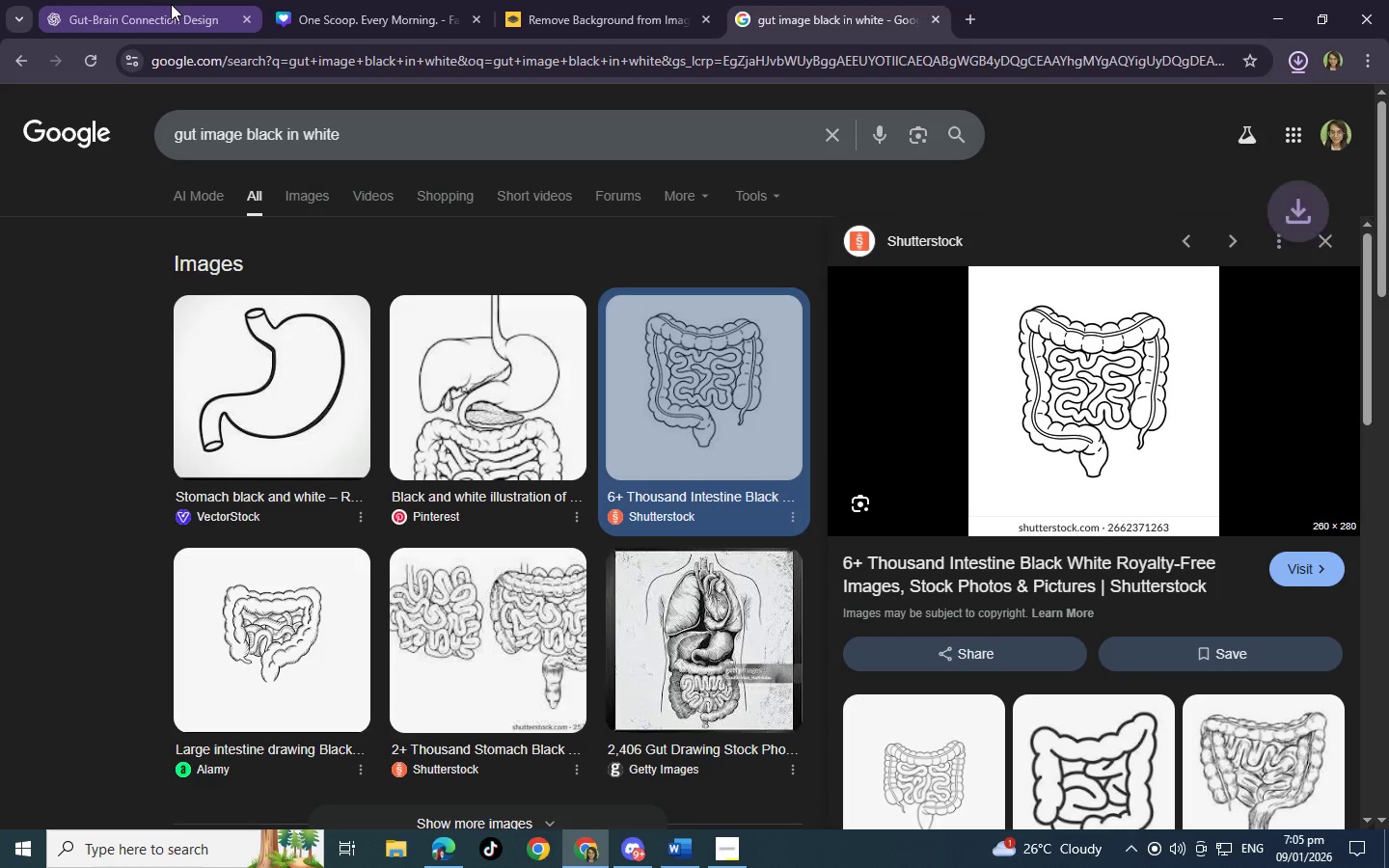 
left_click([172, 0])
 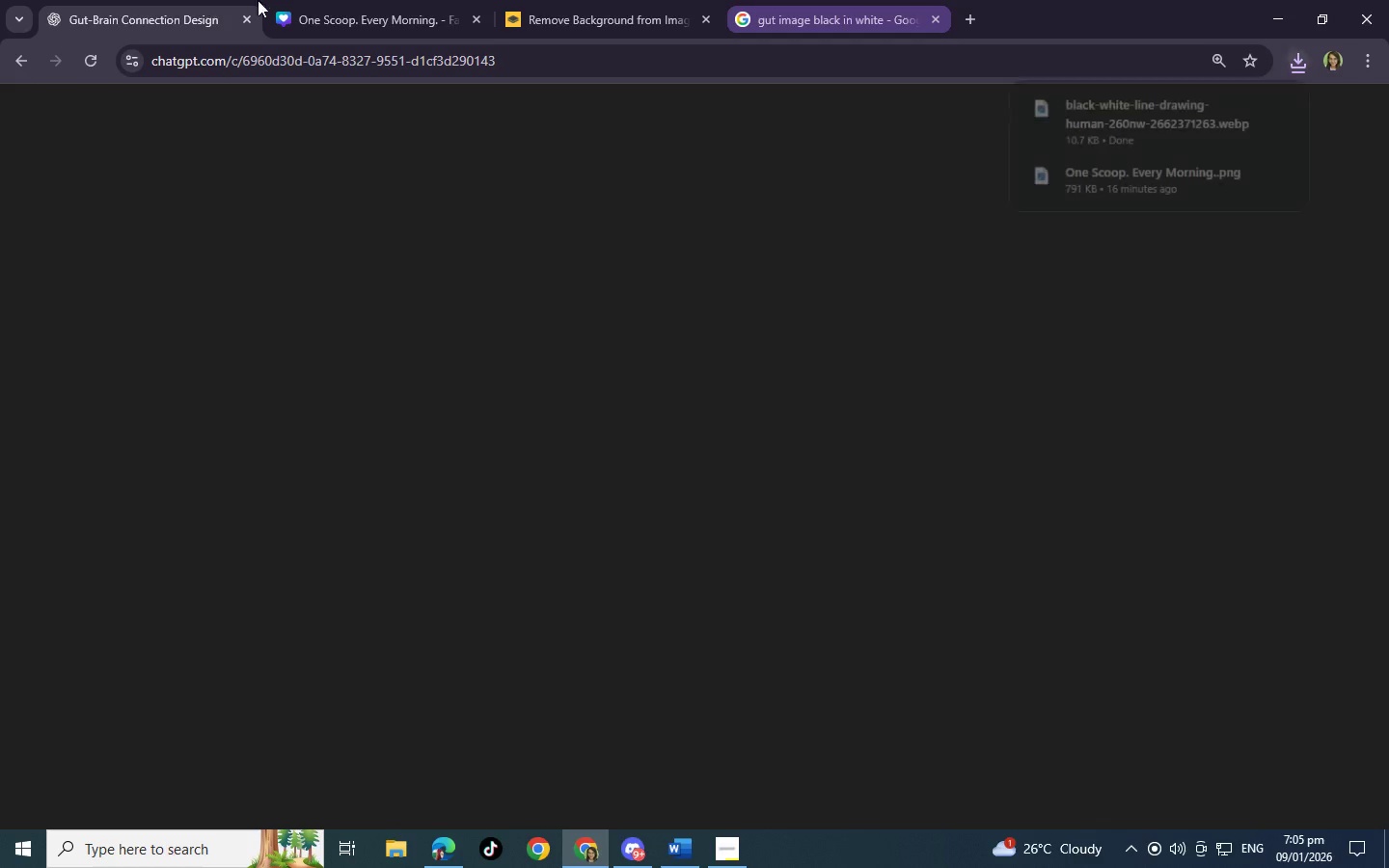 
left_click([350, 0])
 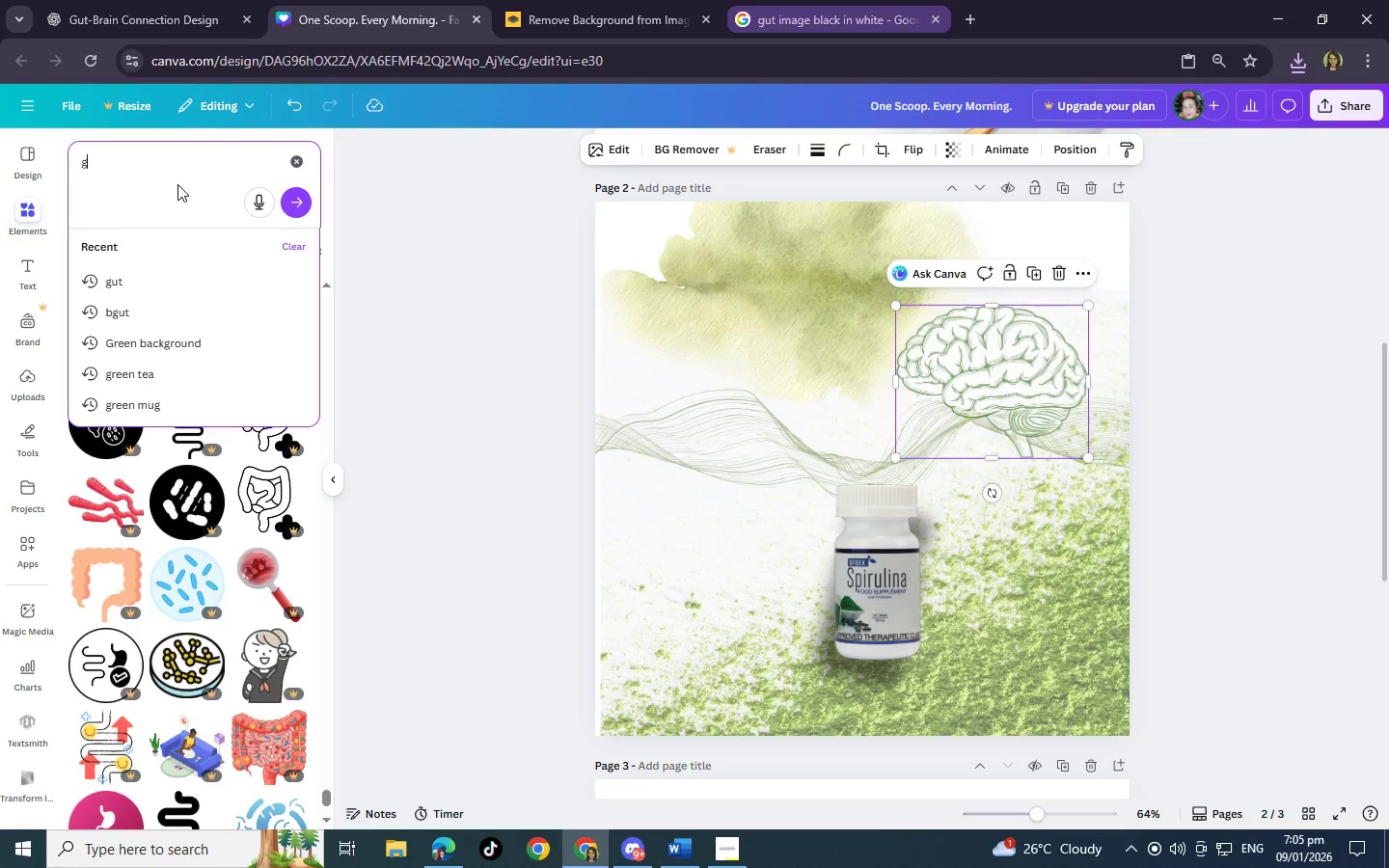 
left_click([36, 379])
 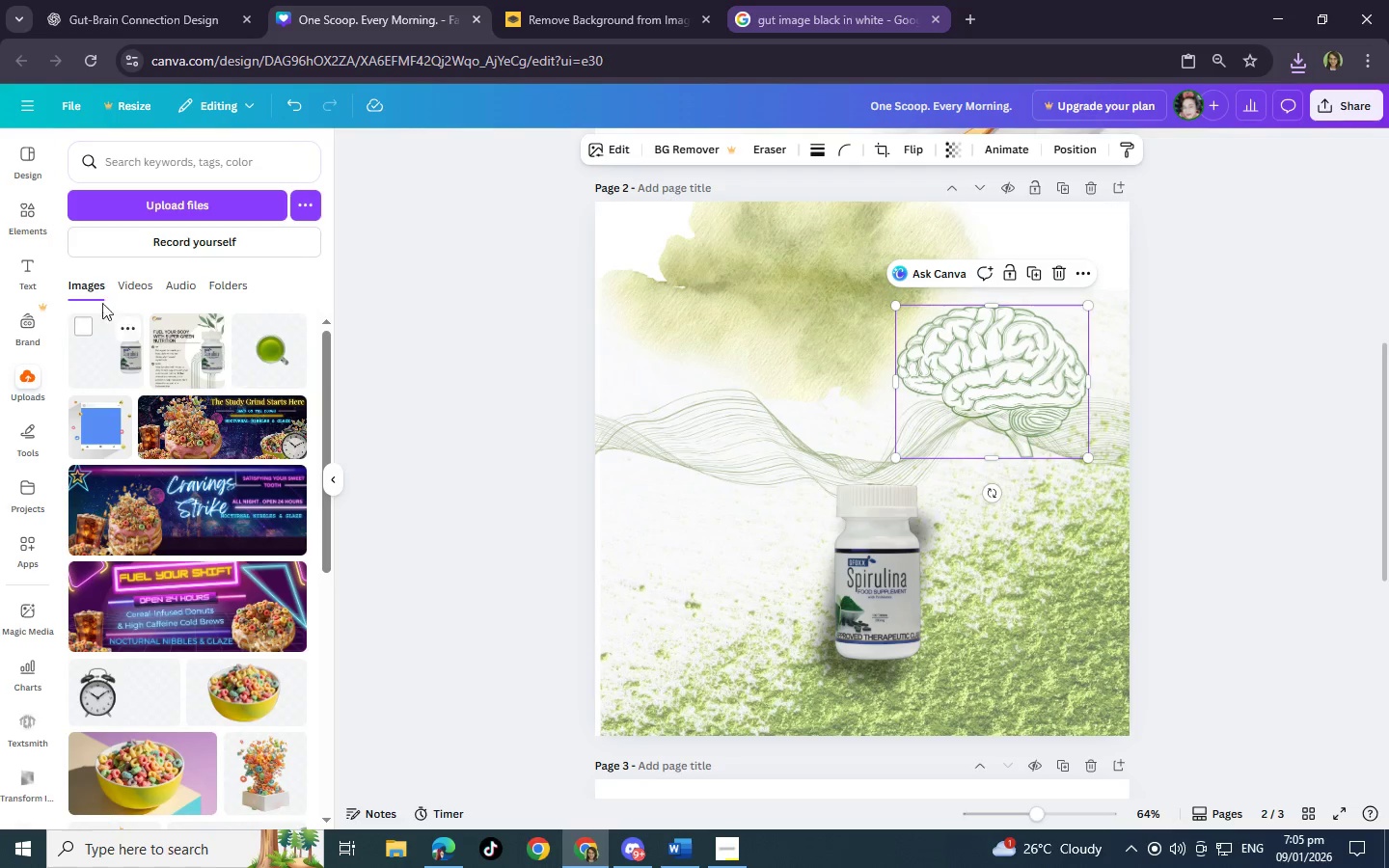 
left_click([160, 202])
 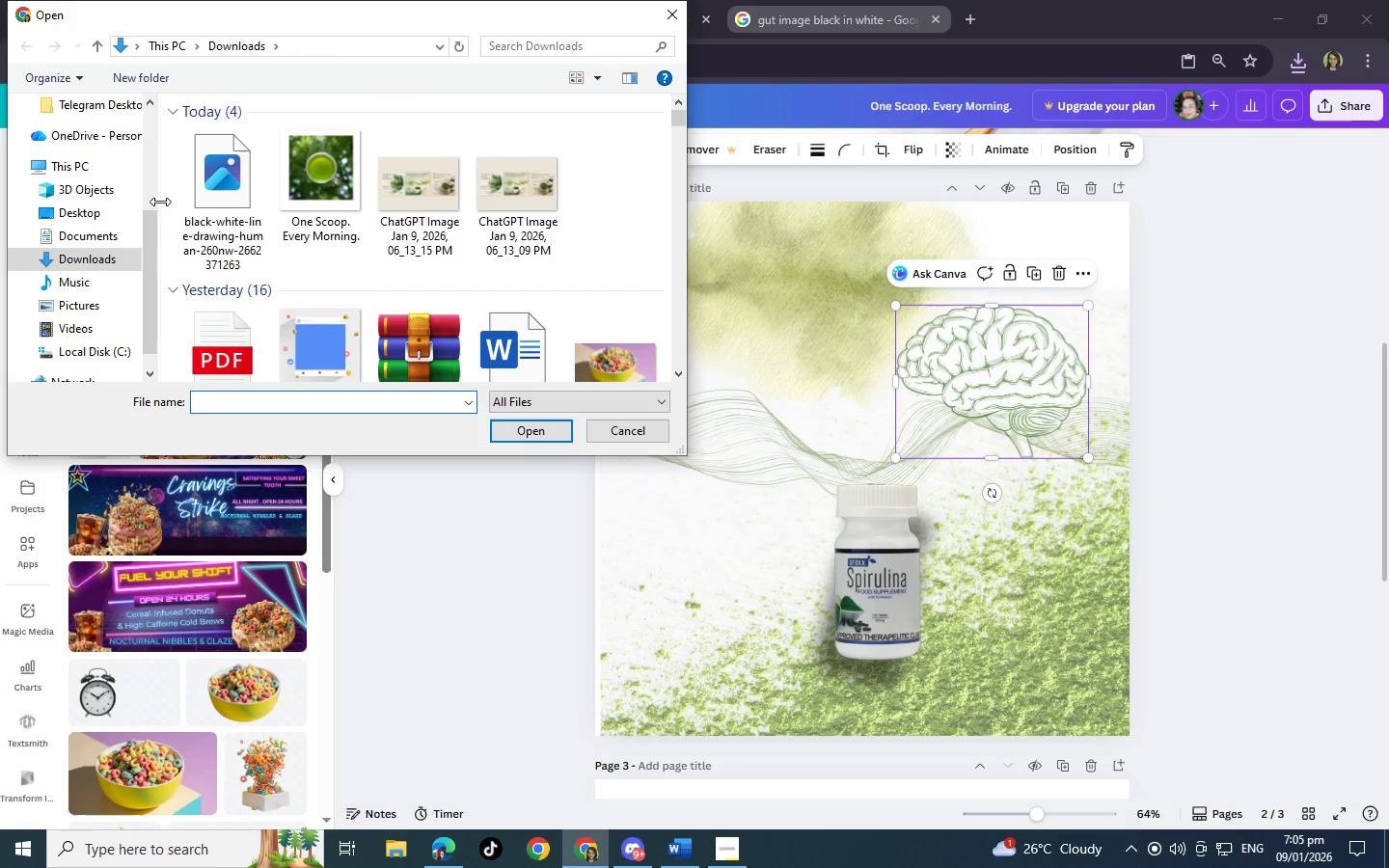 
left_click([210, 214])
 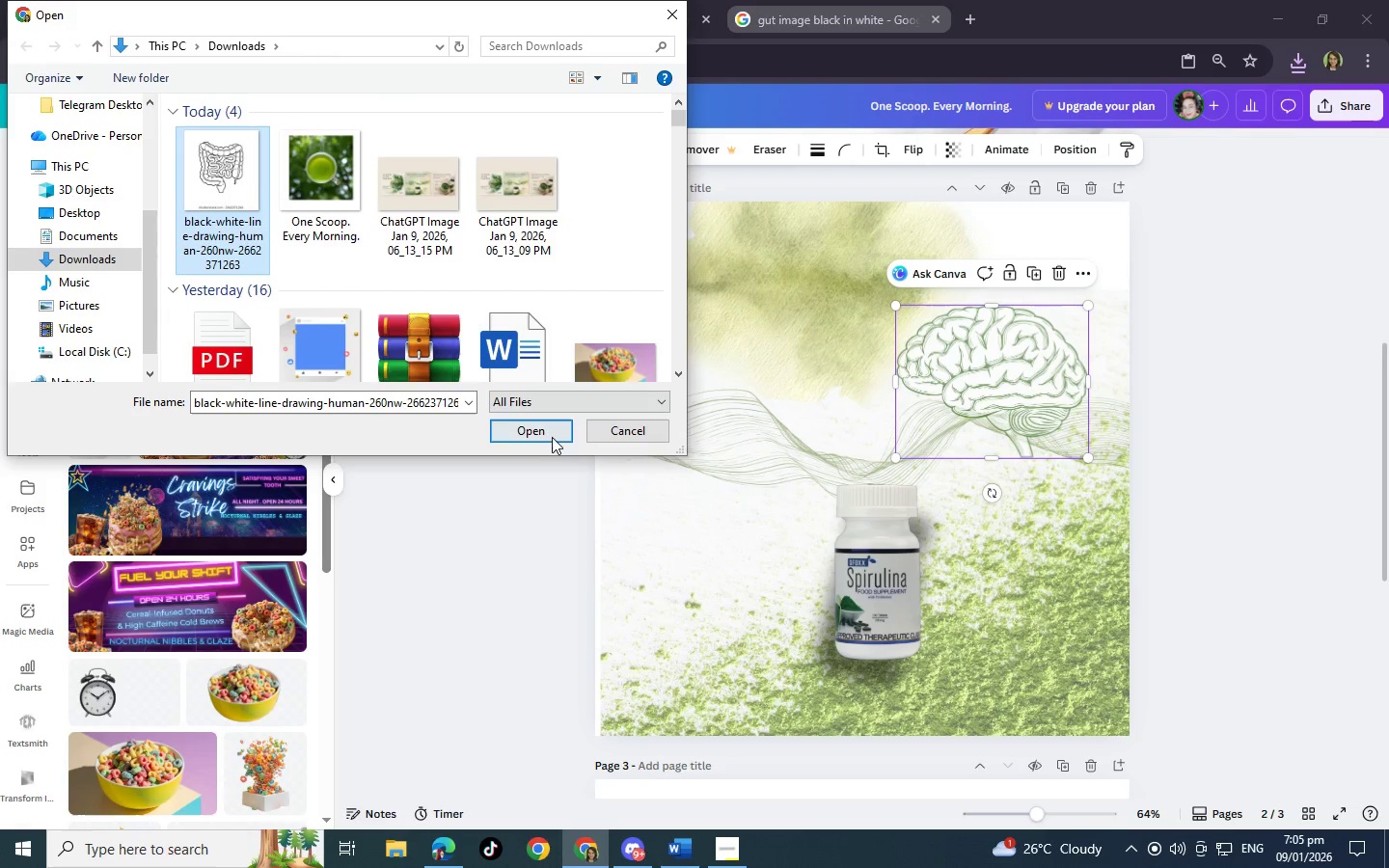 
left_click([550, 429])
 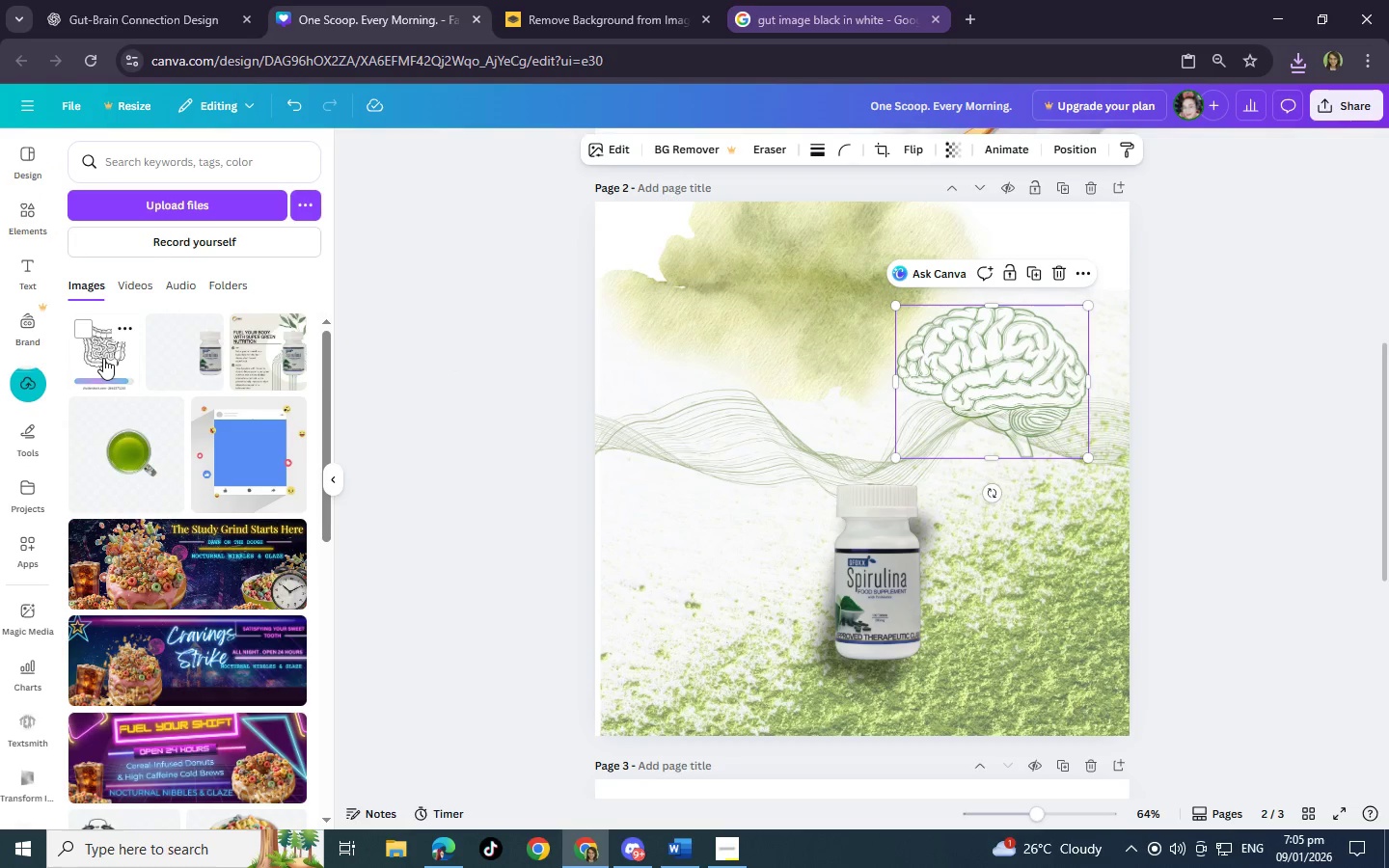 
wait(5.94)
 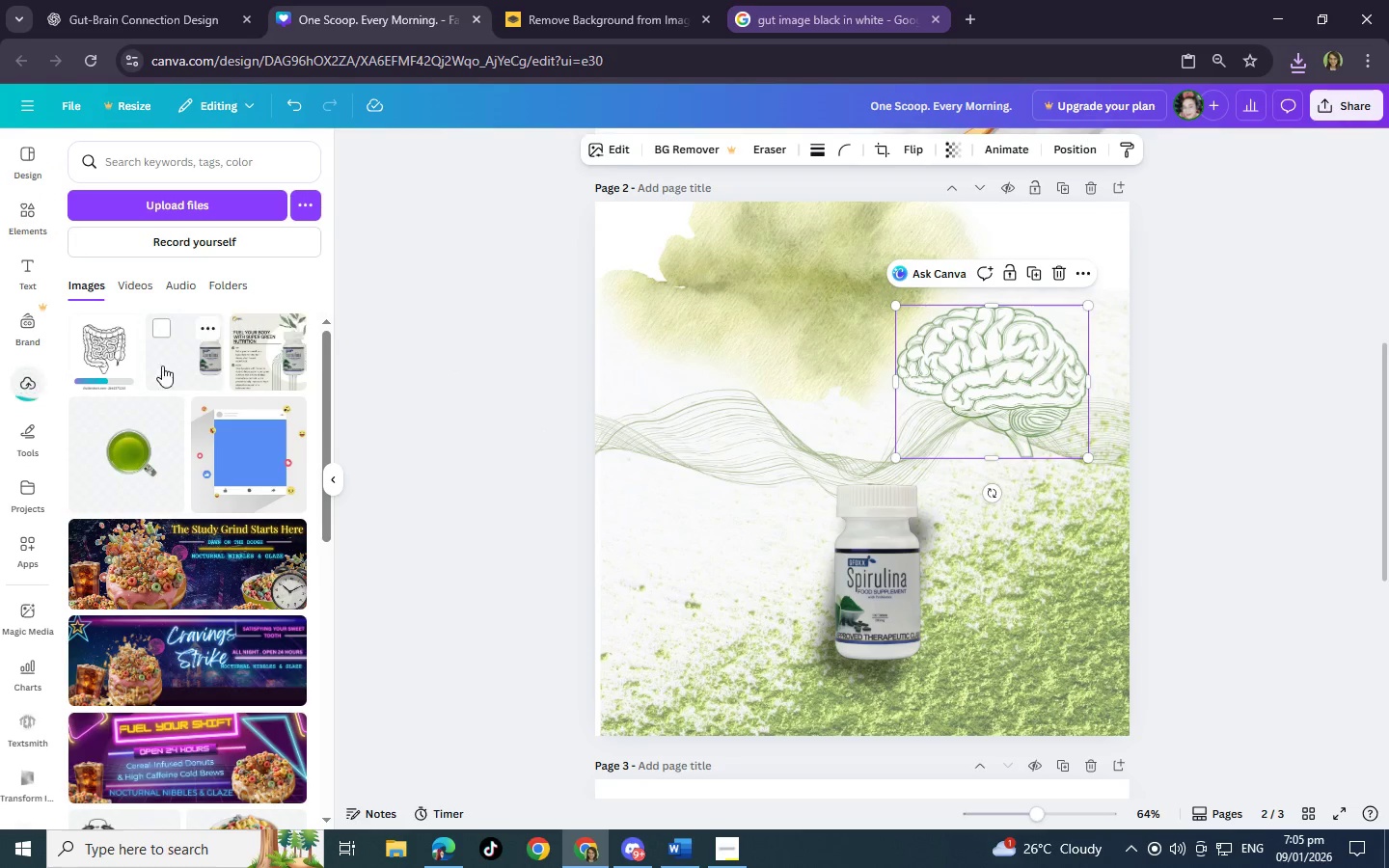 
left_click([103, 358])
 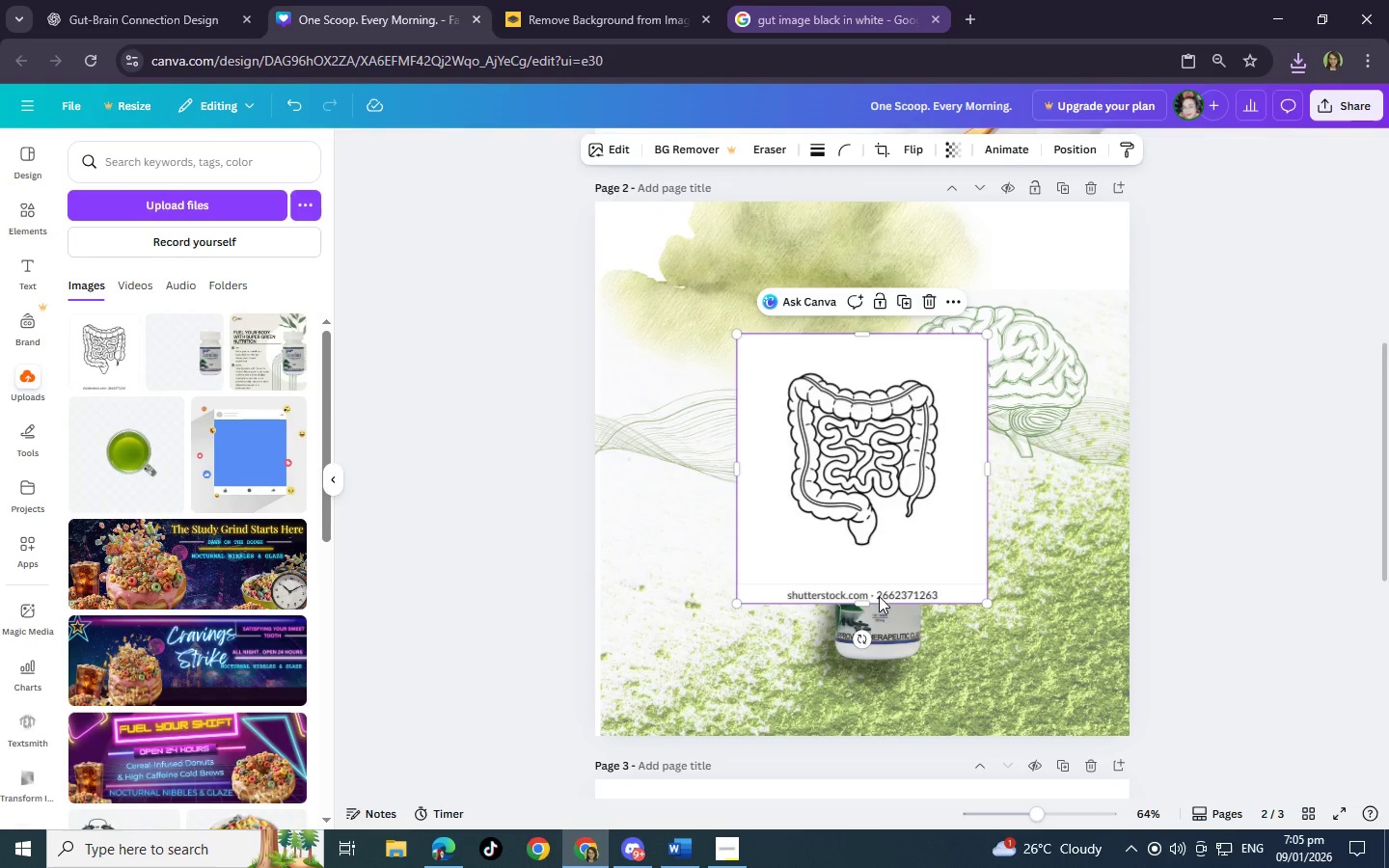 
right_click([849, 505])
 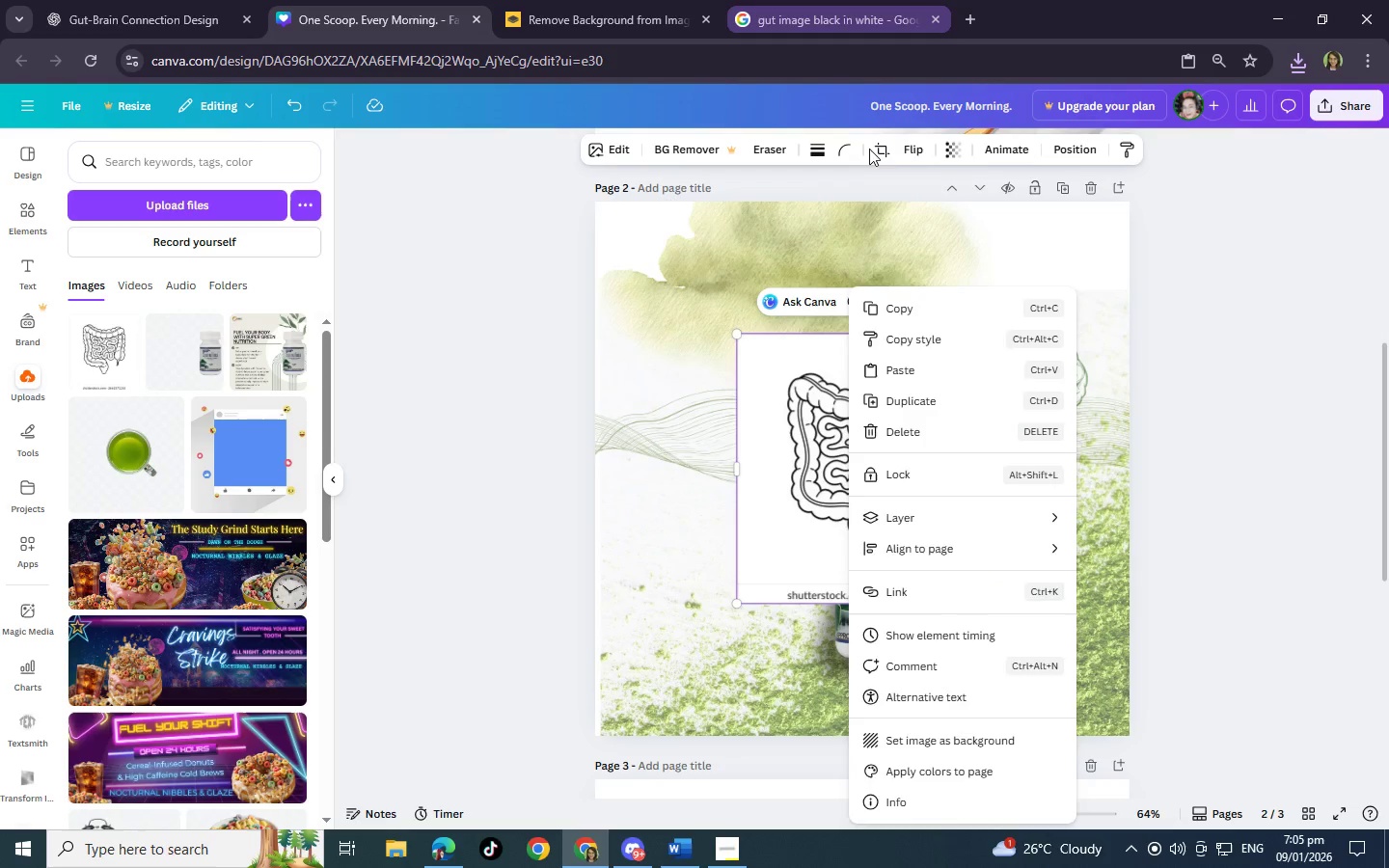 
double_click([880, 151])
 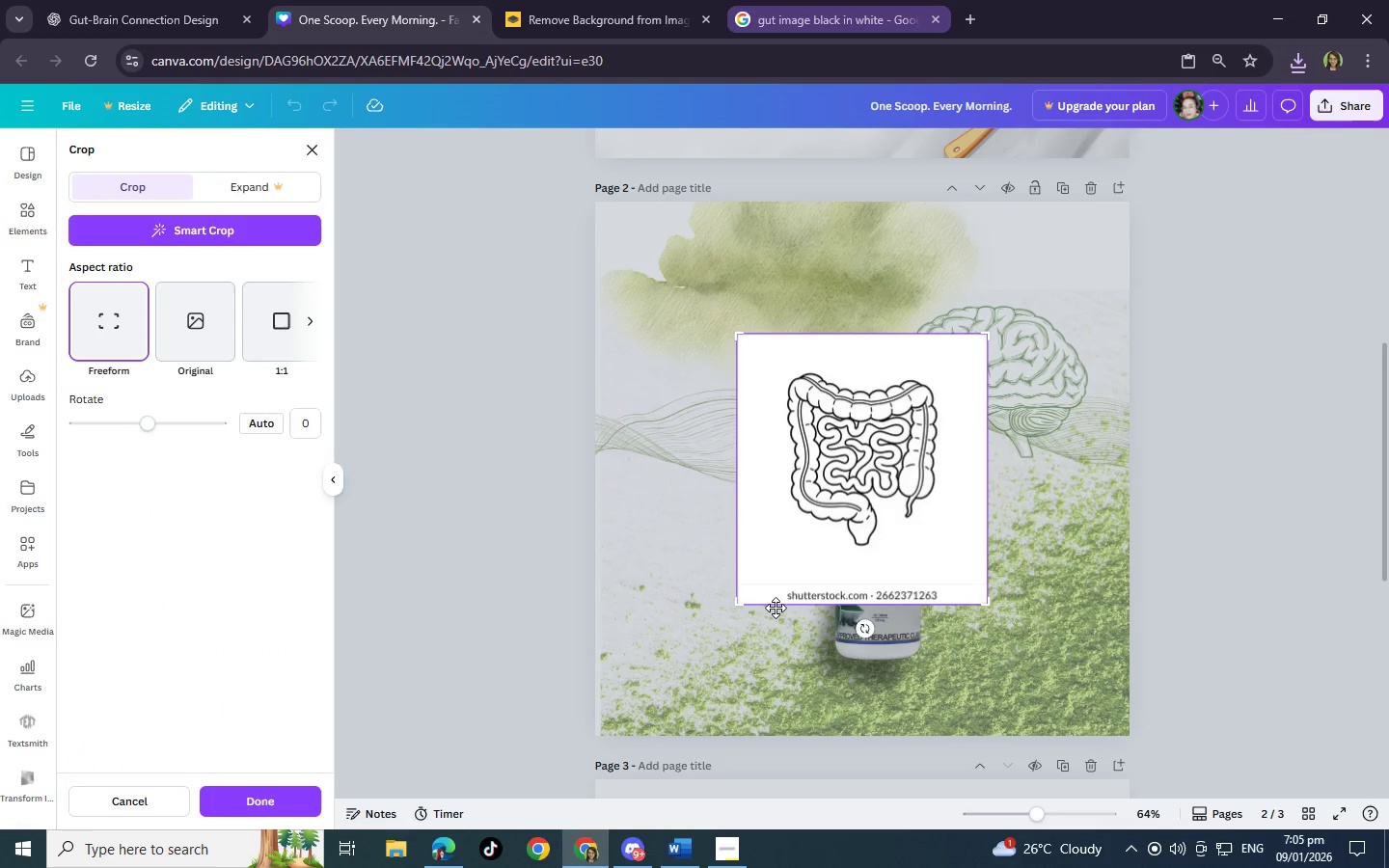 
left_click_drag(start_coordinate=[739, 608], to_coordinate=[717, 537])
 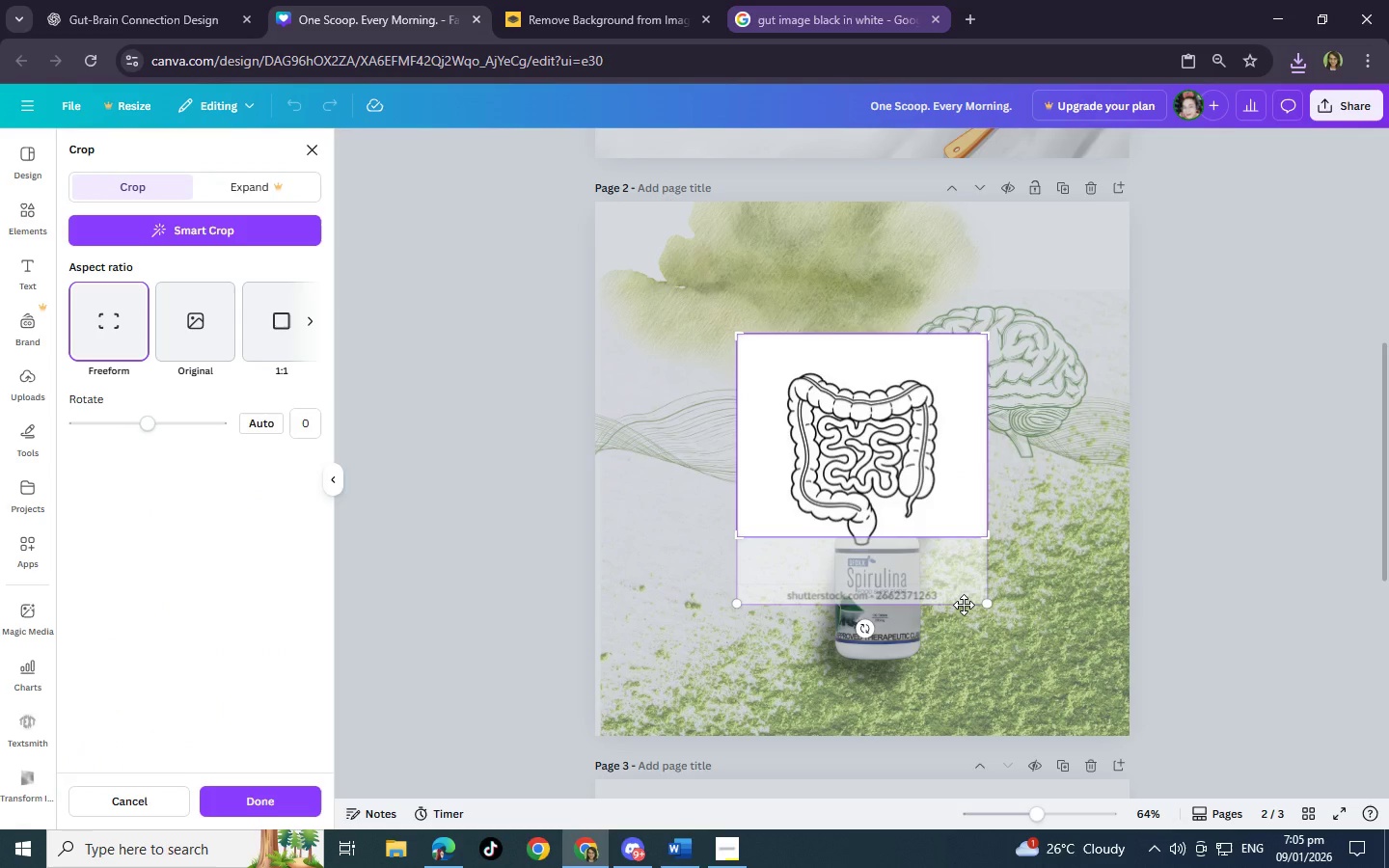 
key(Backspace)
 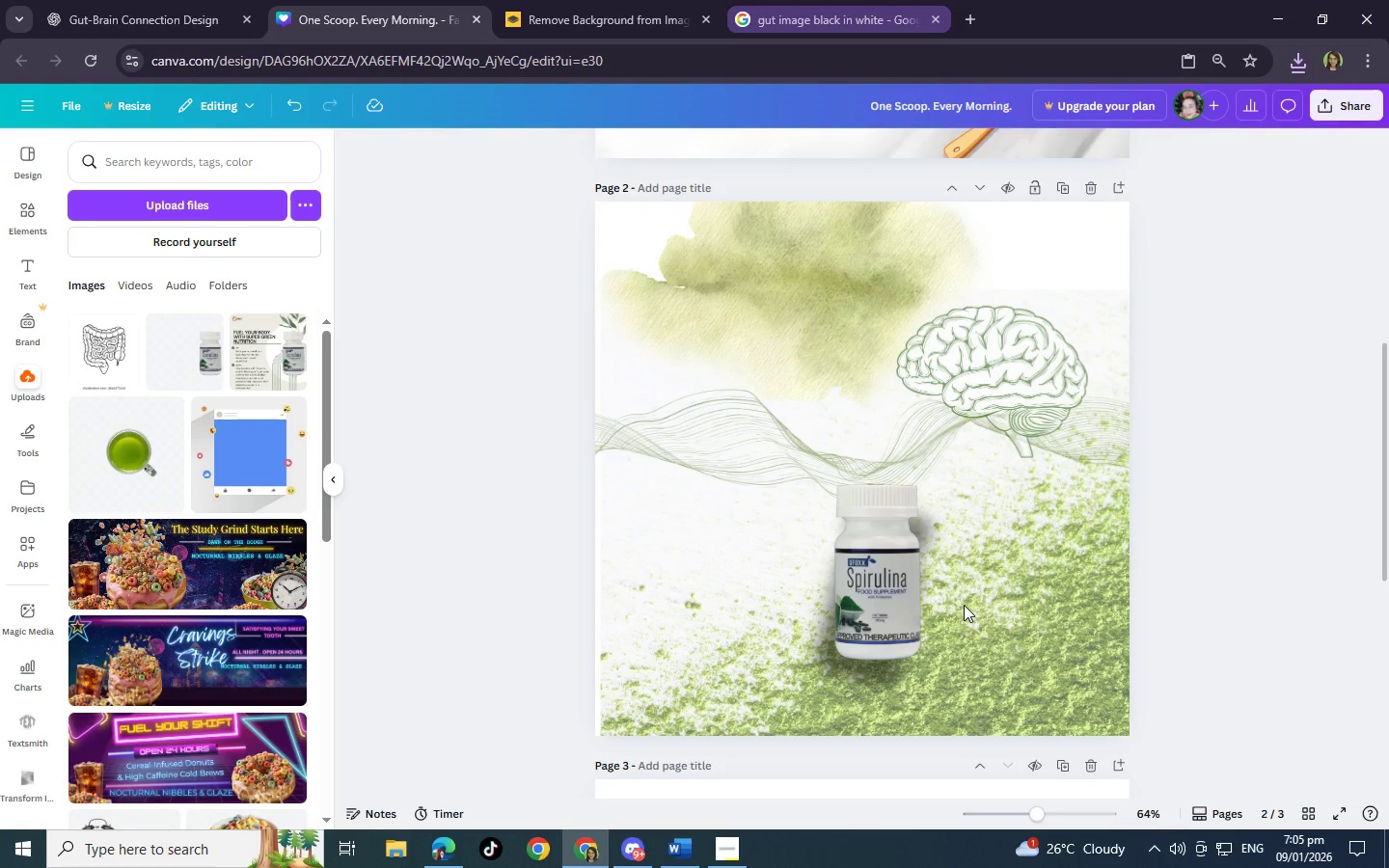 
key(Enter)
 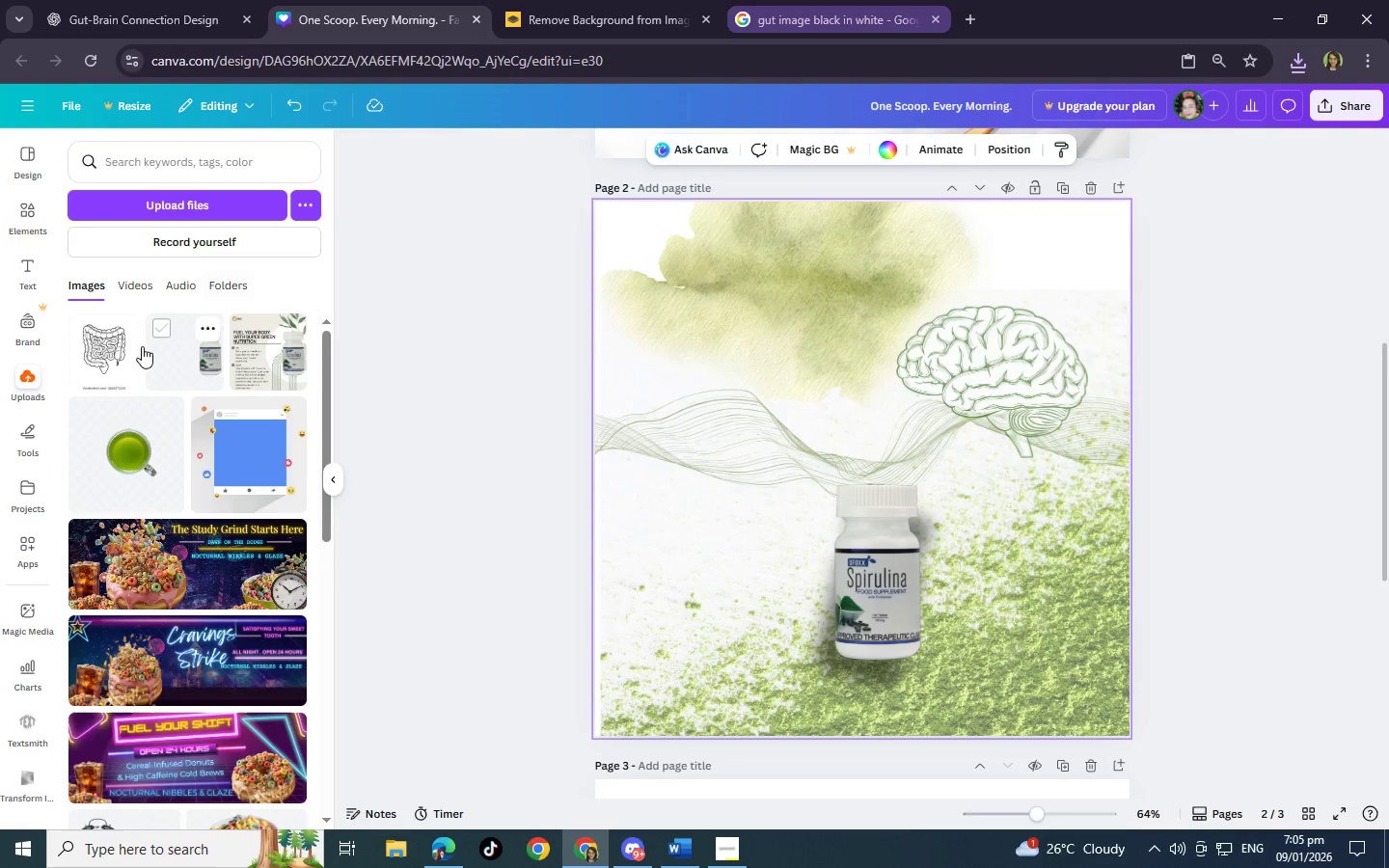 
left_click([110, 355])
 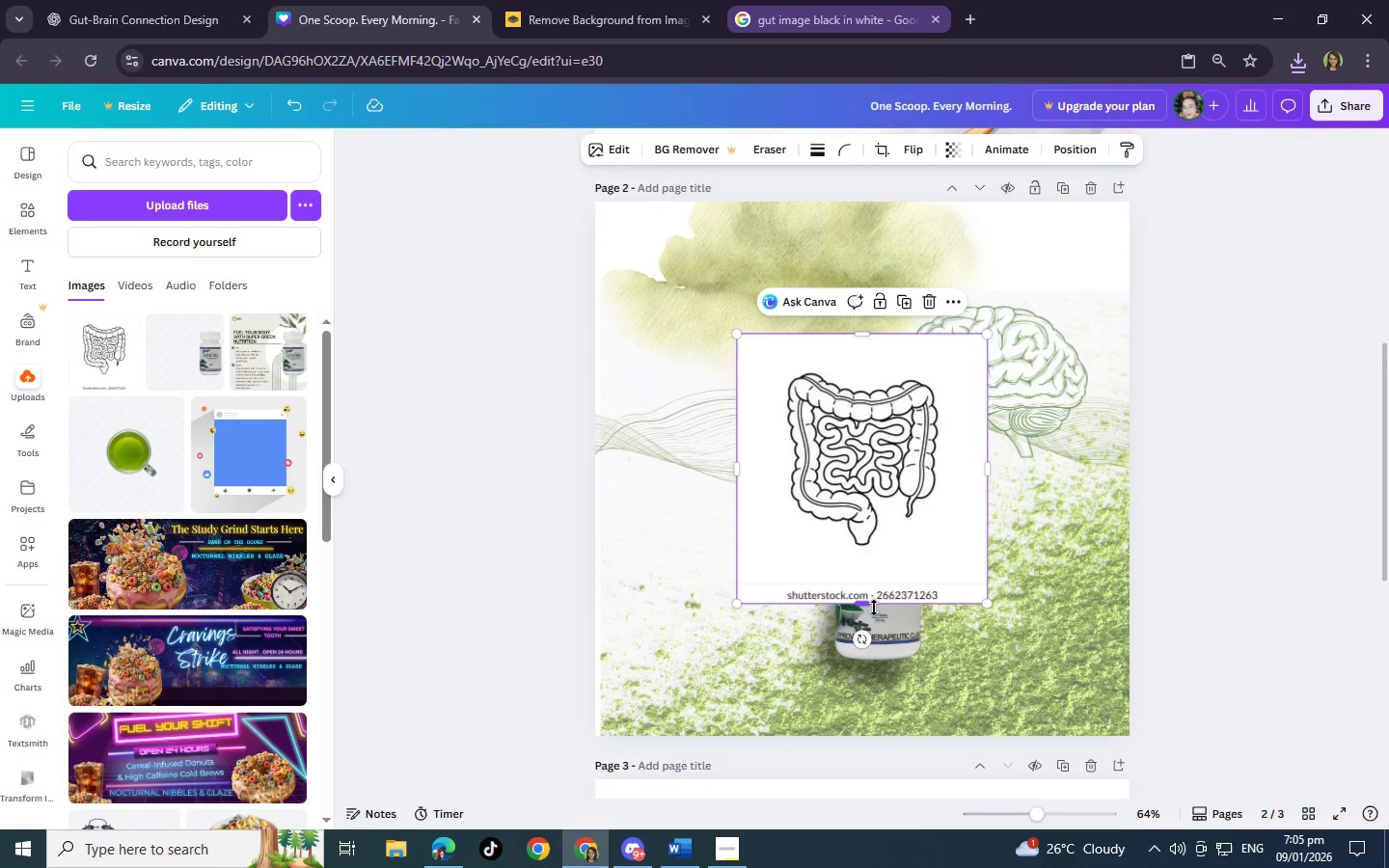 
left_click_drag(start_coordinate=[868, 606], to_coordinate=[858, 559])
 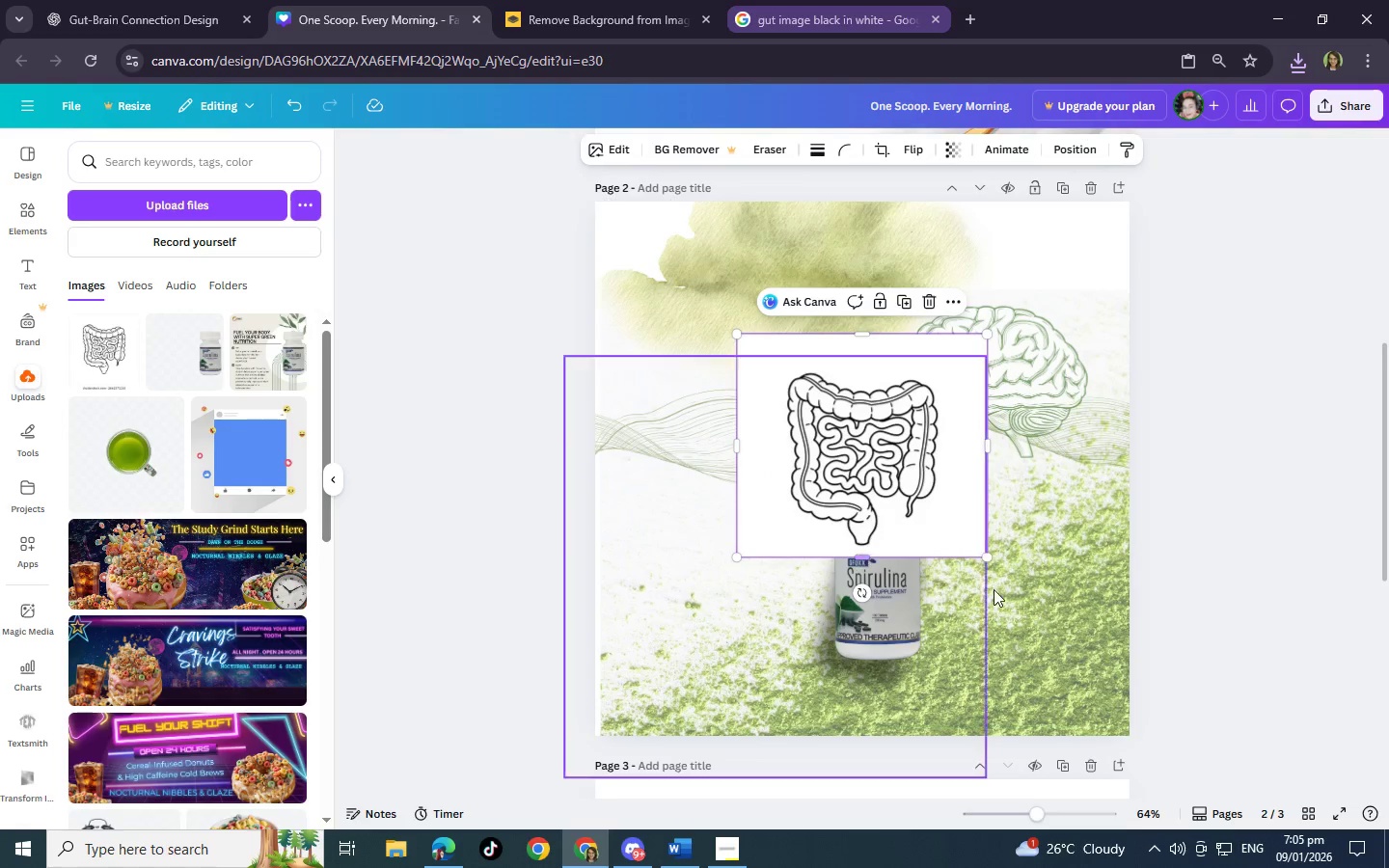 
left_click([996, 590])
 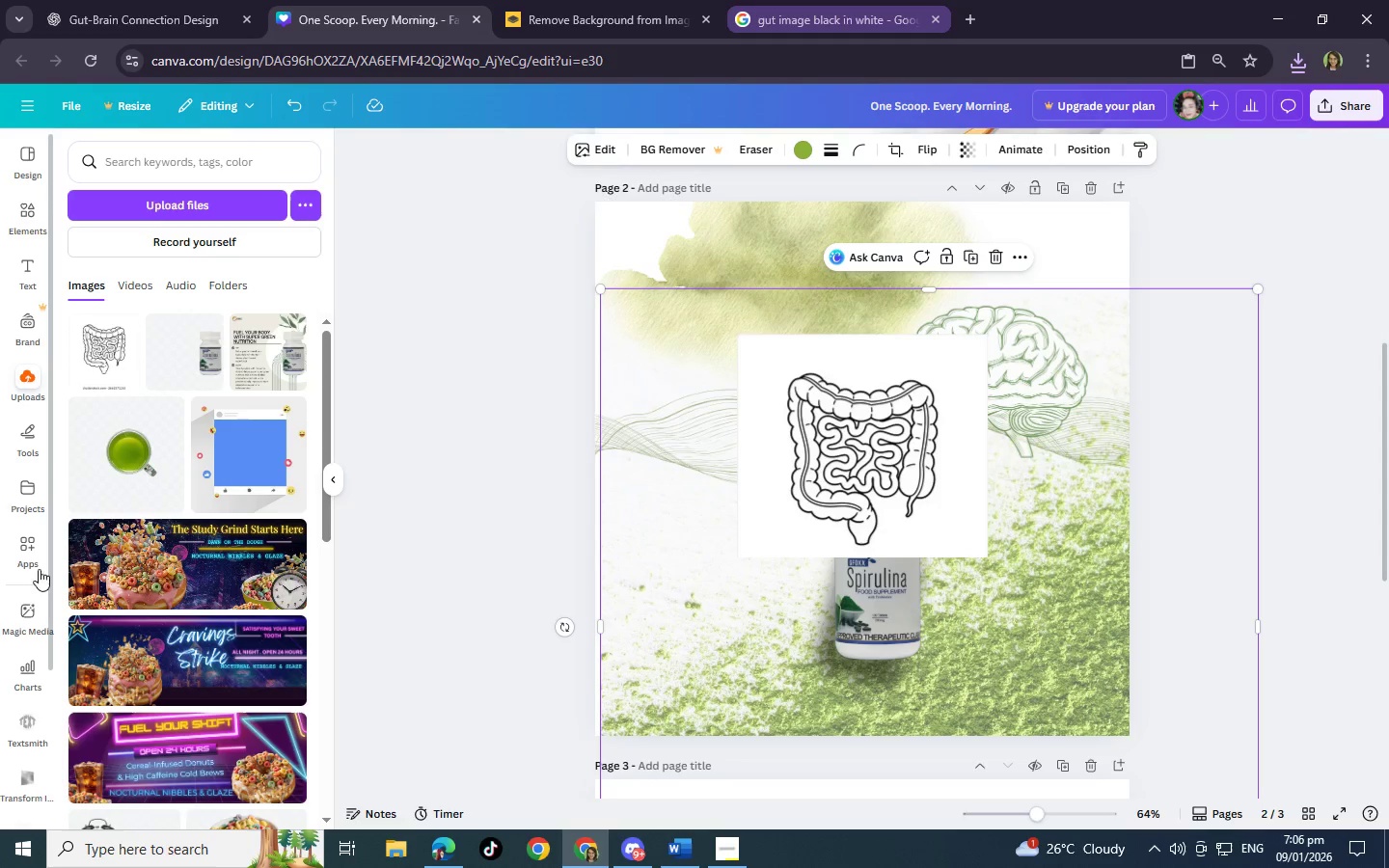 
left_click([35, 537])
 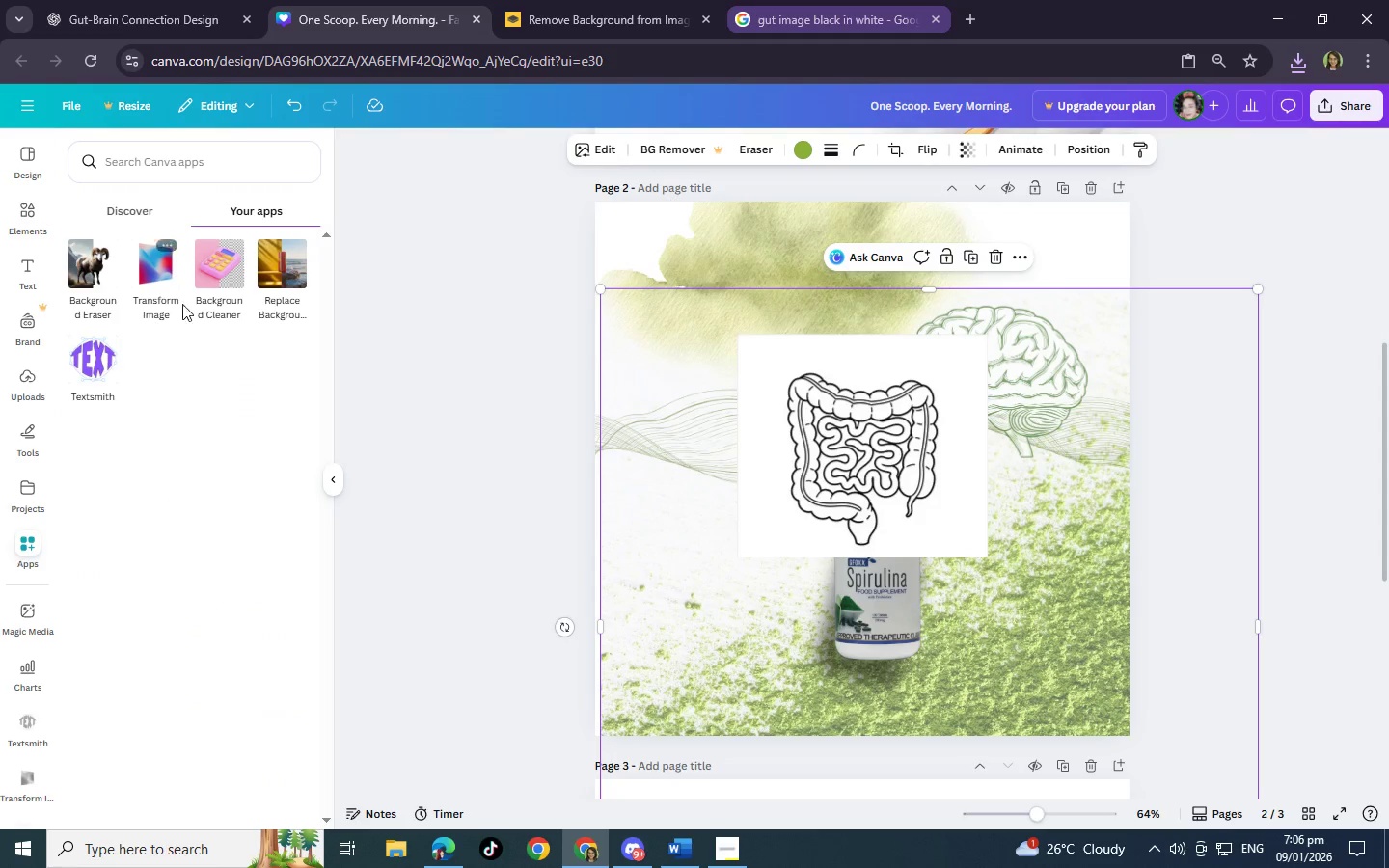 
left_click([216, 280])
 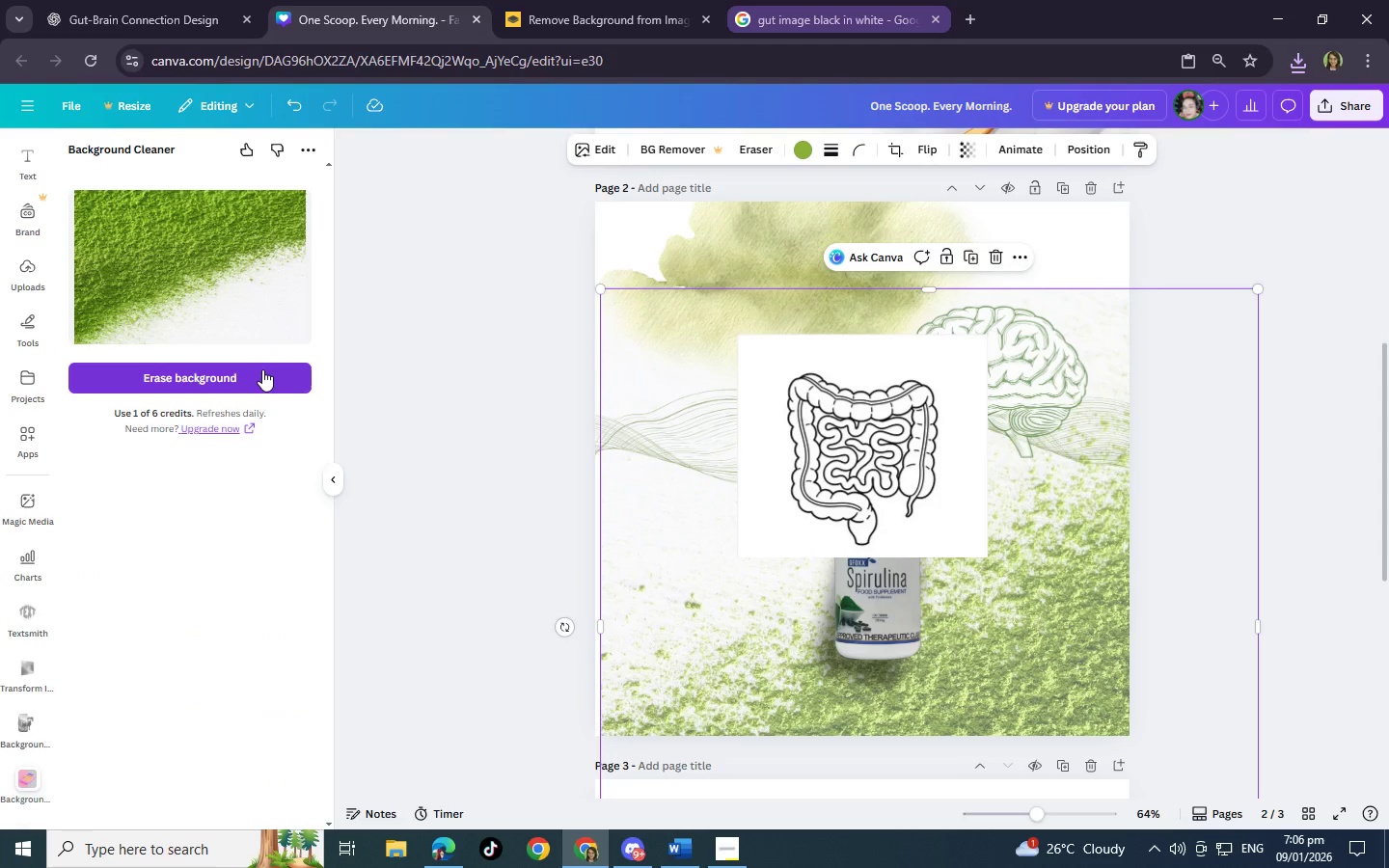 
left_click([885, 433])
 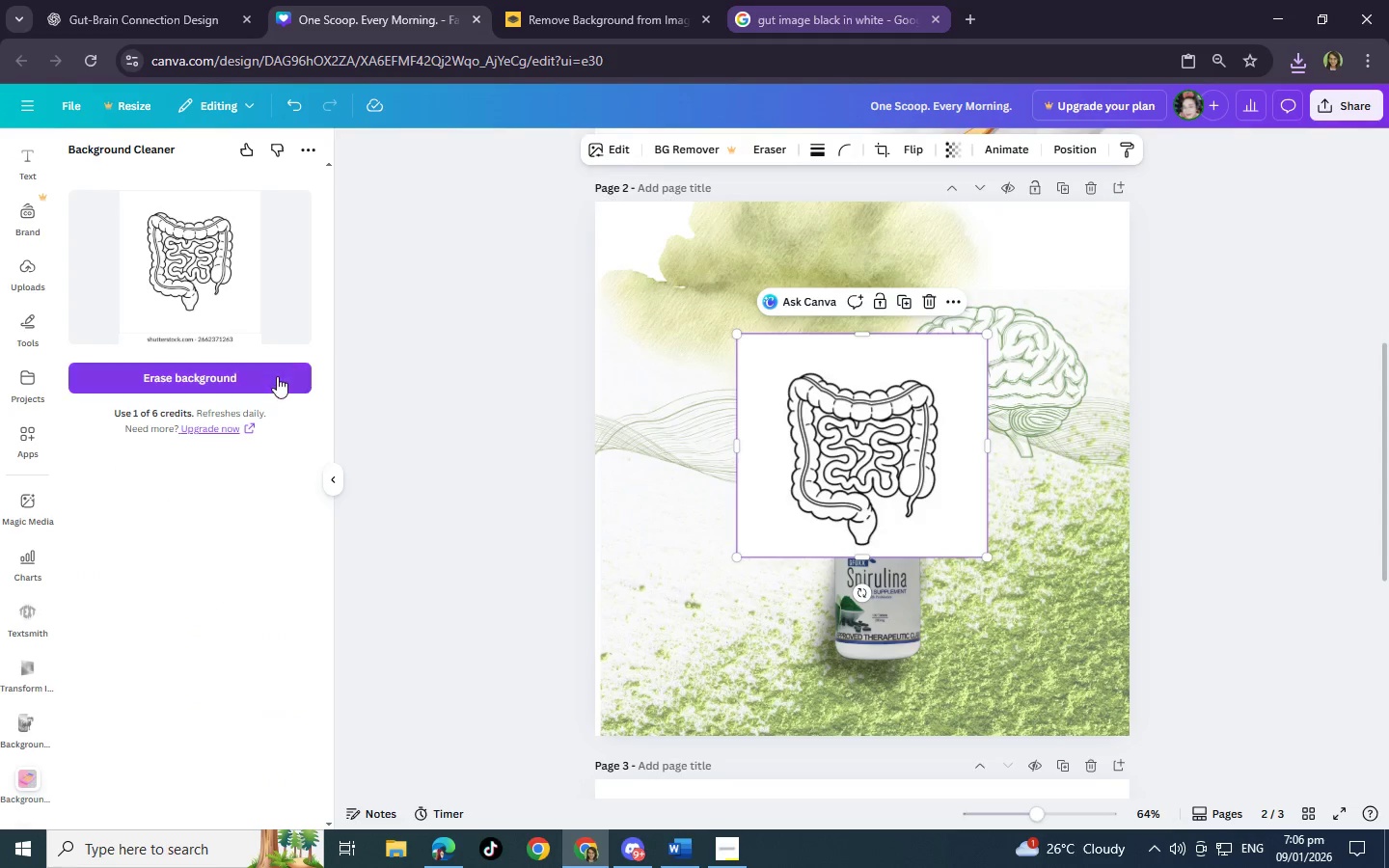 
left_click([277, 376])
 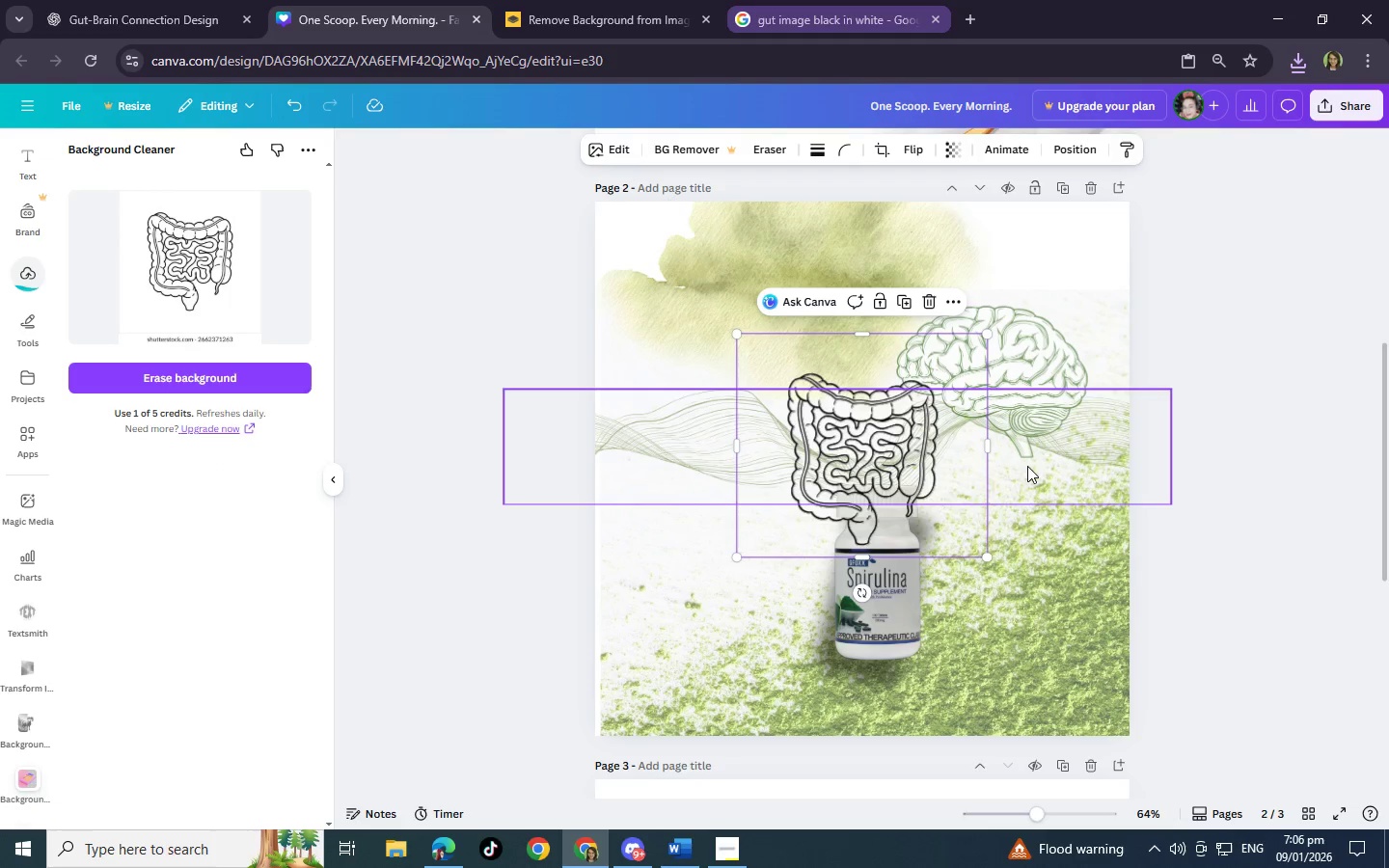 
wait(11.34)
 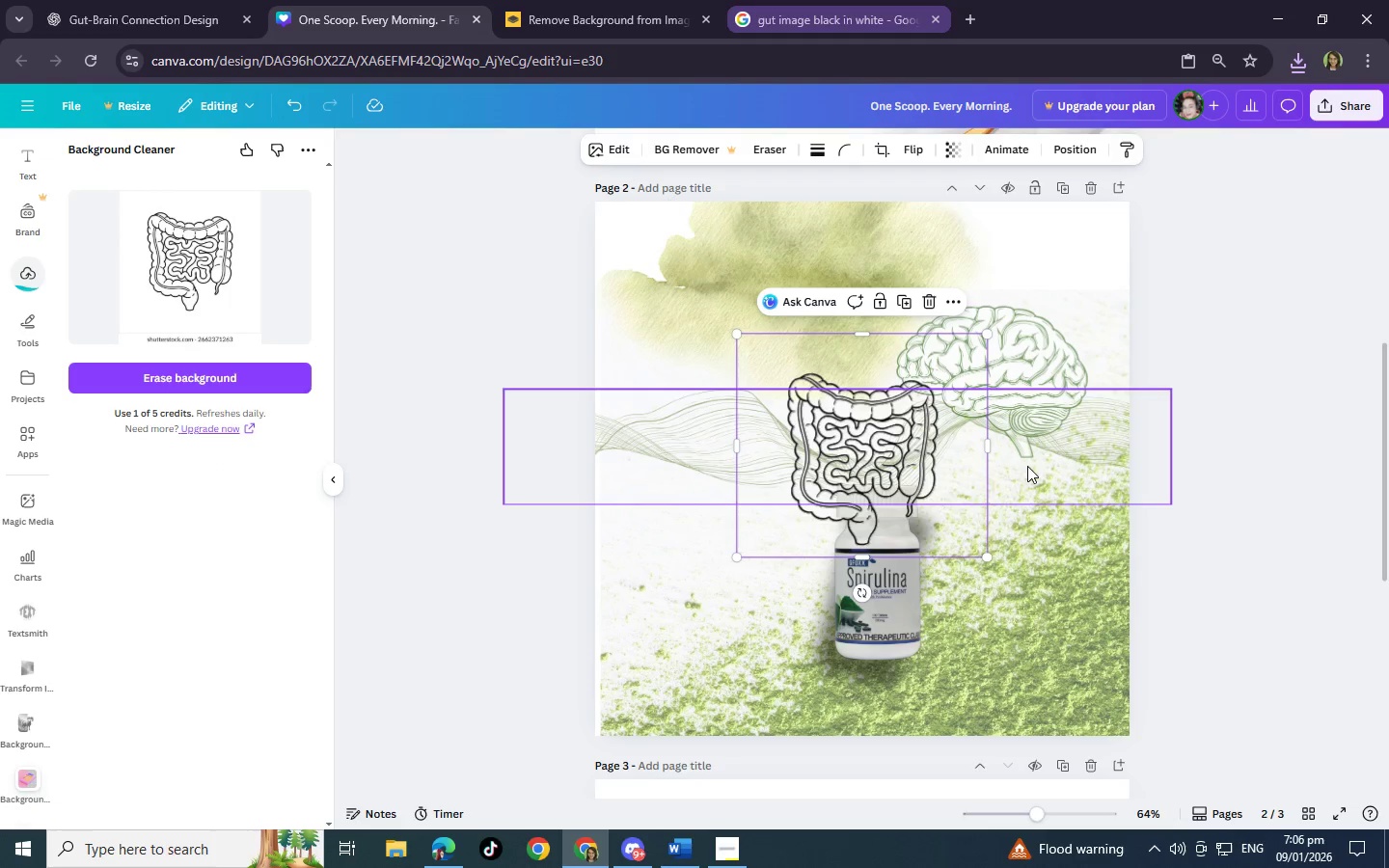 
left_click_drag(start_coordinate=[904, 466], to_coordinate=[783, 418])
 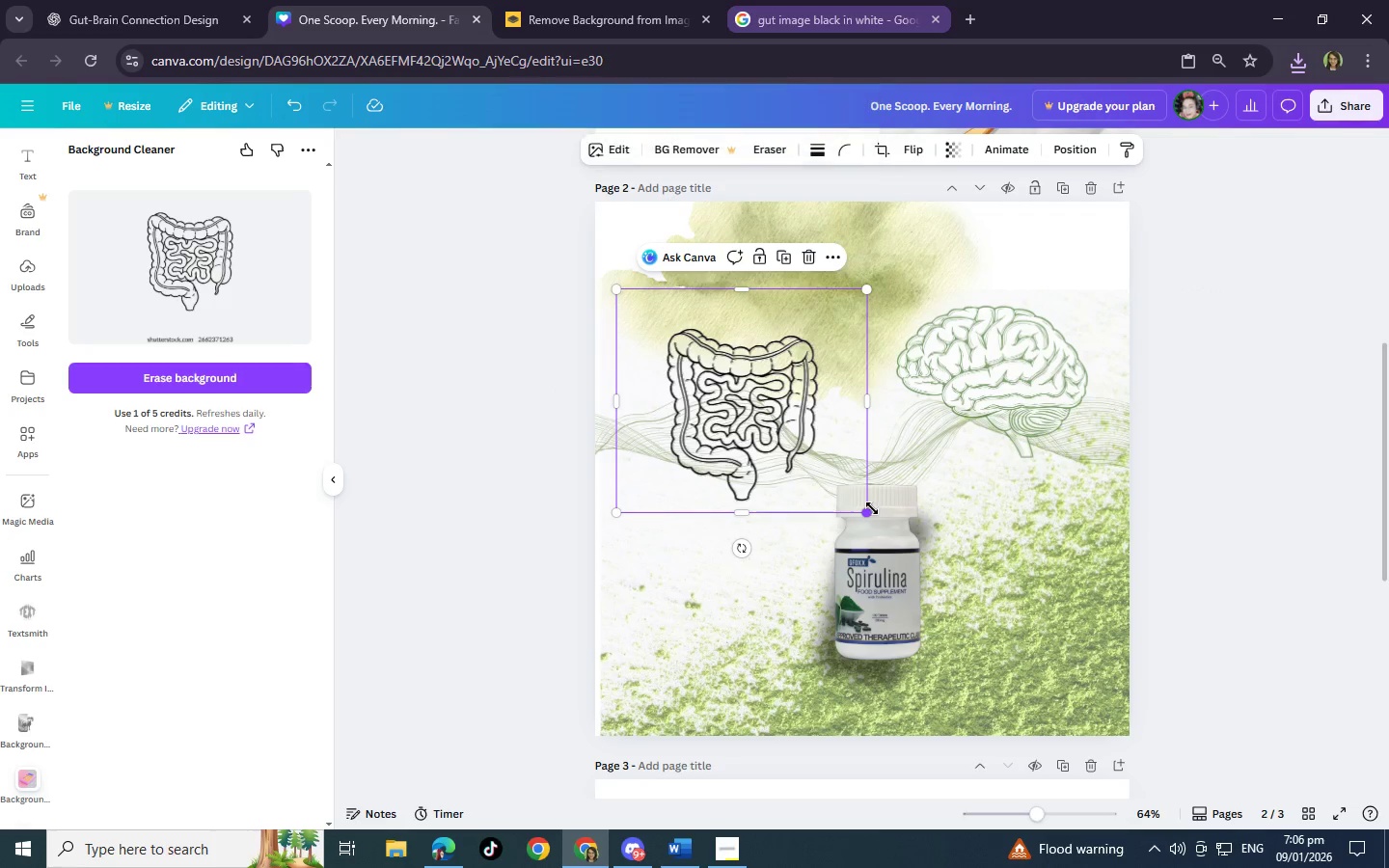 
left_click_drag(start_coordinate=[860, 511], to_coordinate=[851, 493])
 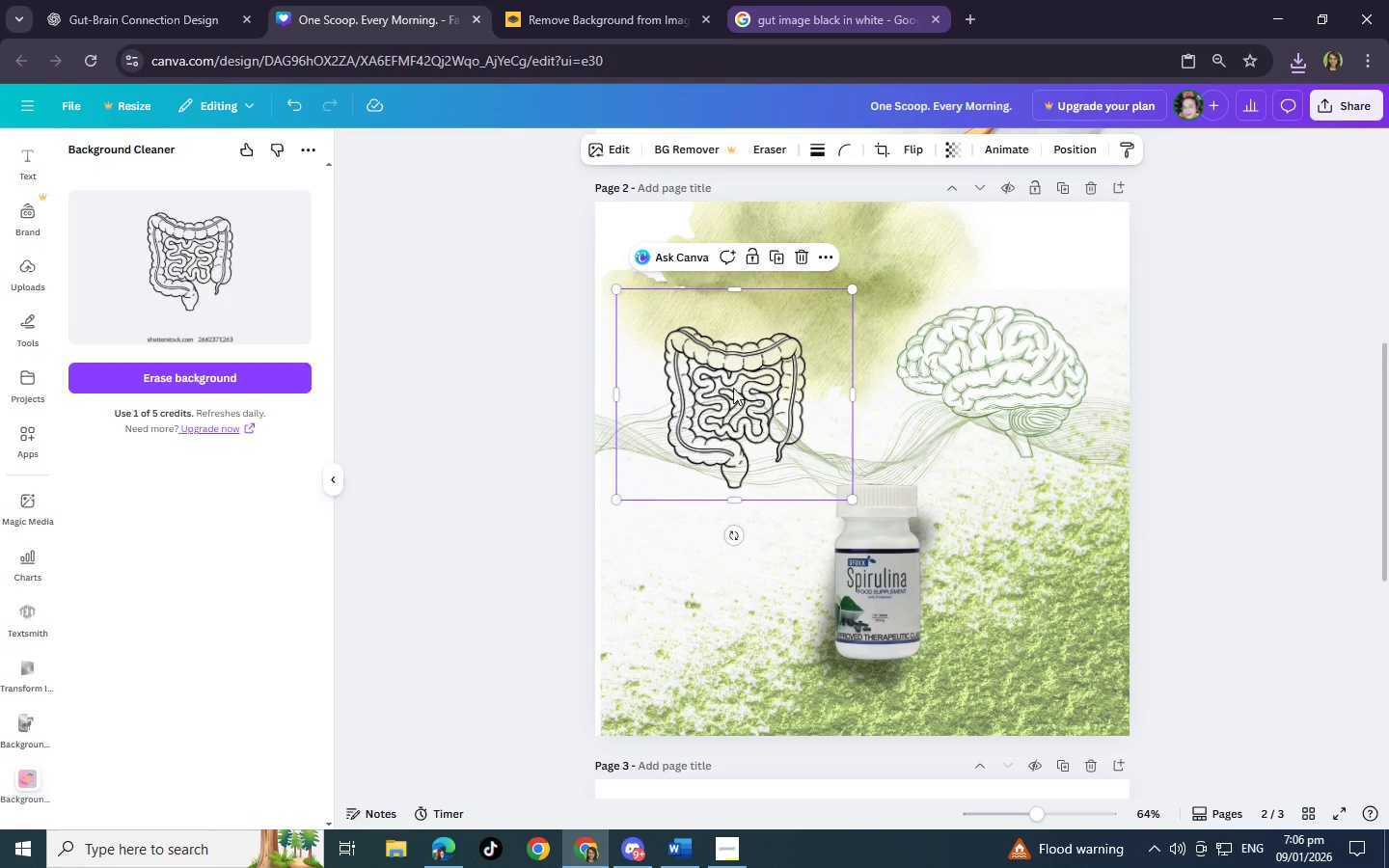 
left_click_drag(start_coordinate=[725, 390], to_coordinate=[724, 372])
 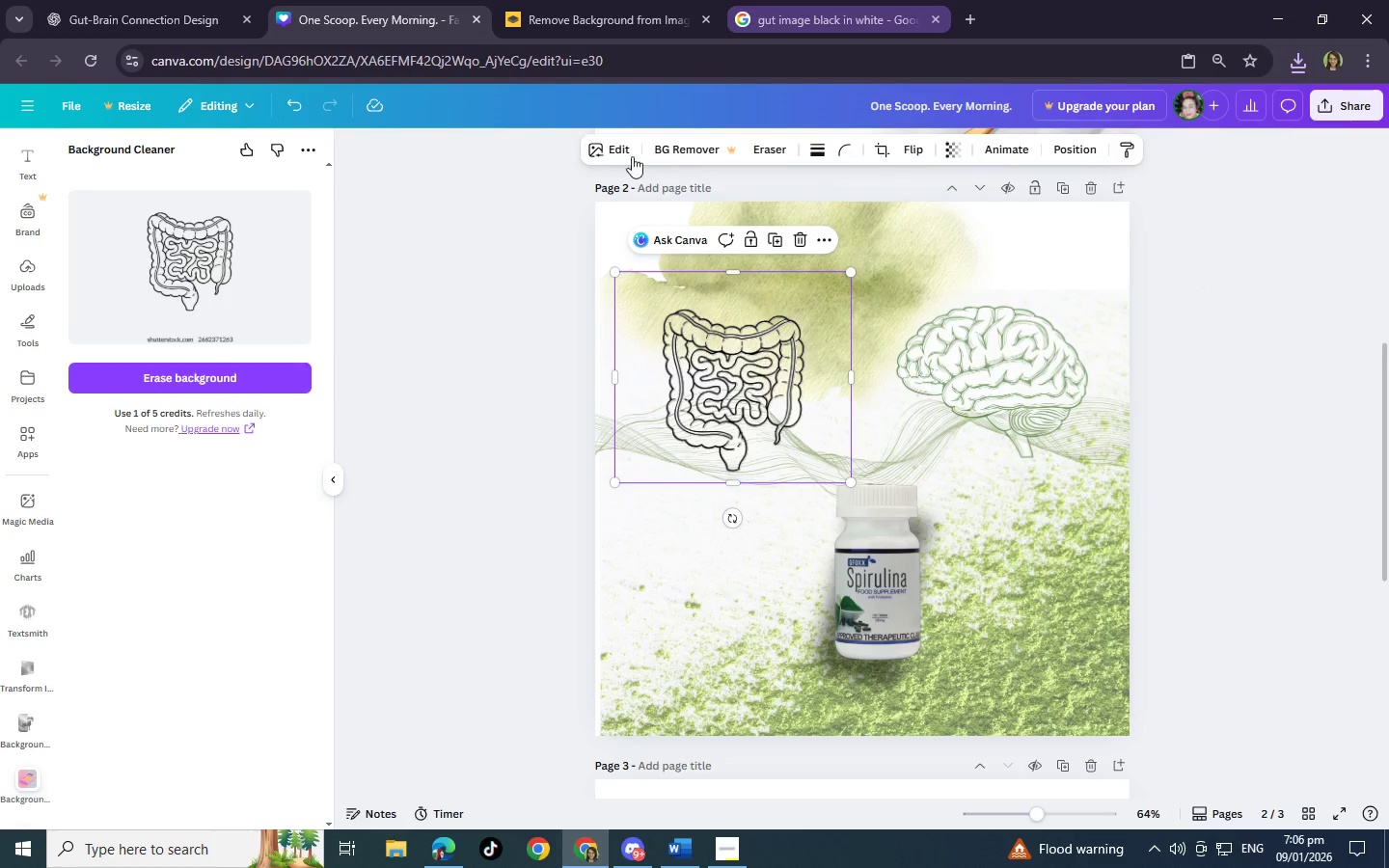 
left_click([624, 145])
 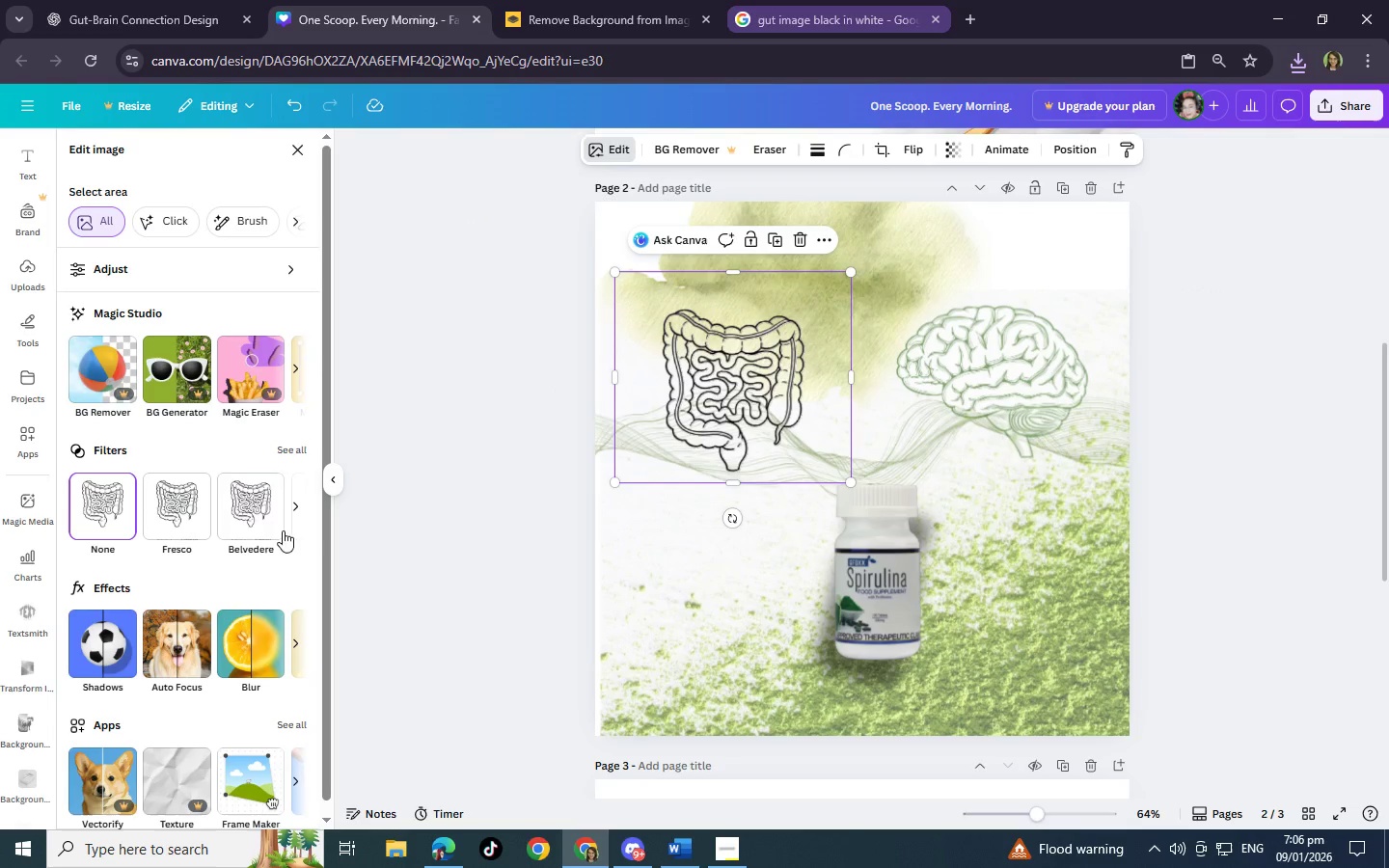 
scroll: coordinate [234, 633], scroll_direction: down, amount: 3.0
 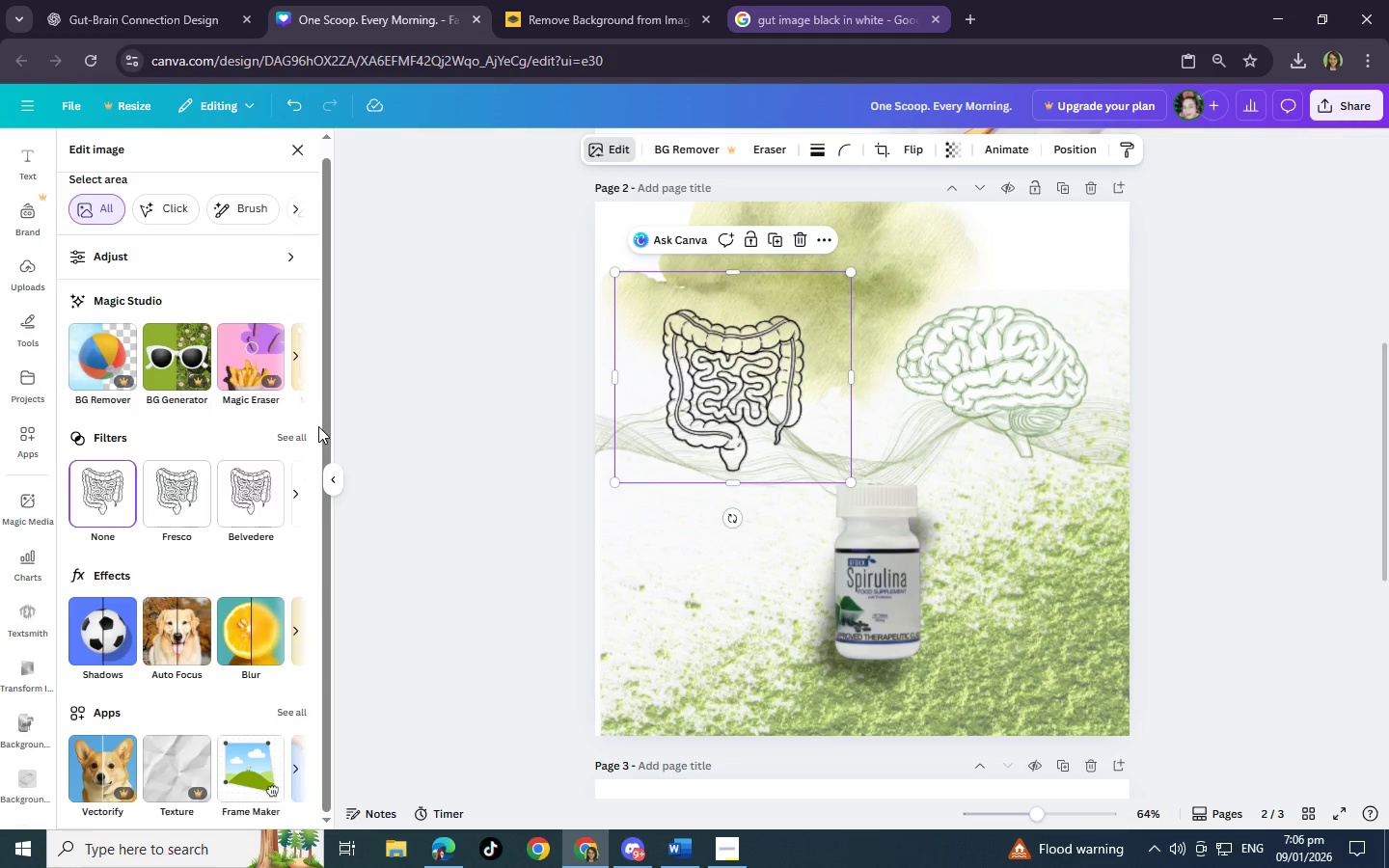 
wait(6.85)
 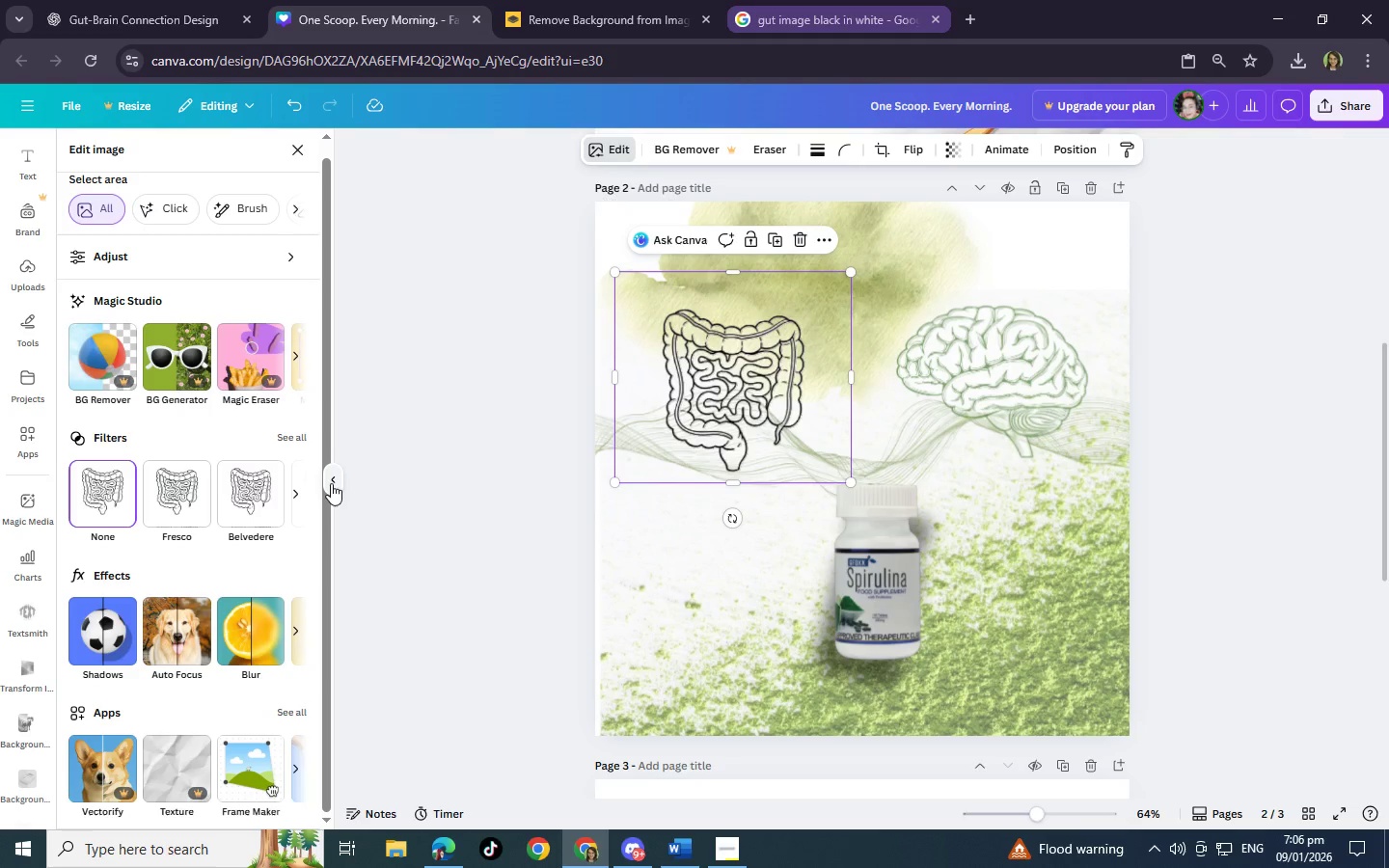 
scroll: coordinate [235, 522], scroll_direction: down, amount: 3.0
 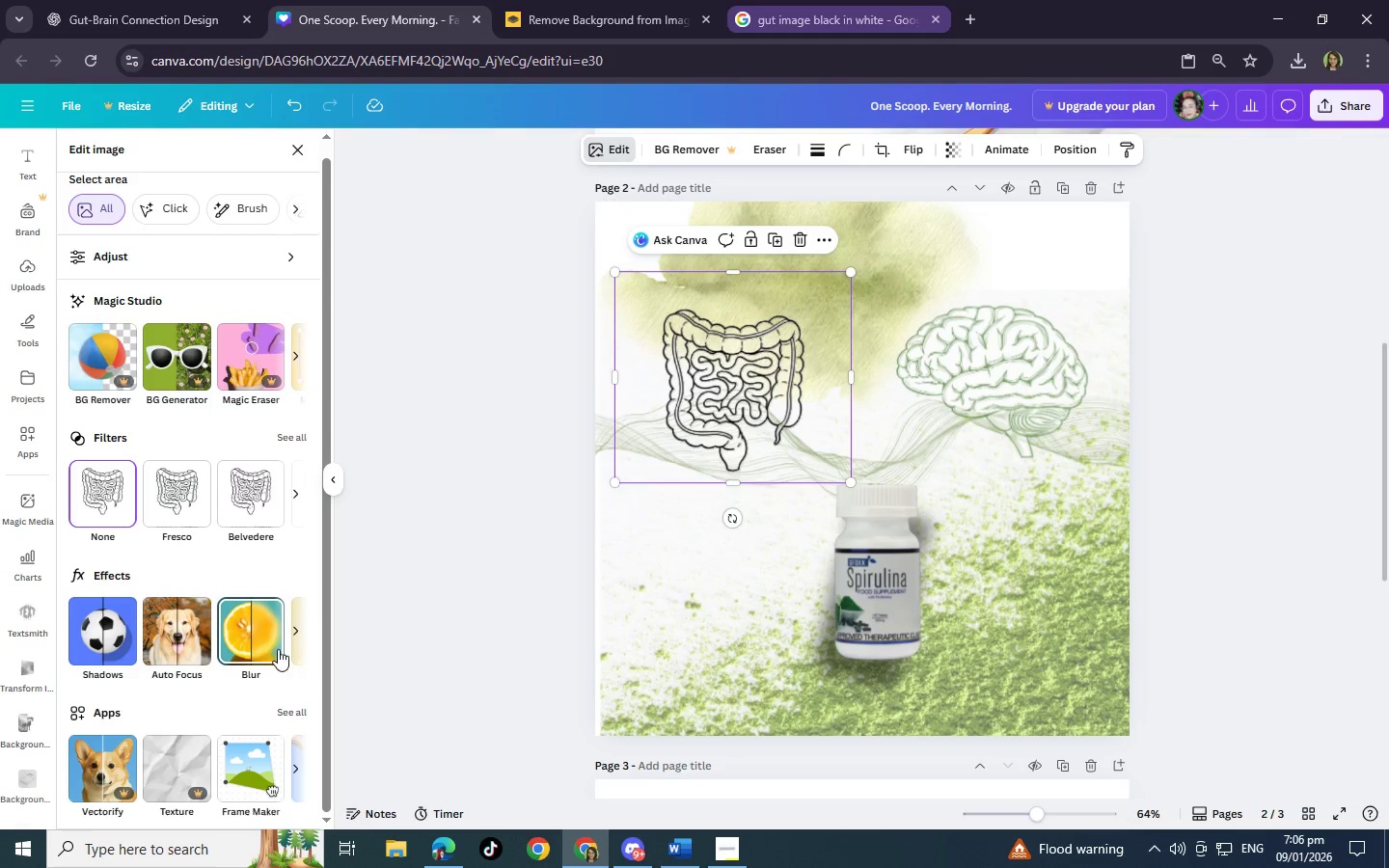 
left_click([290, 635])
 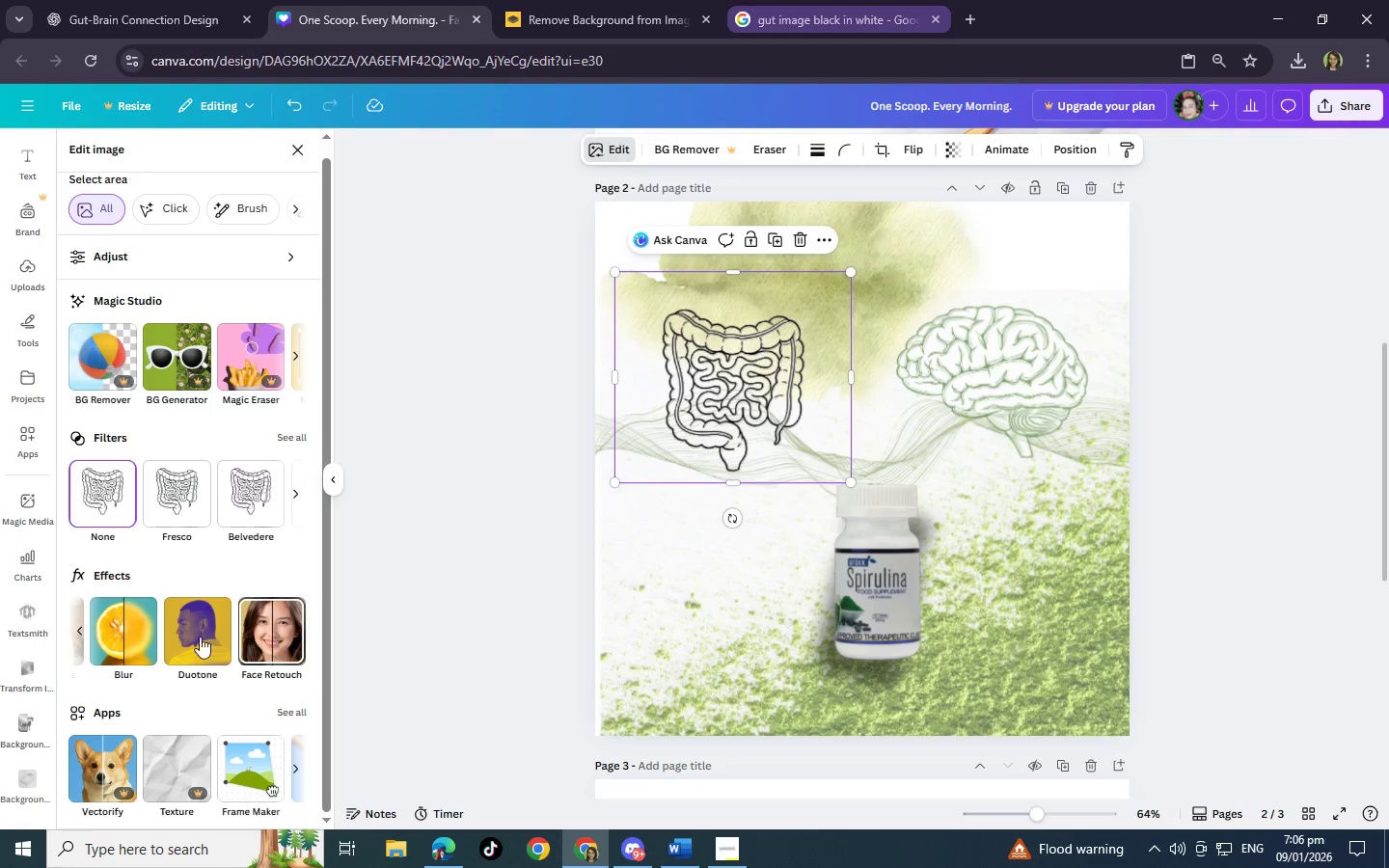 
left_click([194, 637])
 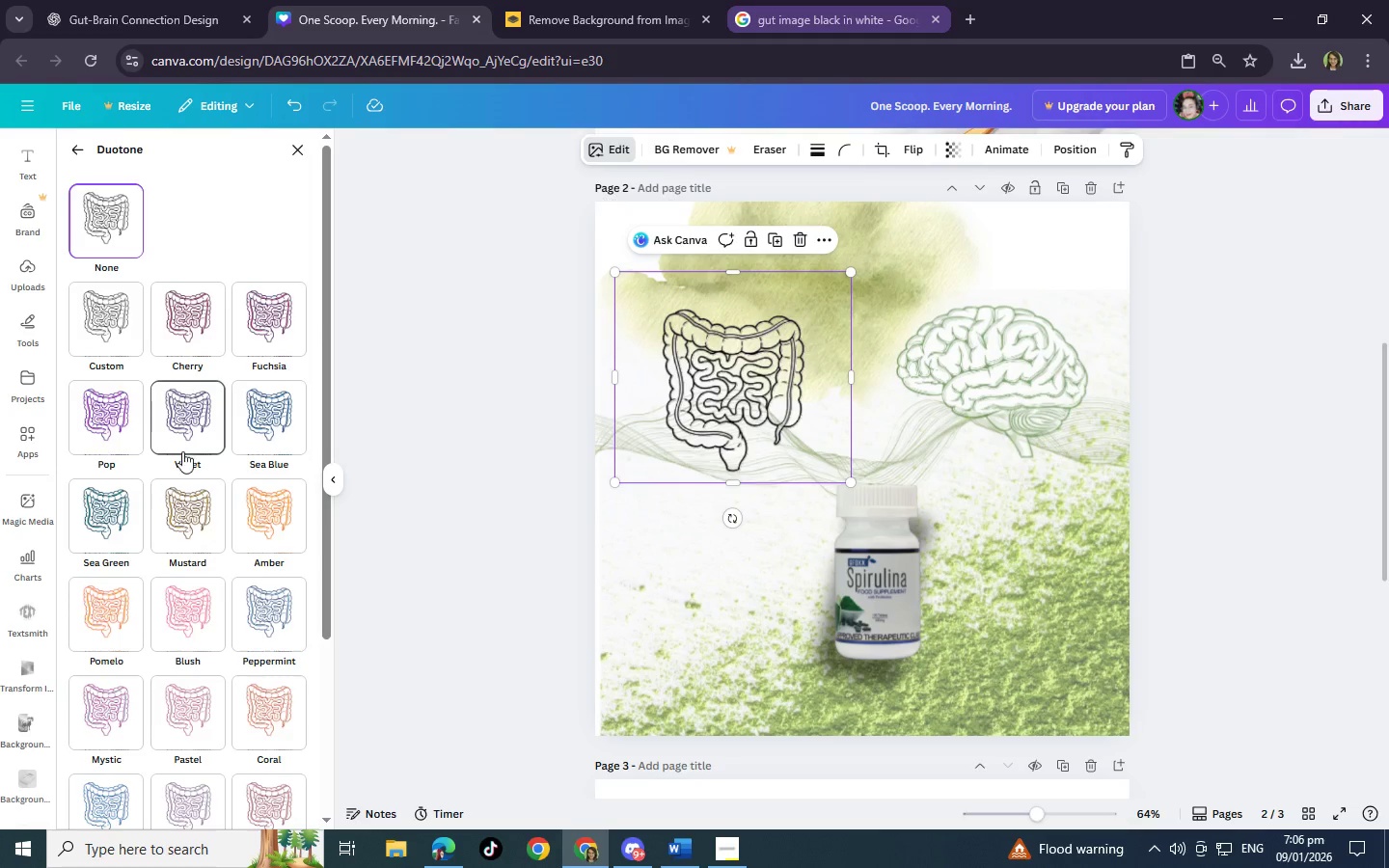 
scroll: coordinate [209, 662], scroll_direction: down, amount: 3.0
 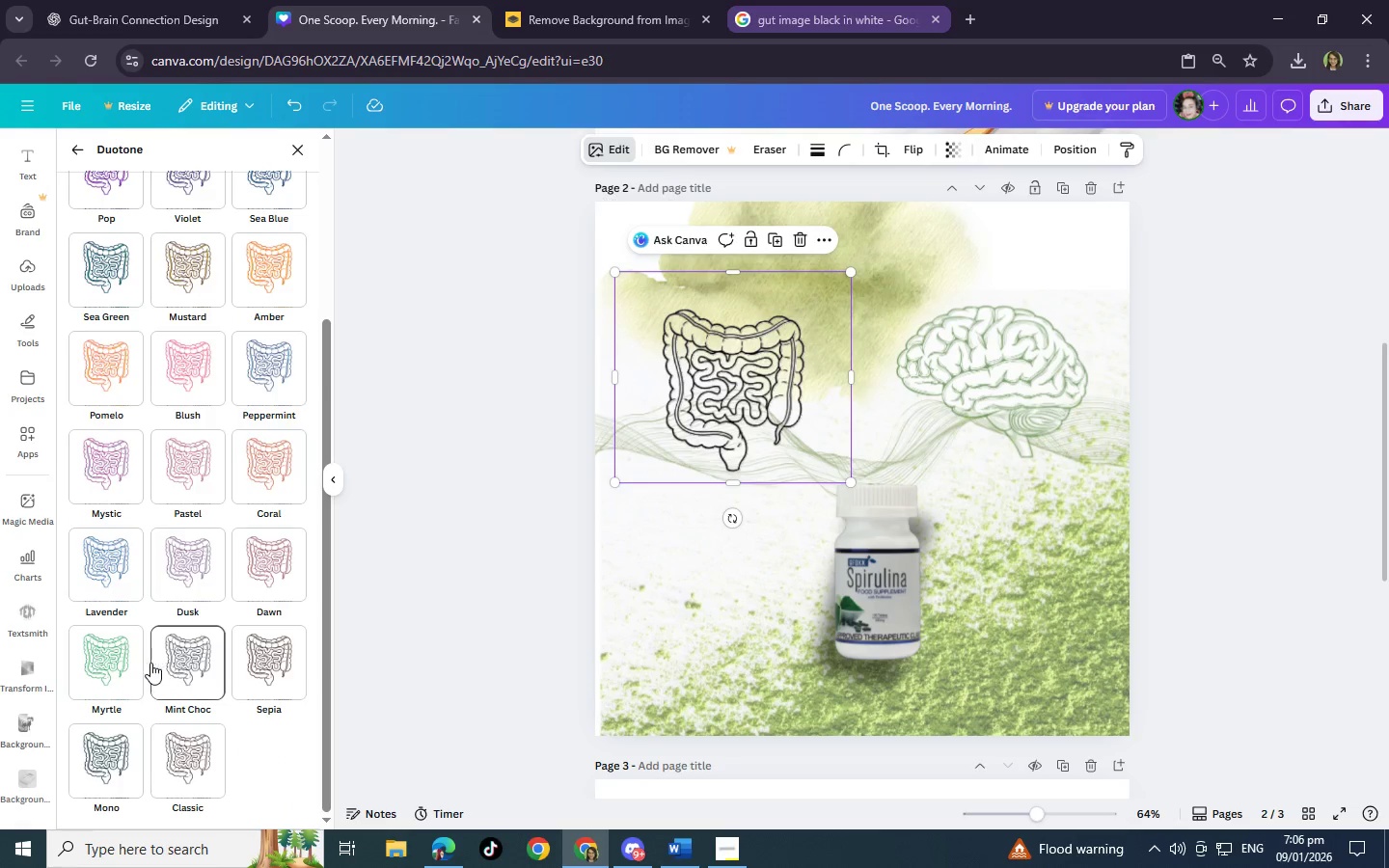 
left_click([124, 660])
 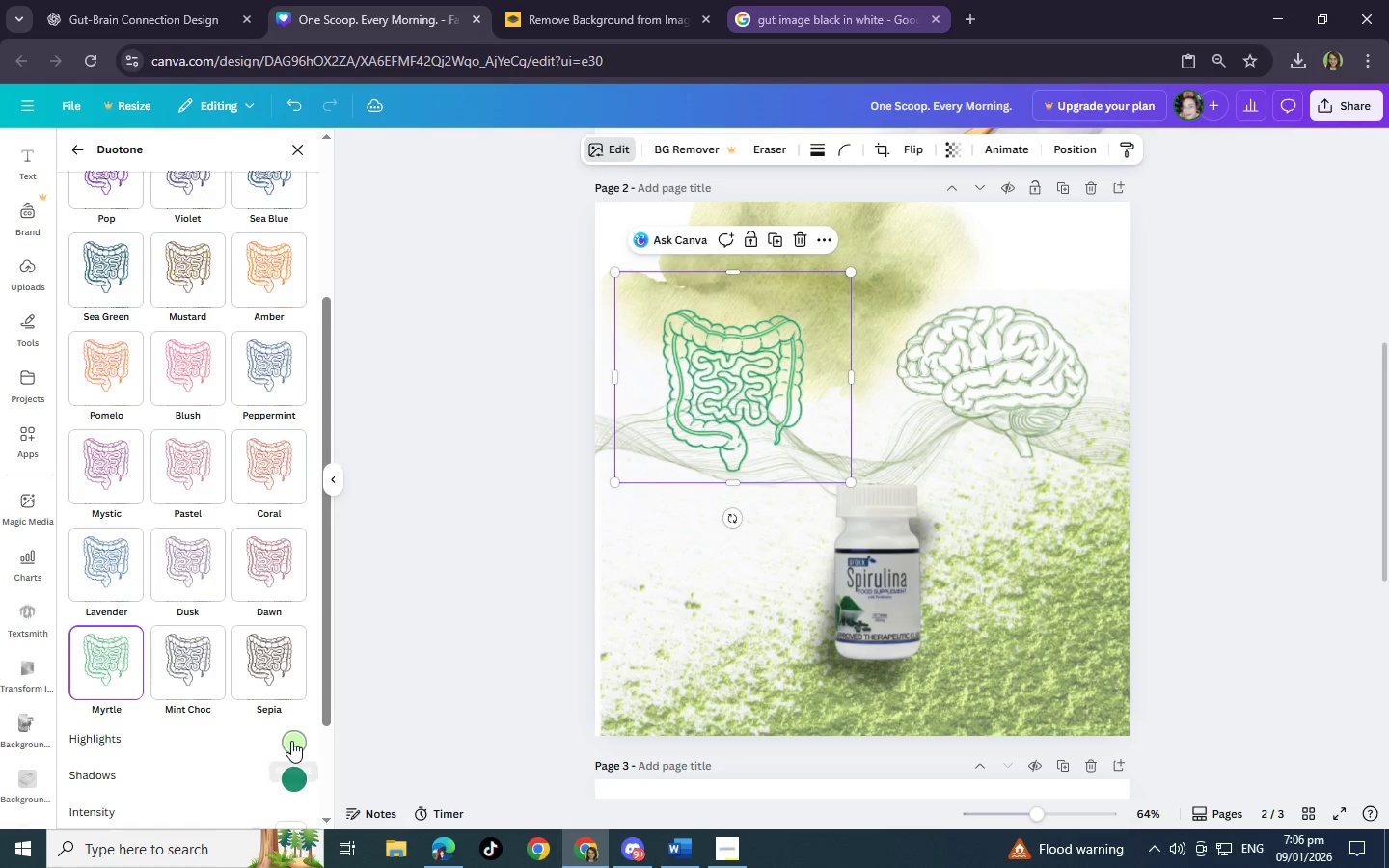 
scroll: coordinate [291, 741], scroll_direction: down, amount: 2.0
 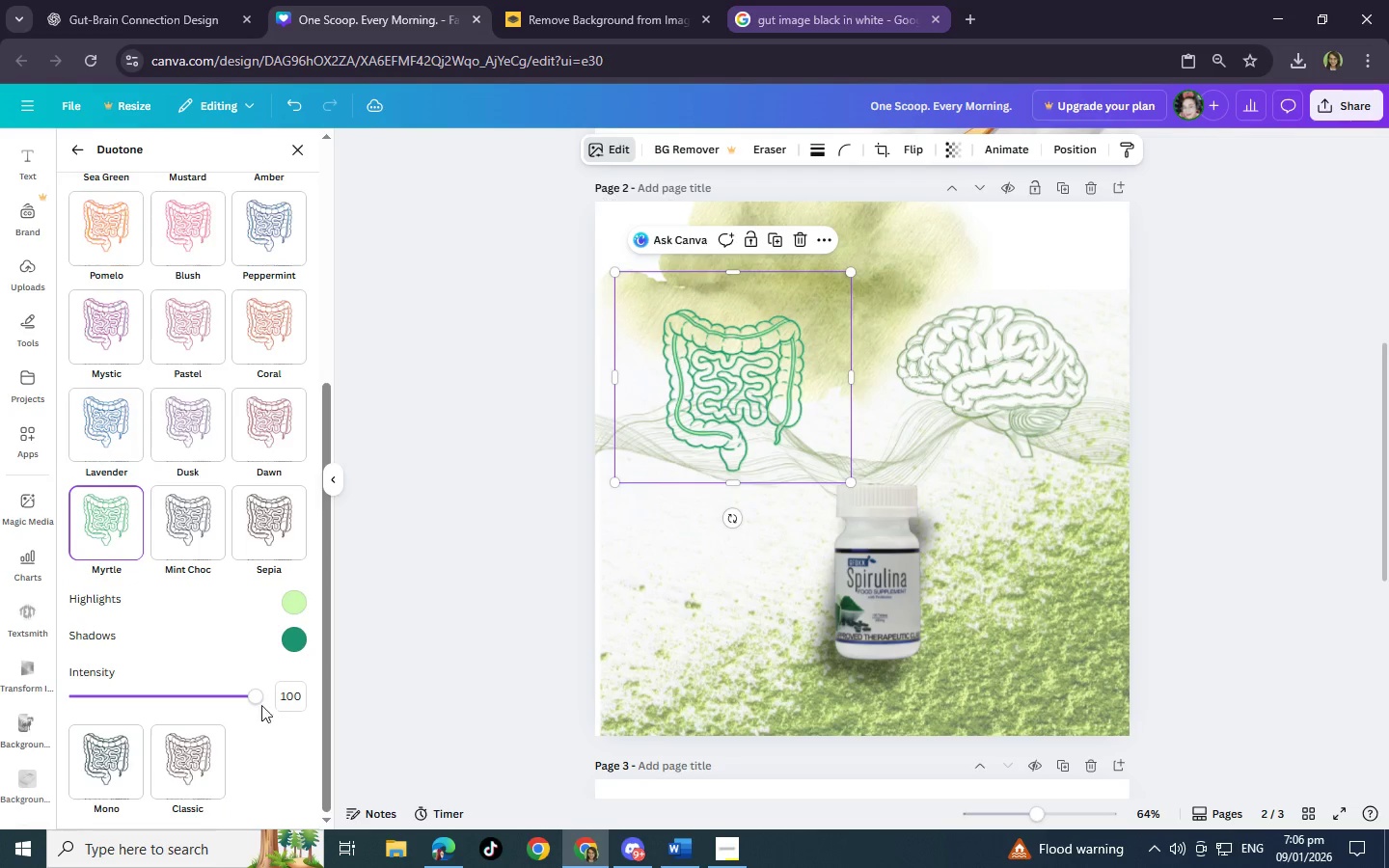 
left_click_drag(start_coordinate=[259, 701], to_coordinate=[245, 697])
 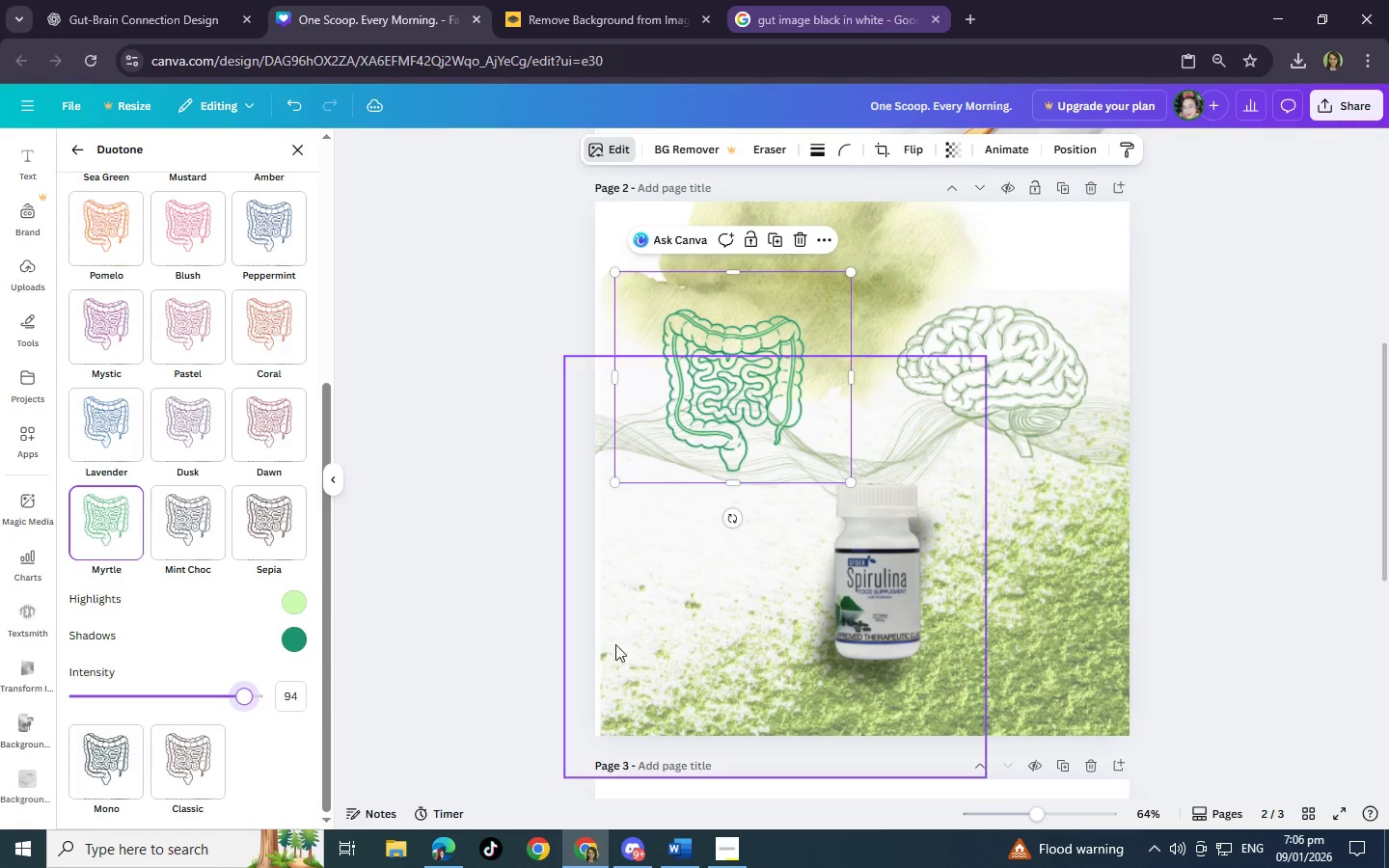 
left_click([698, 622])
 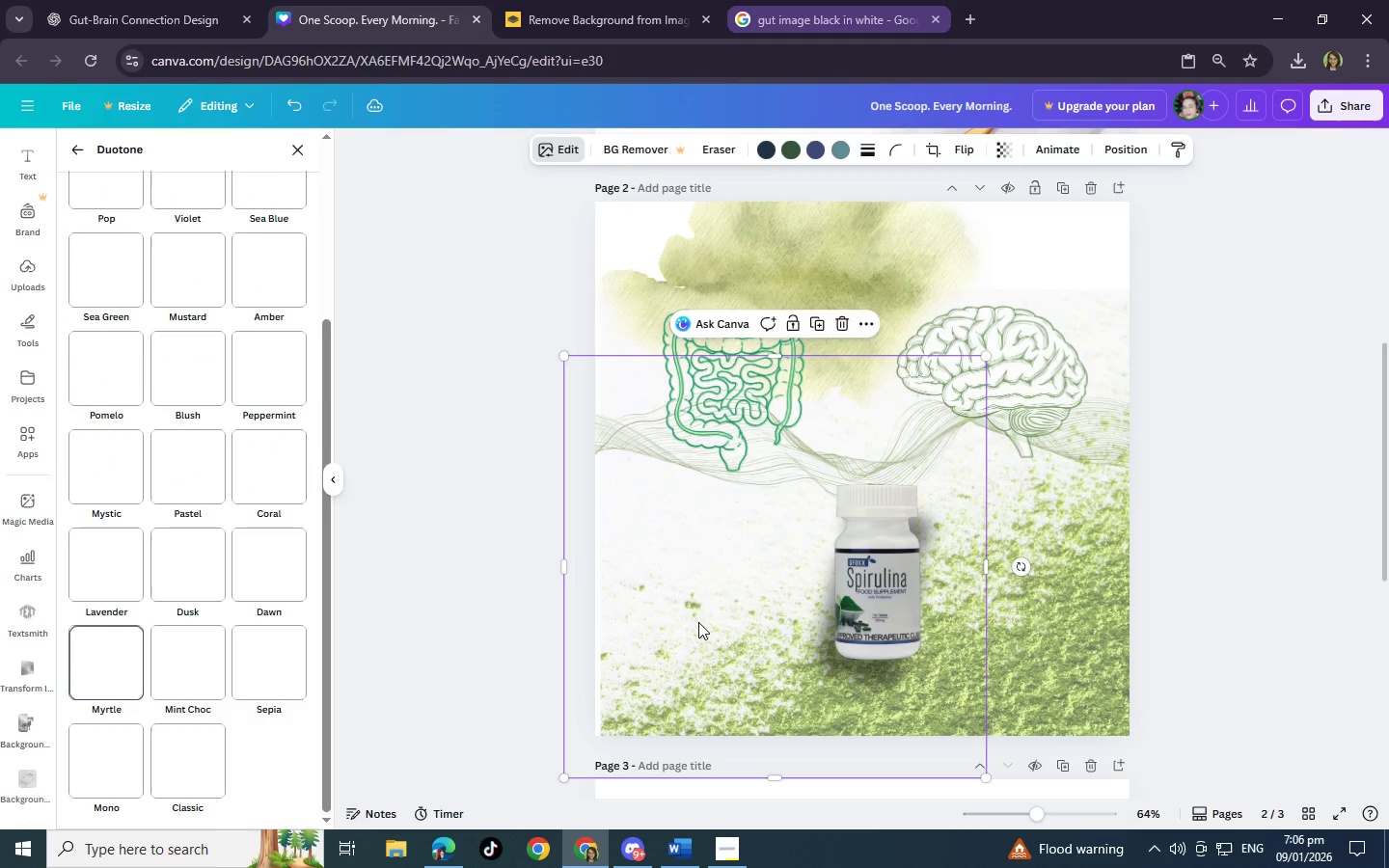 
left_click([739, 426])
 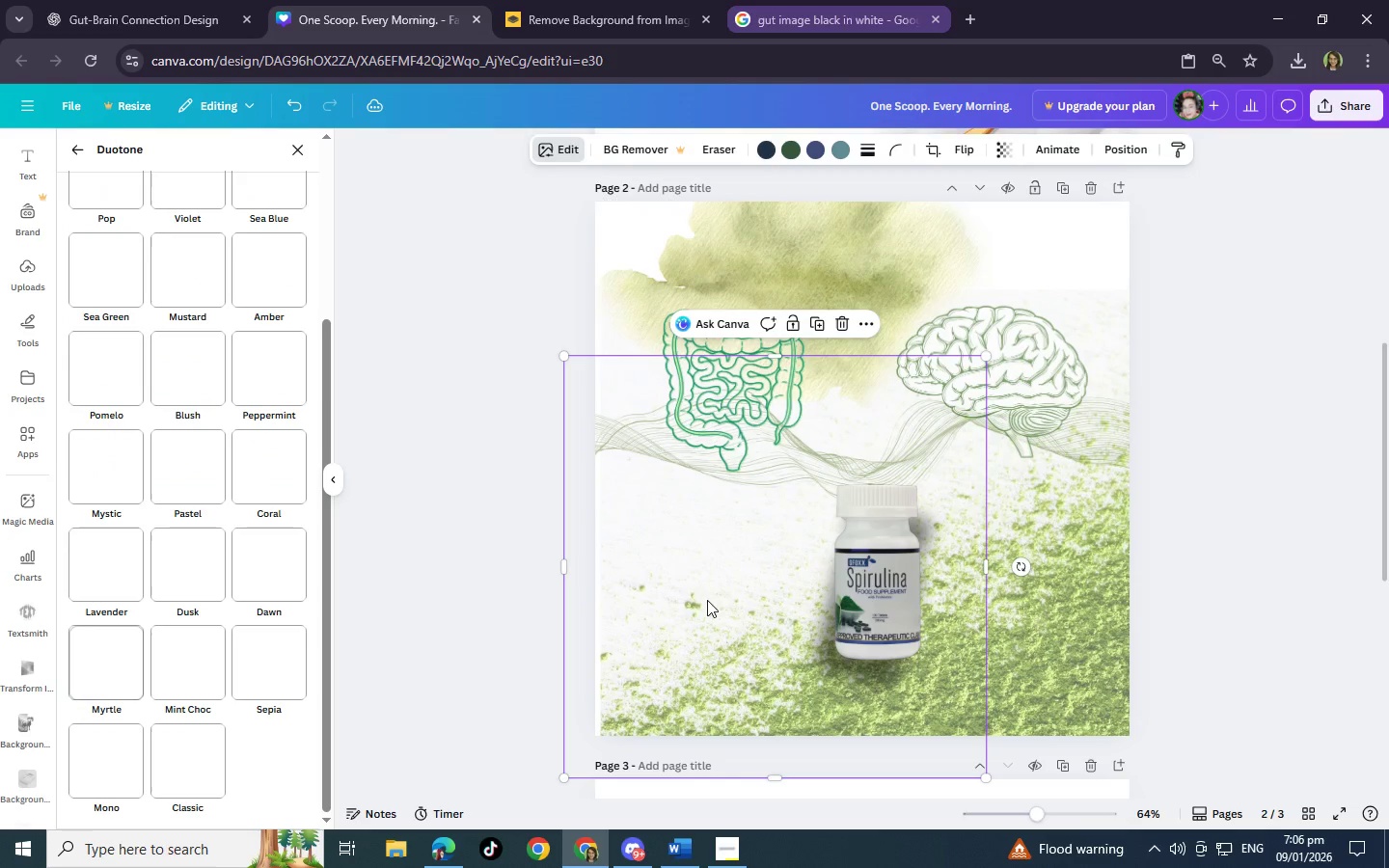 
left_click([1003, 150])
 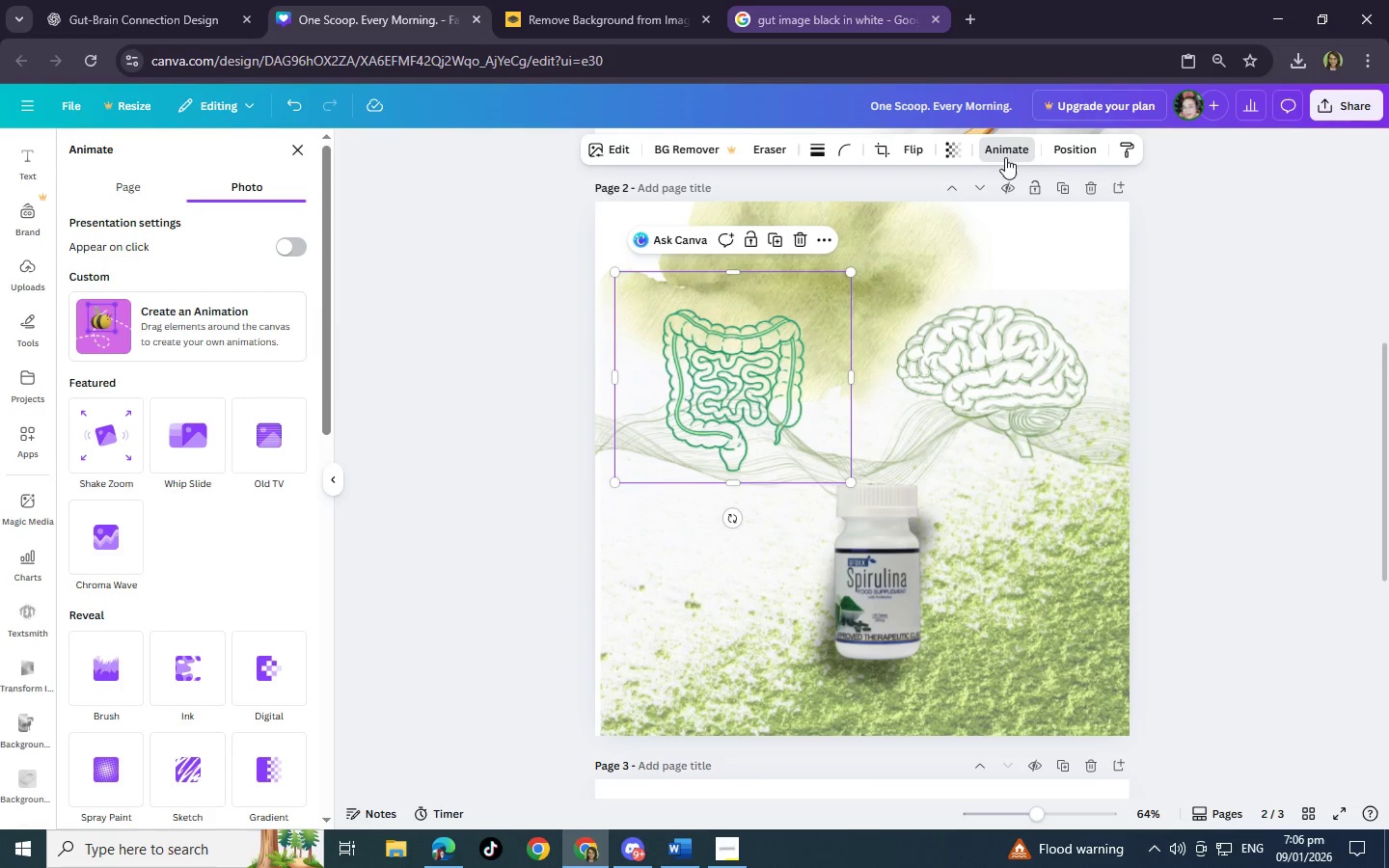 
left_click([949, 152])
 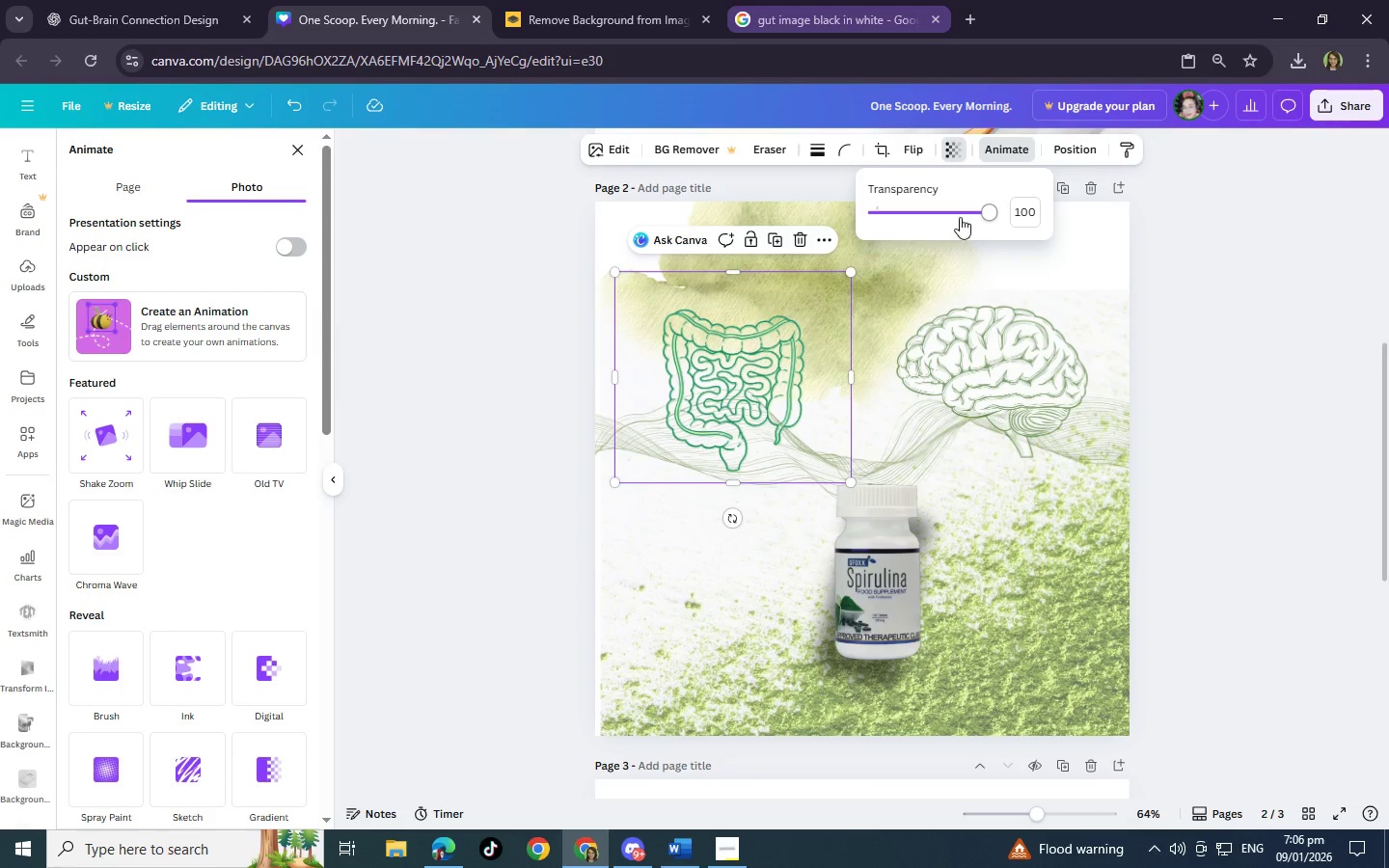 
left_click_drag(start_coordinate=[985, 208], to_coordinate=[967, 207])
 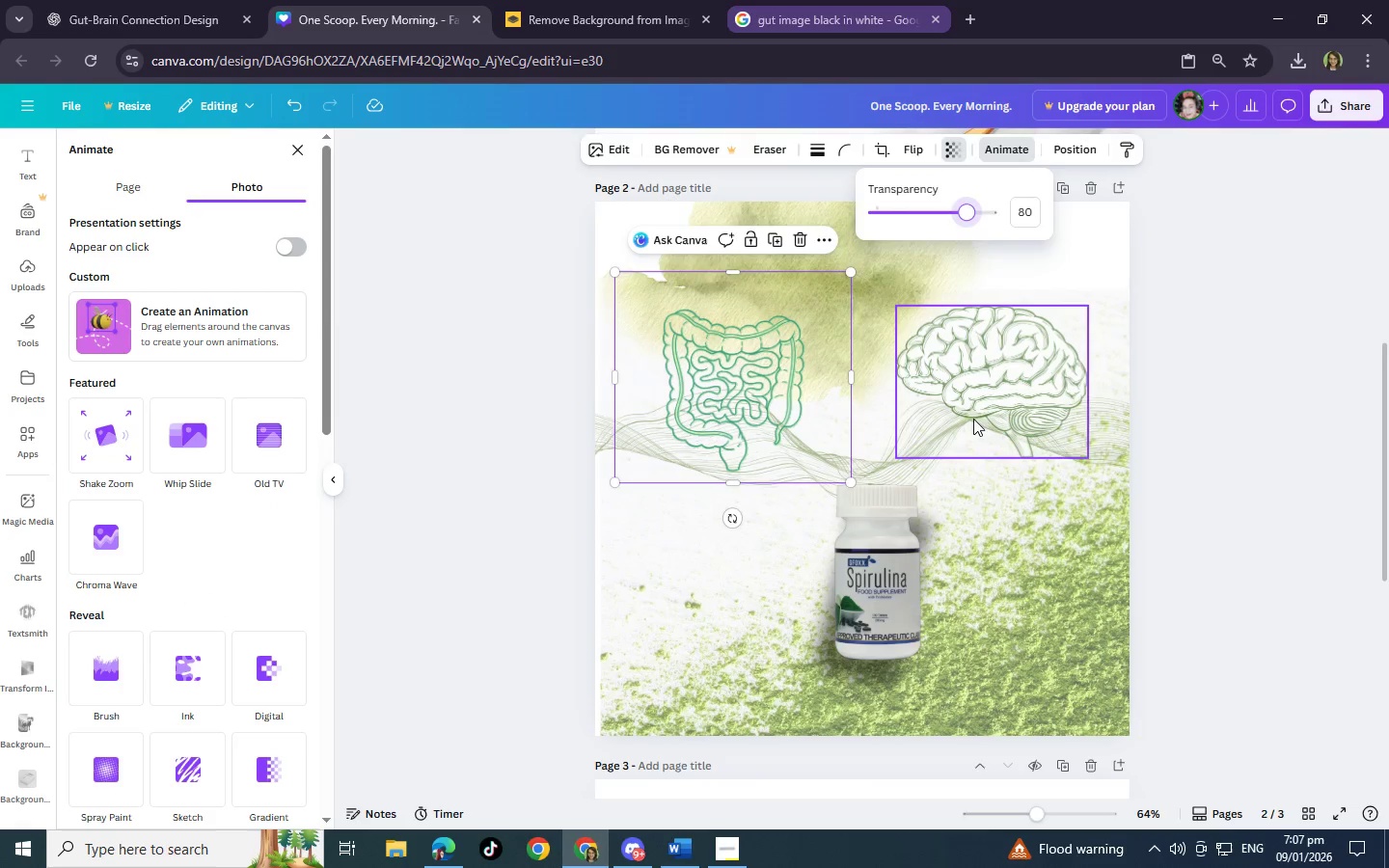 
left_click([973, 420])
 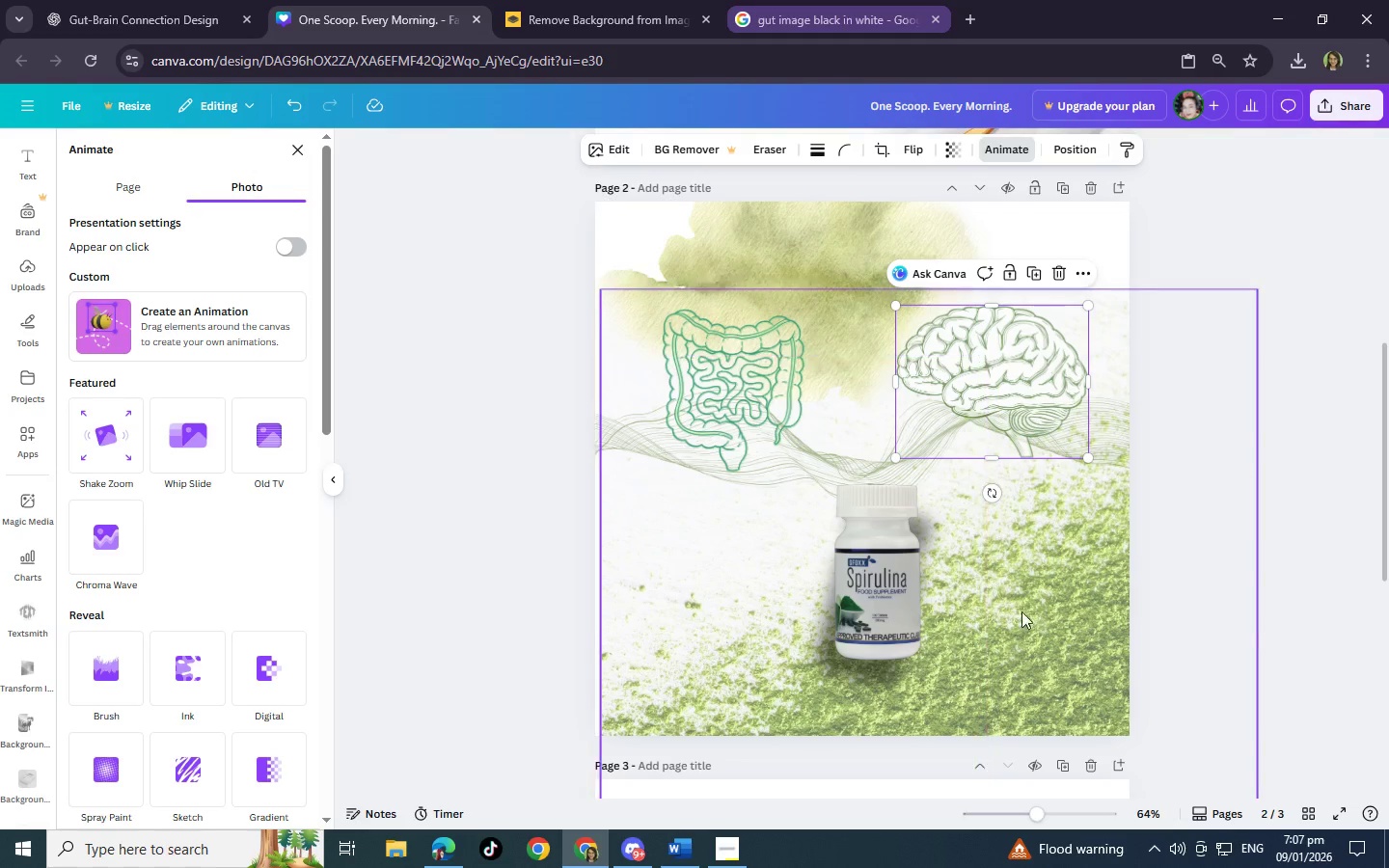 
left_click([1028, 616])
 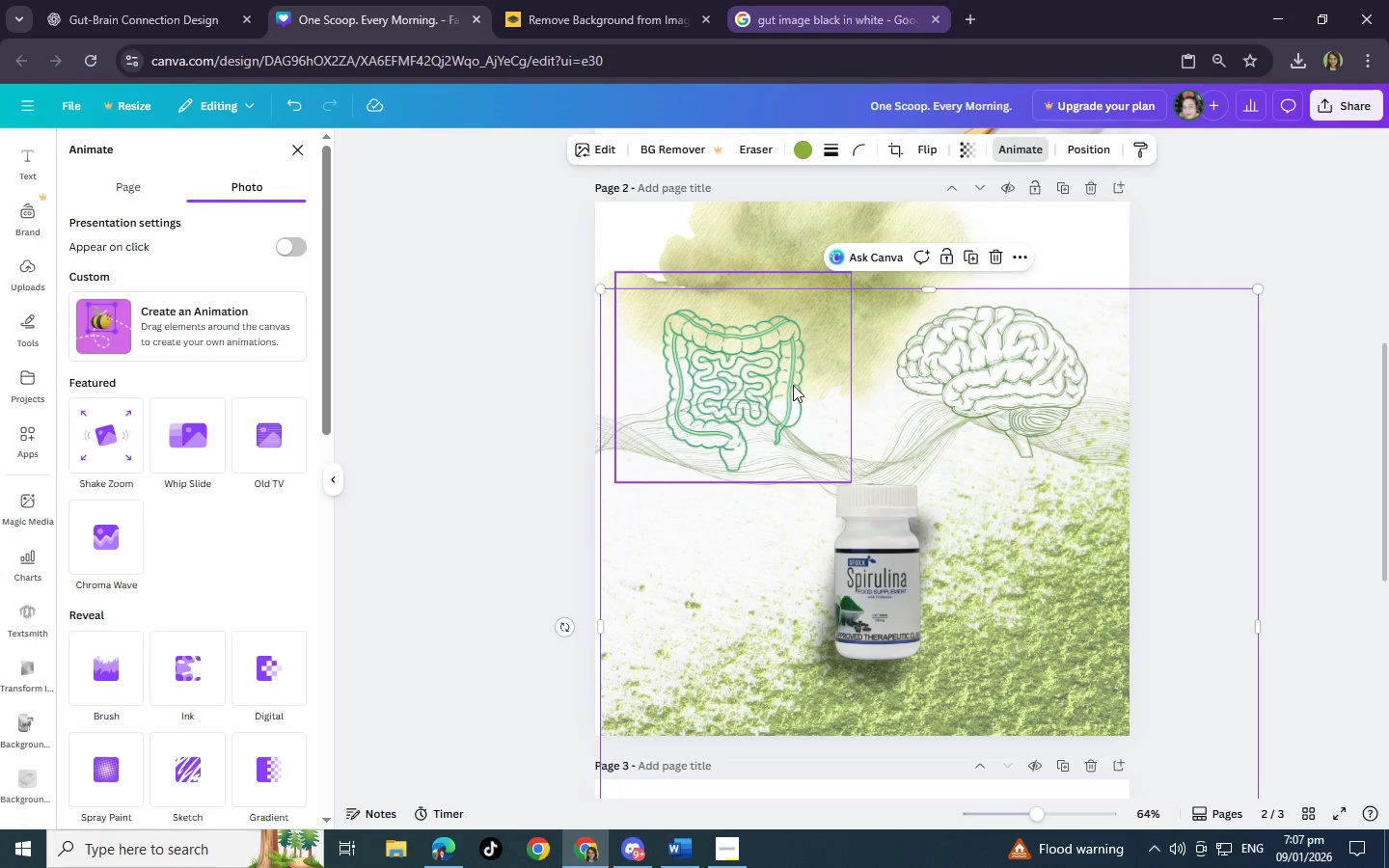 
left_click([767, 388])
 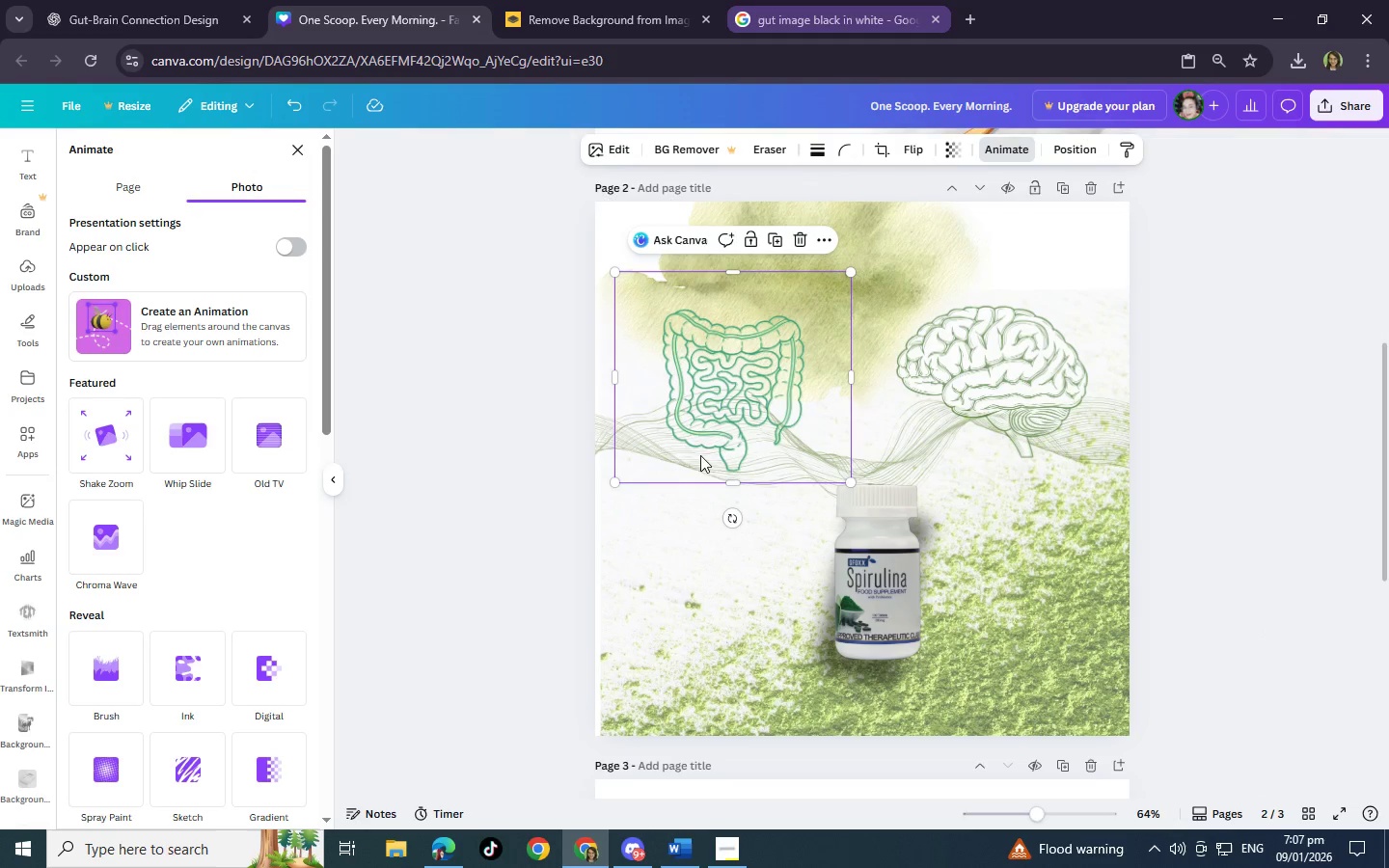 
left_click([724, 426])
 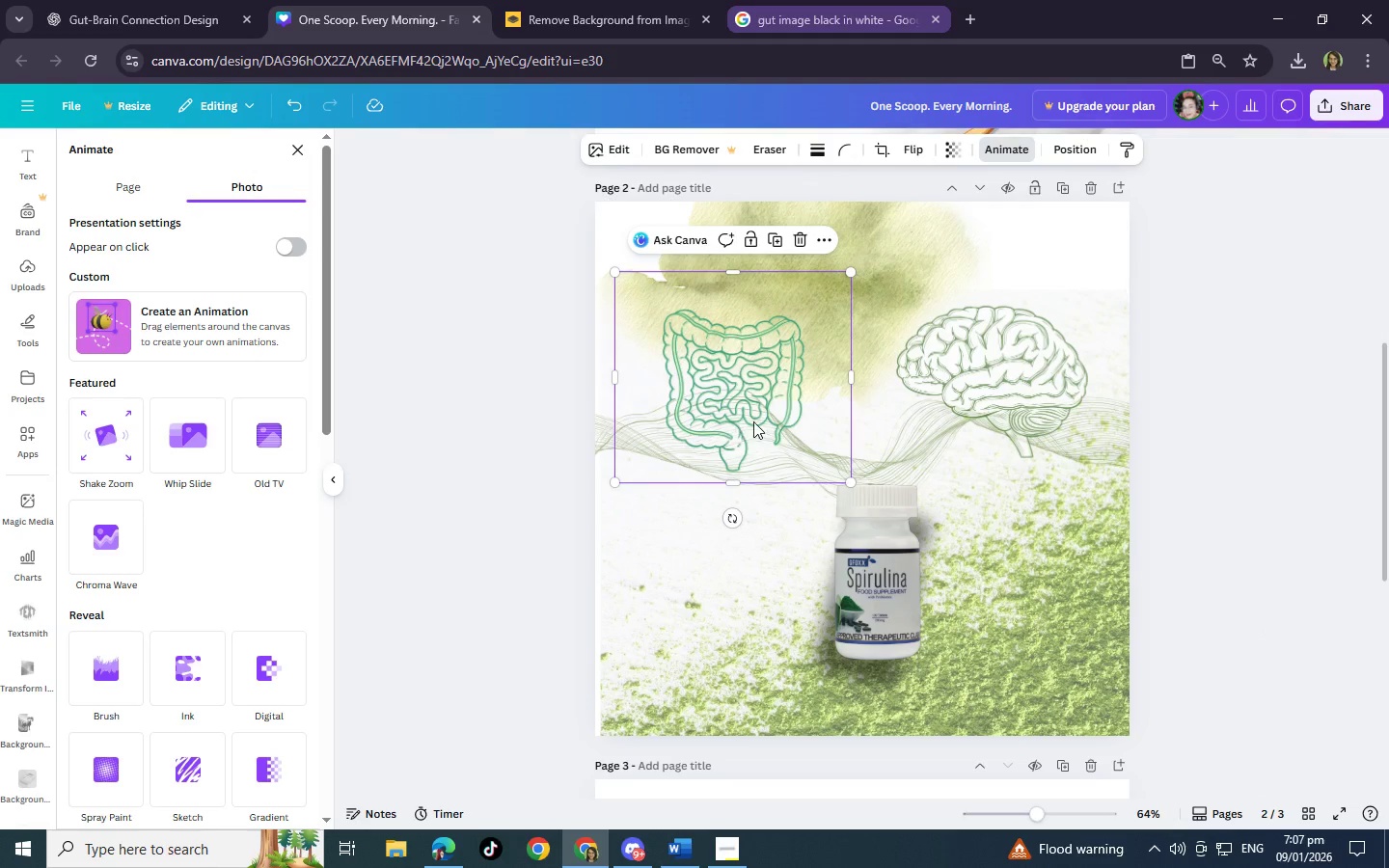 
double_click([753, 421])
 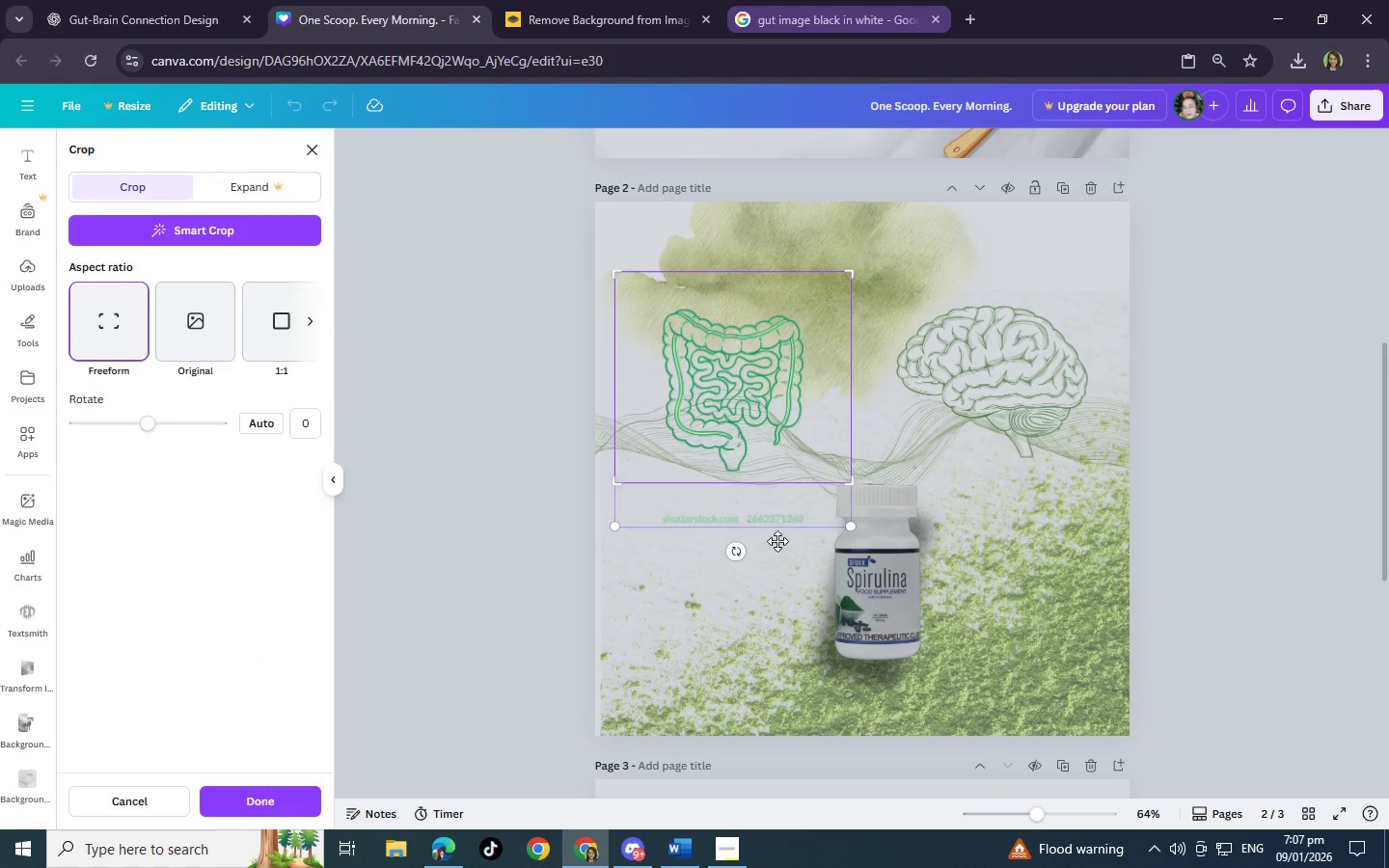 
left_click([765, 606])
 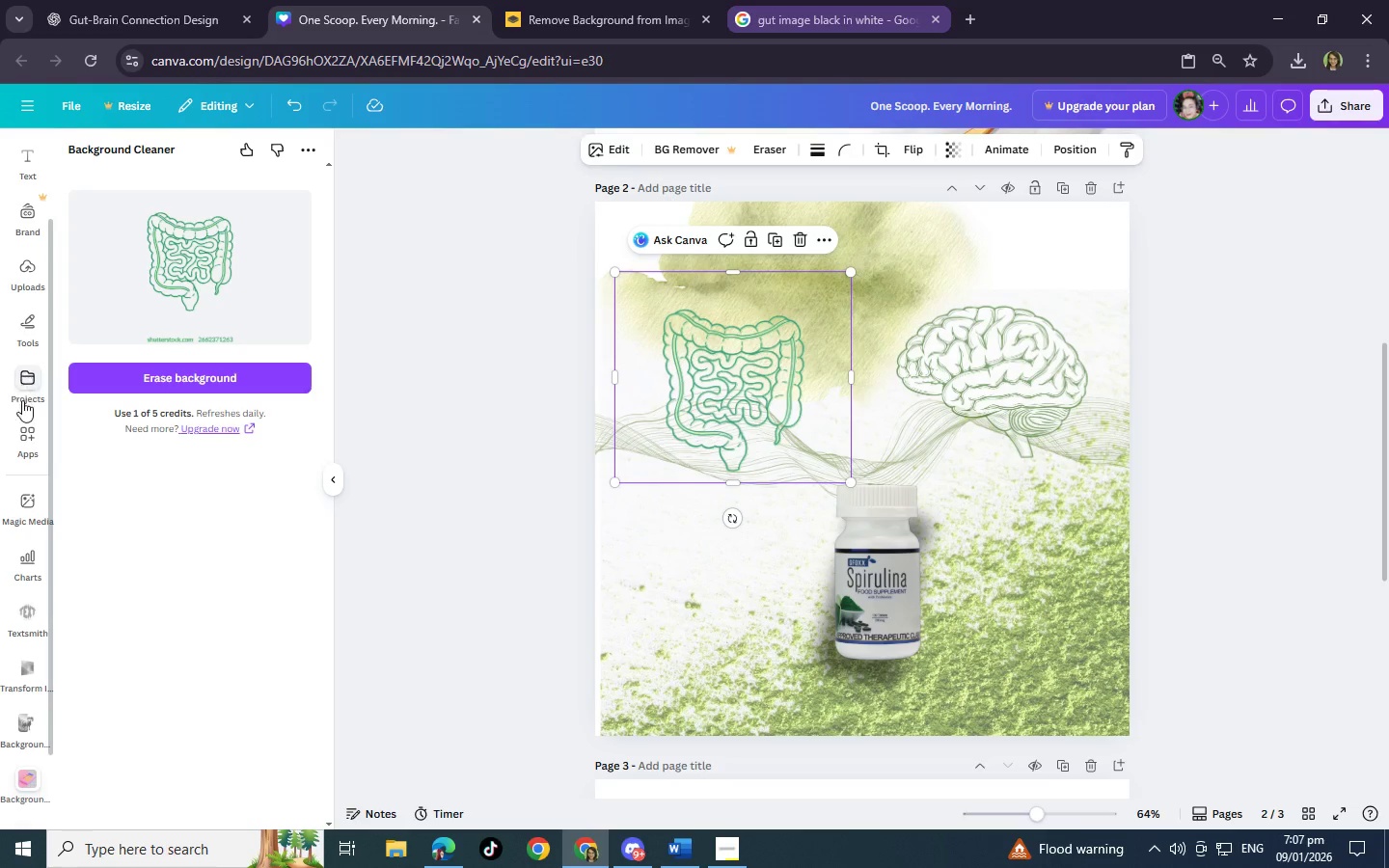 
scroll: coordinate [29, 281], scroll_direction: up, amount: 2.0
 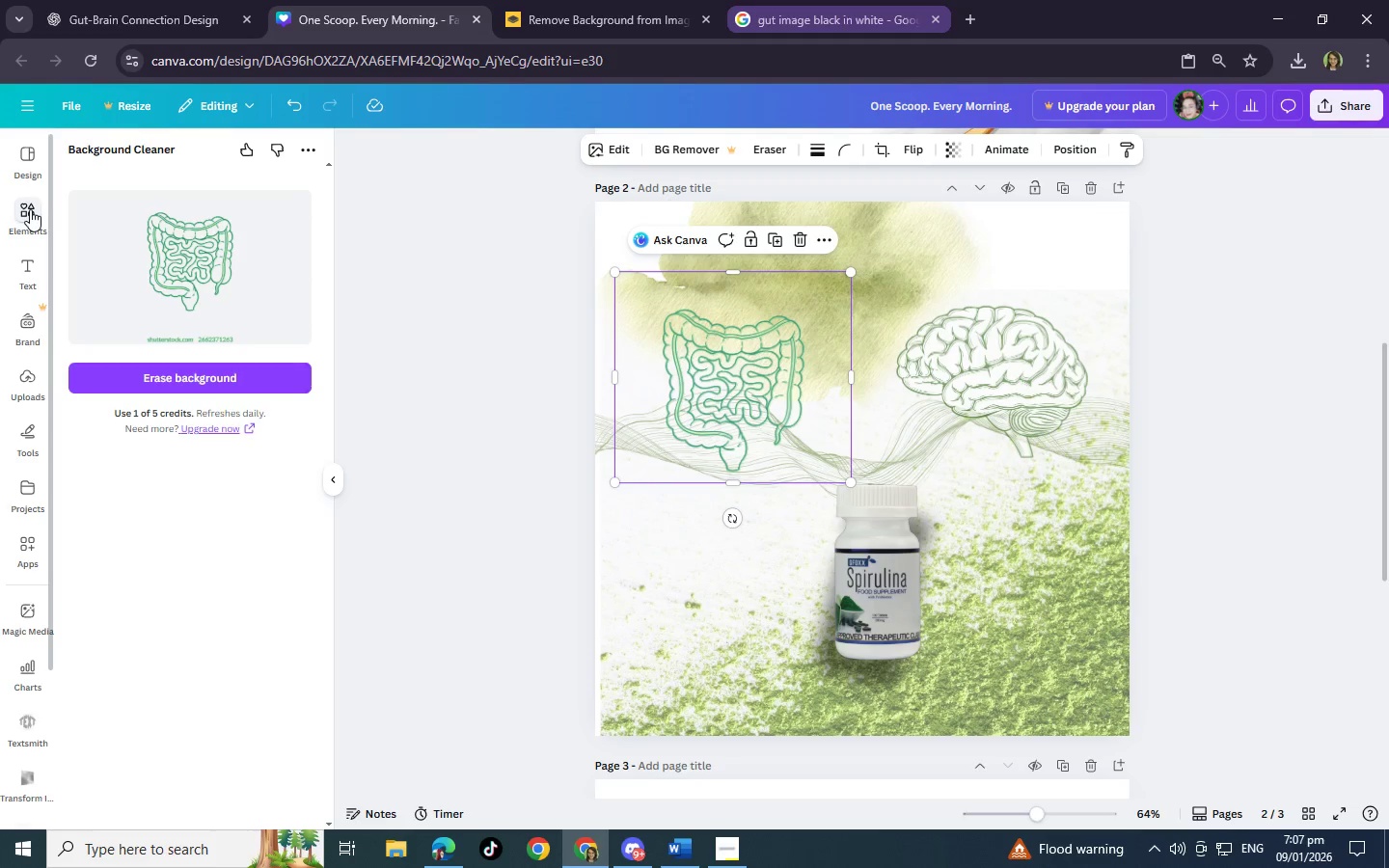 
left_click([30, 209])
 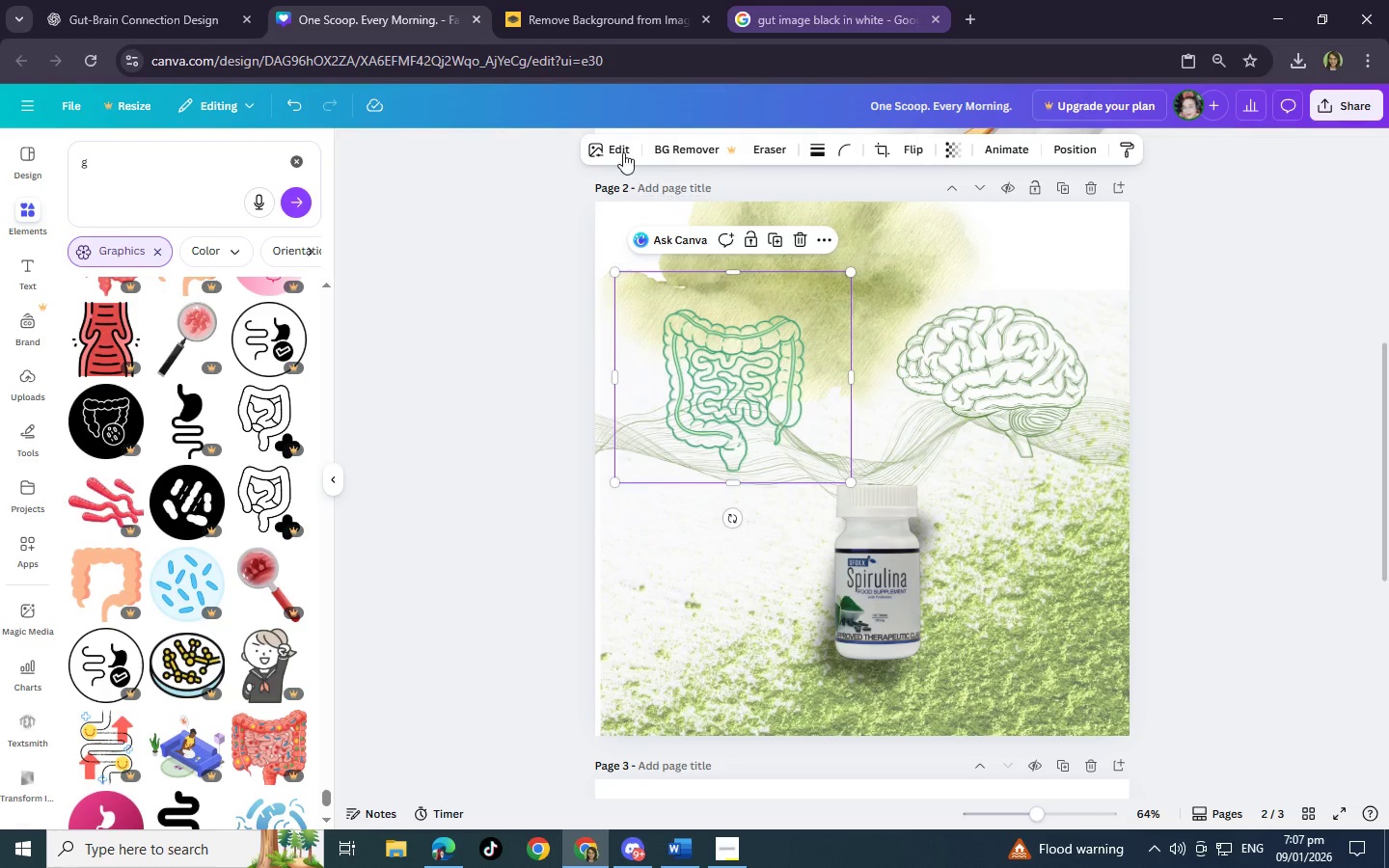 
left_click([621, 151])
 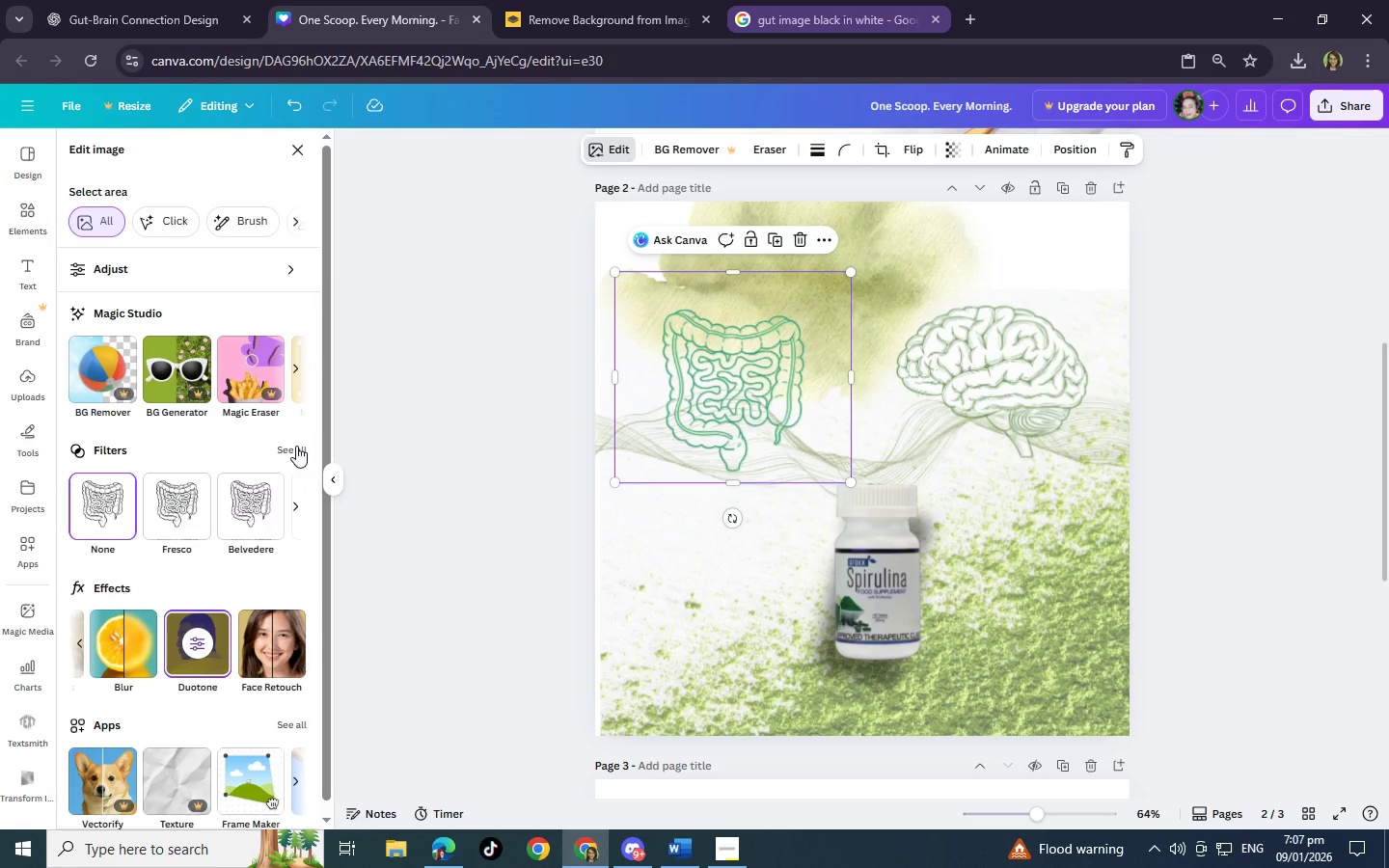 
scroll: coordinate [239, 628], scroll_direction: down, amount: 2.0
 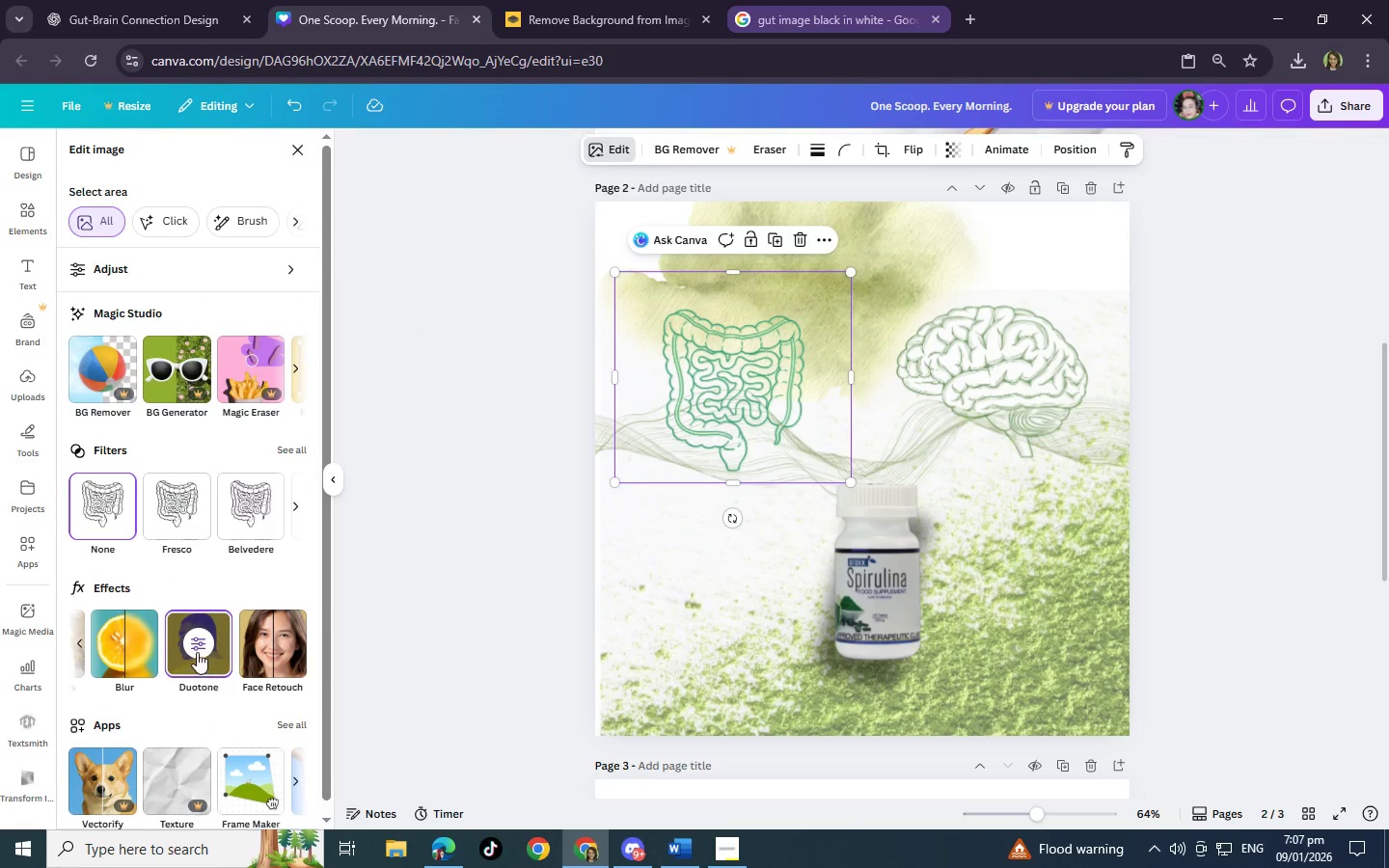 
left_click([202, 642])
 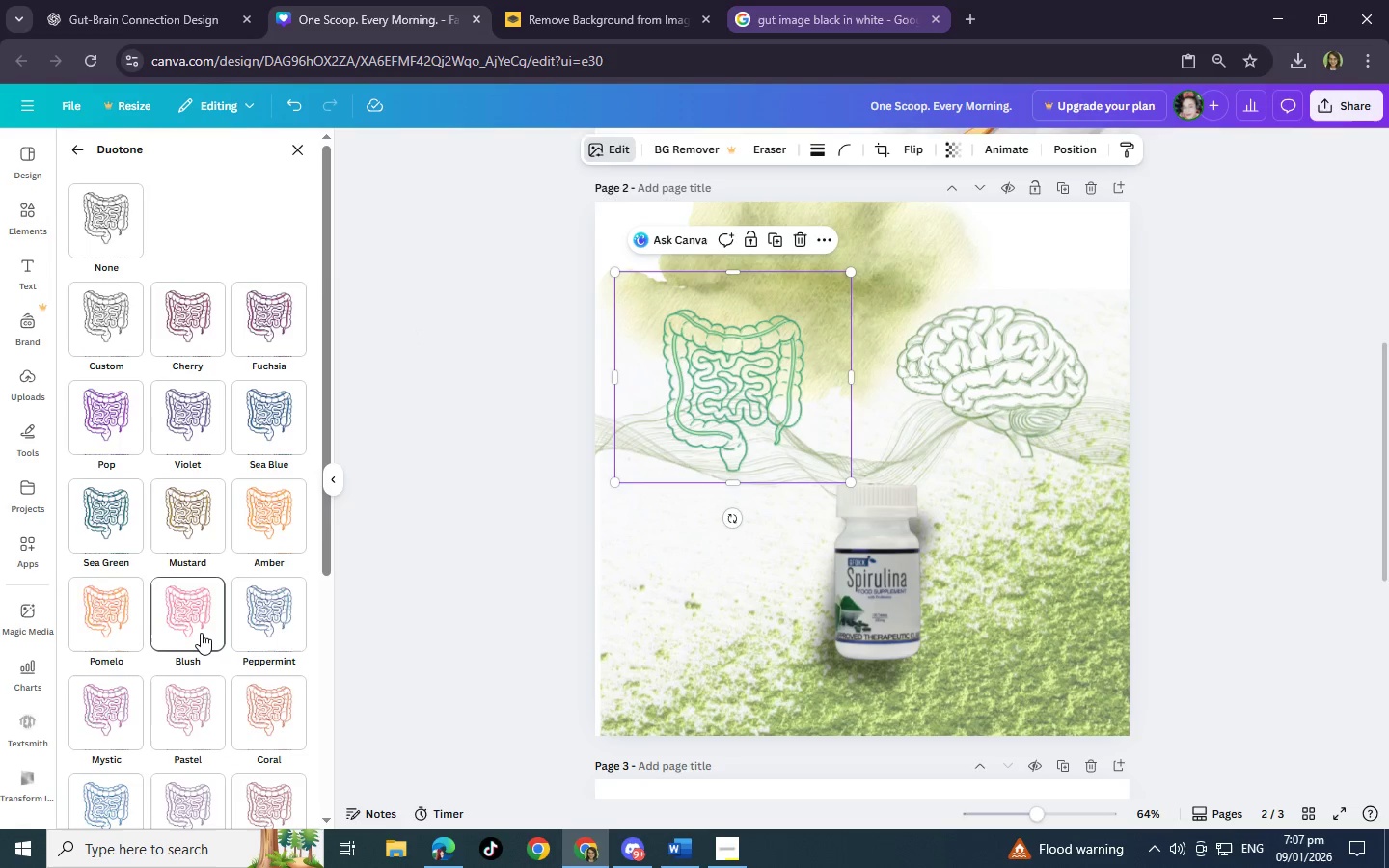 
scroll: coordinate [201, 632], scroll_direction: down, amount: 6.0
 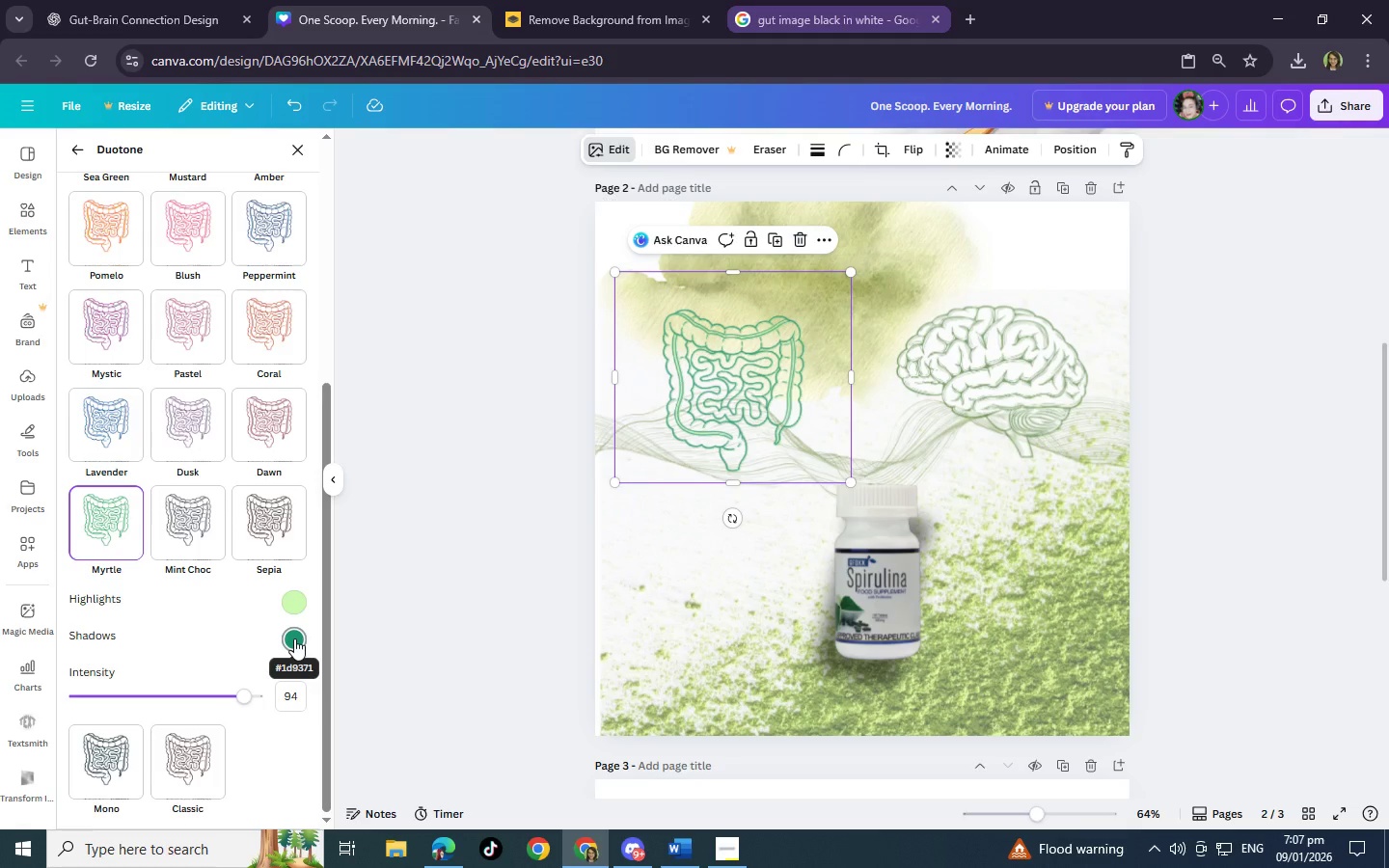 
left_click([294, 638])
 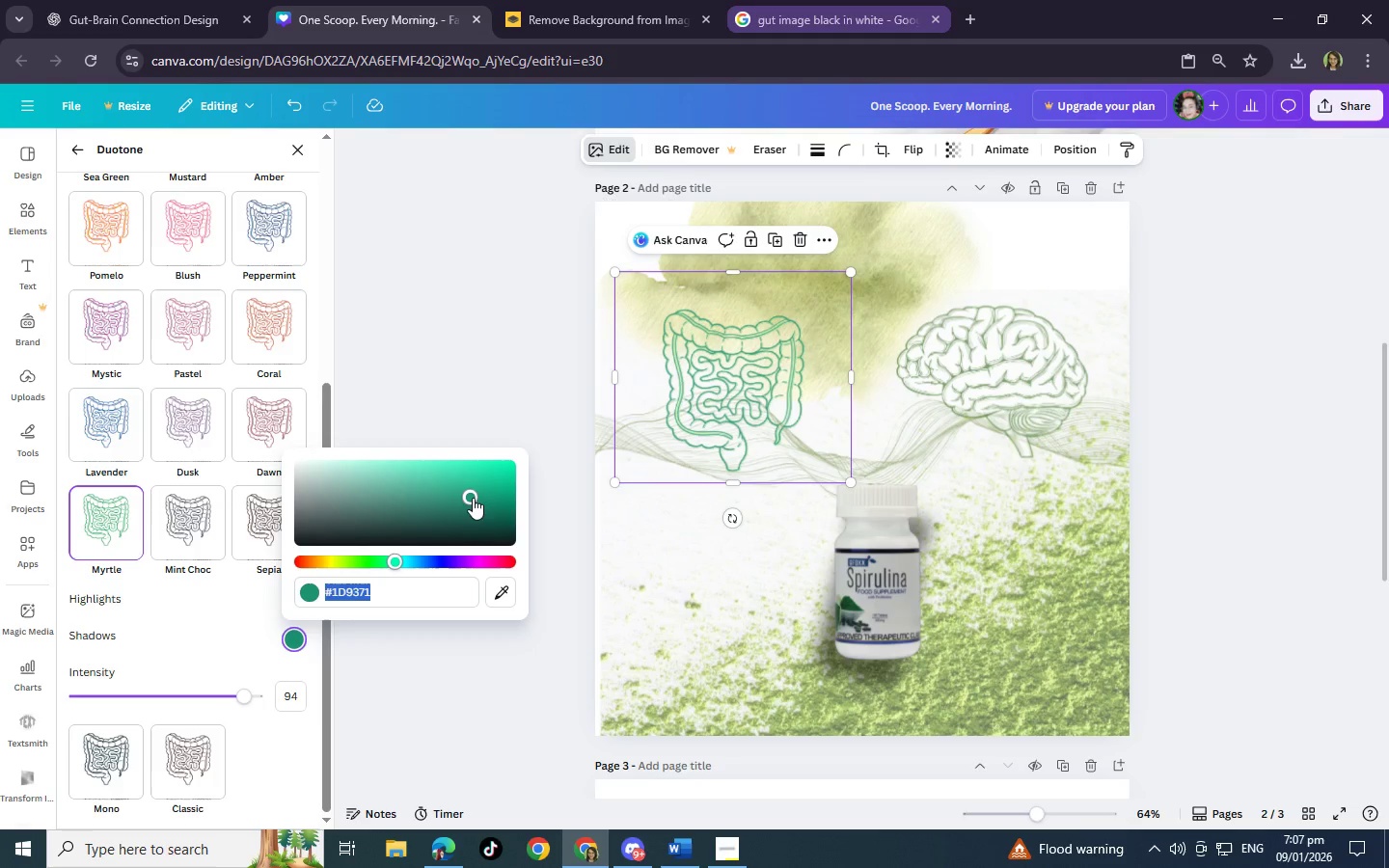 
left_click_drag(start_coordinate=[474, 496], to_coordinate=[388, 493])
 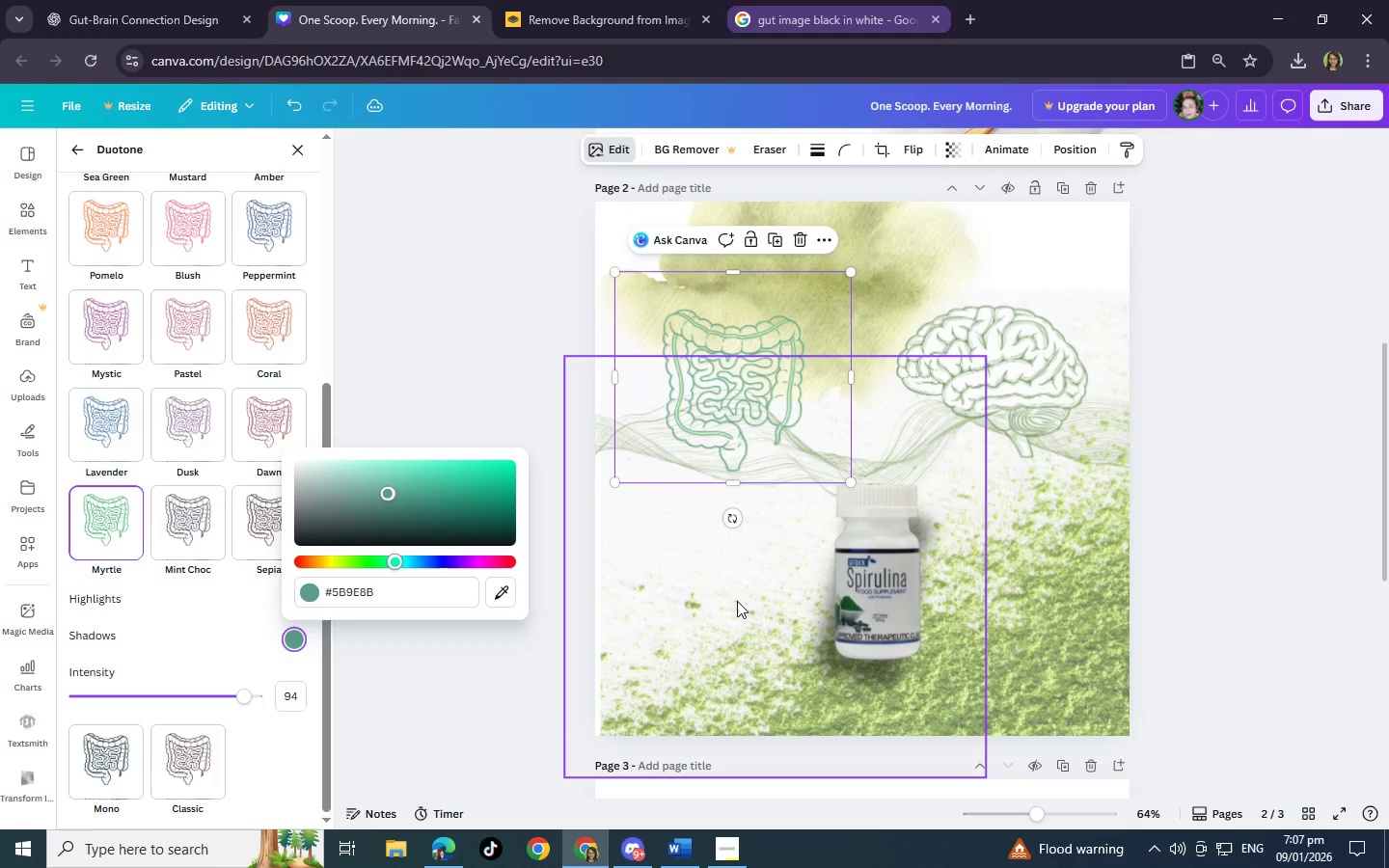 
left_click([737, 601])
 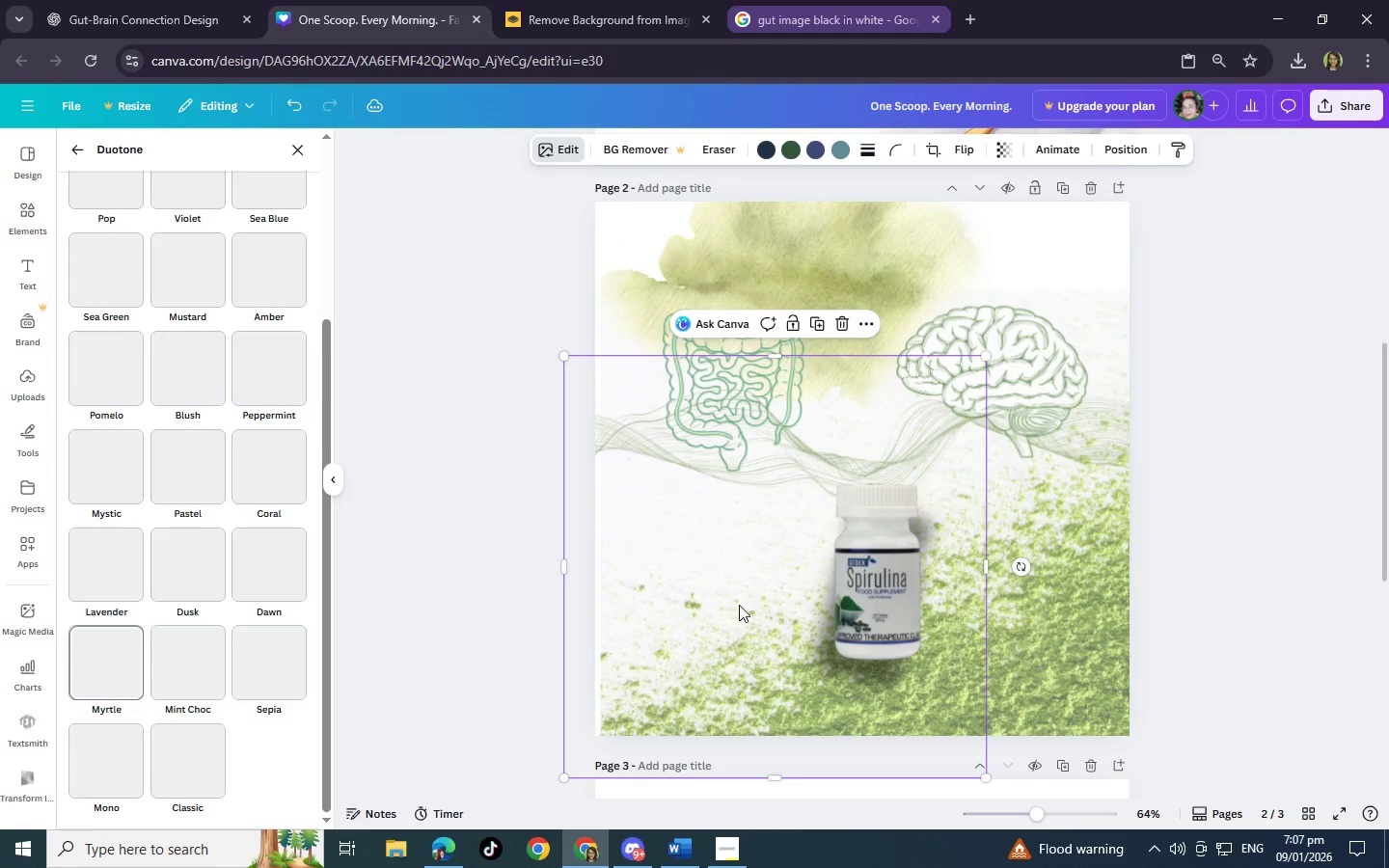 
left_click([1051, 323])
 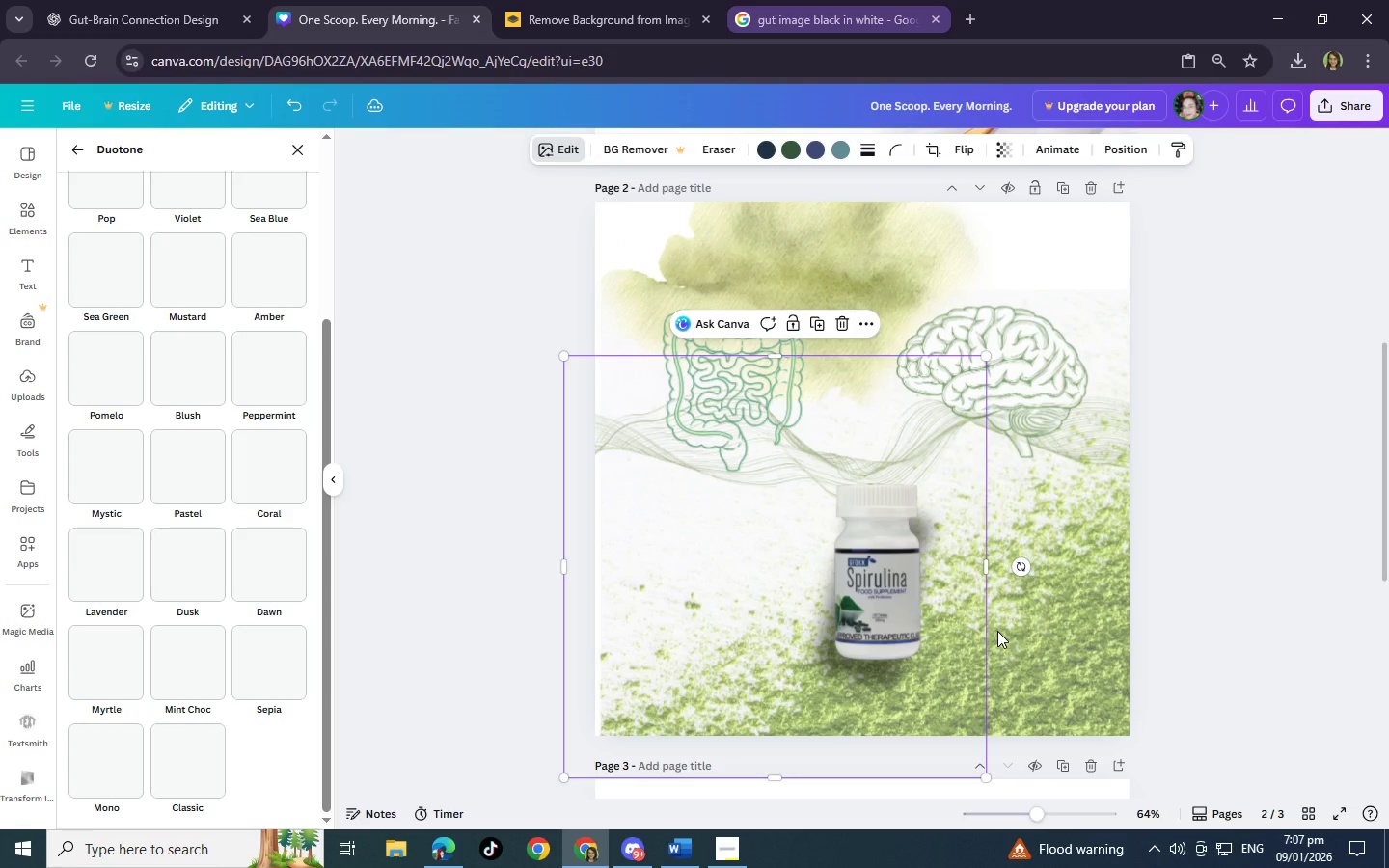 
left_click([939, 247])
 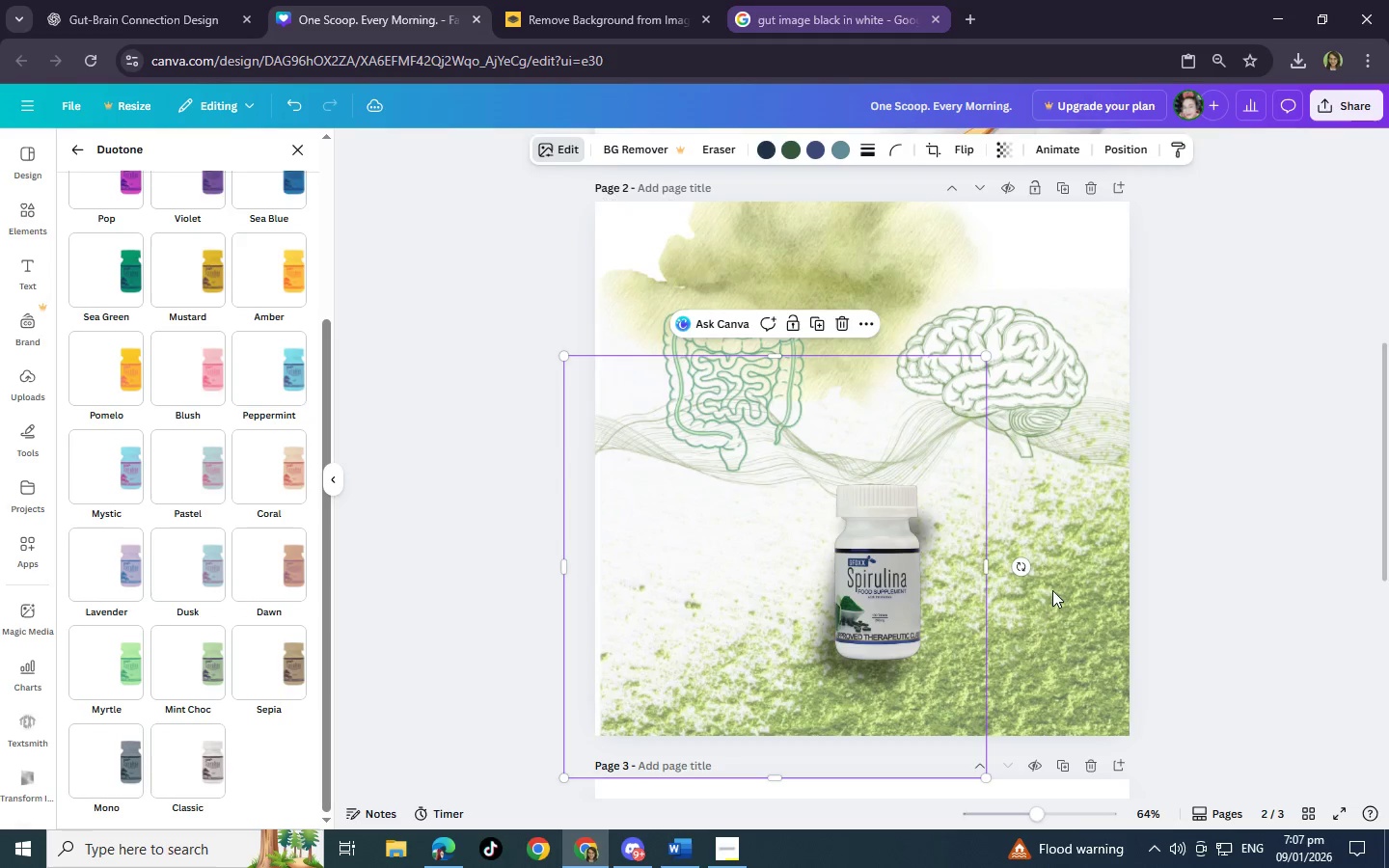 
left_click([1041, 615])
 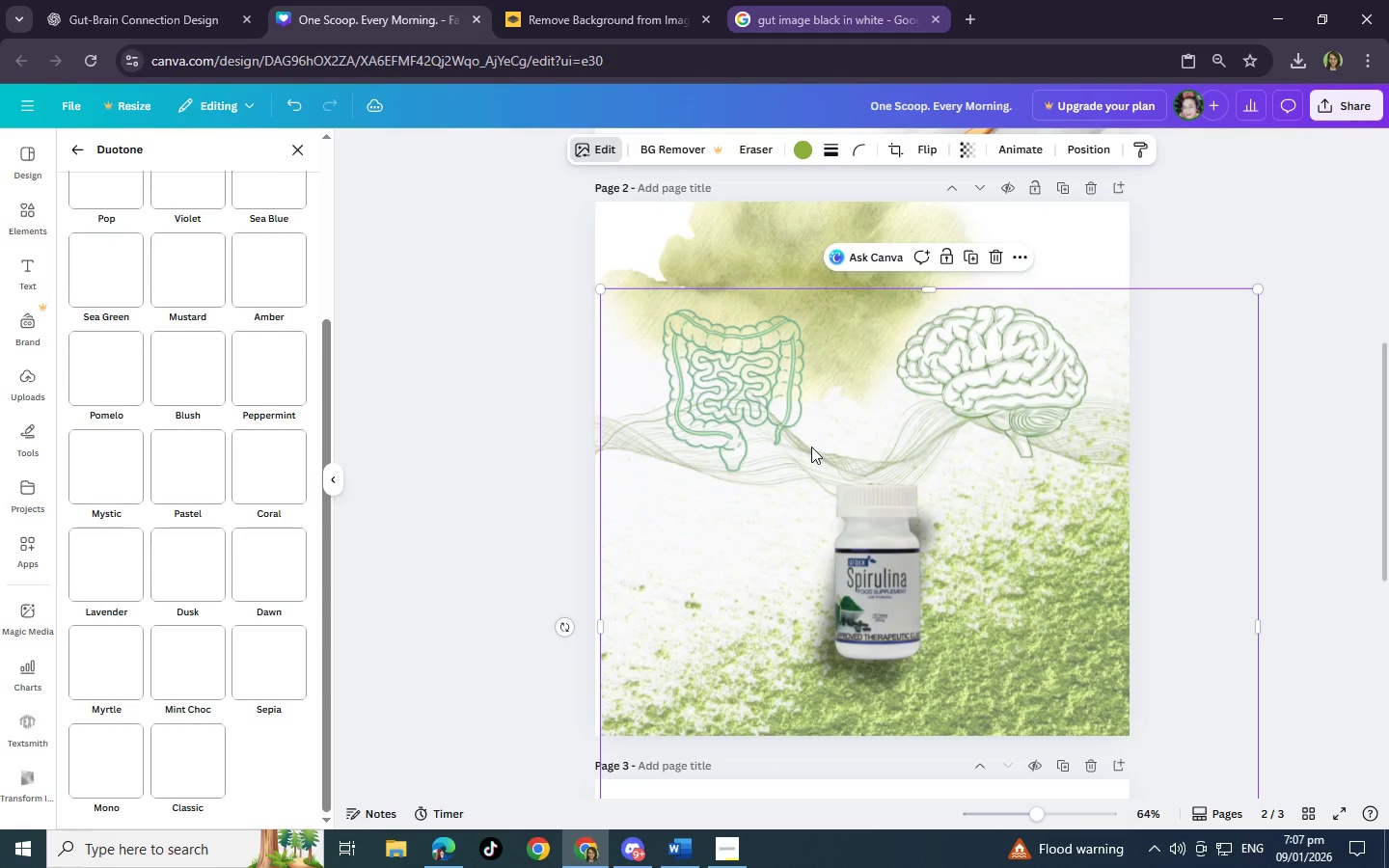 
left_click([753, 402])
 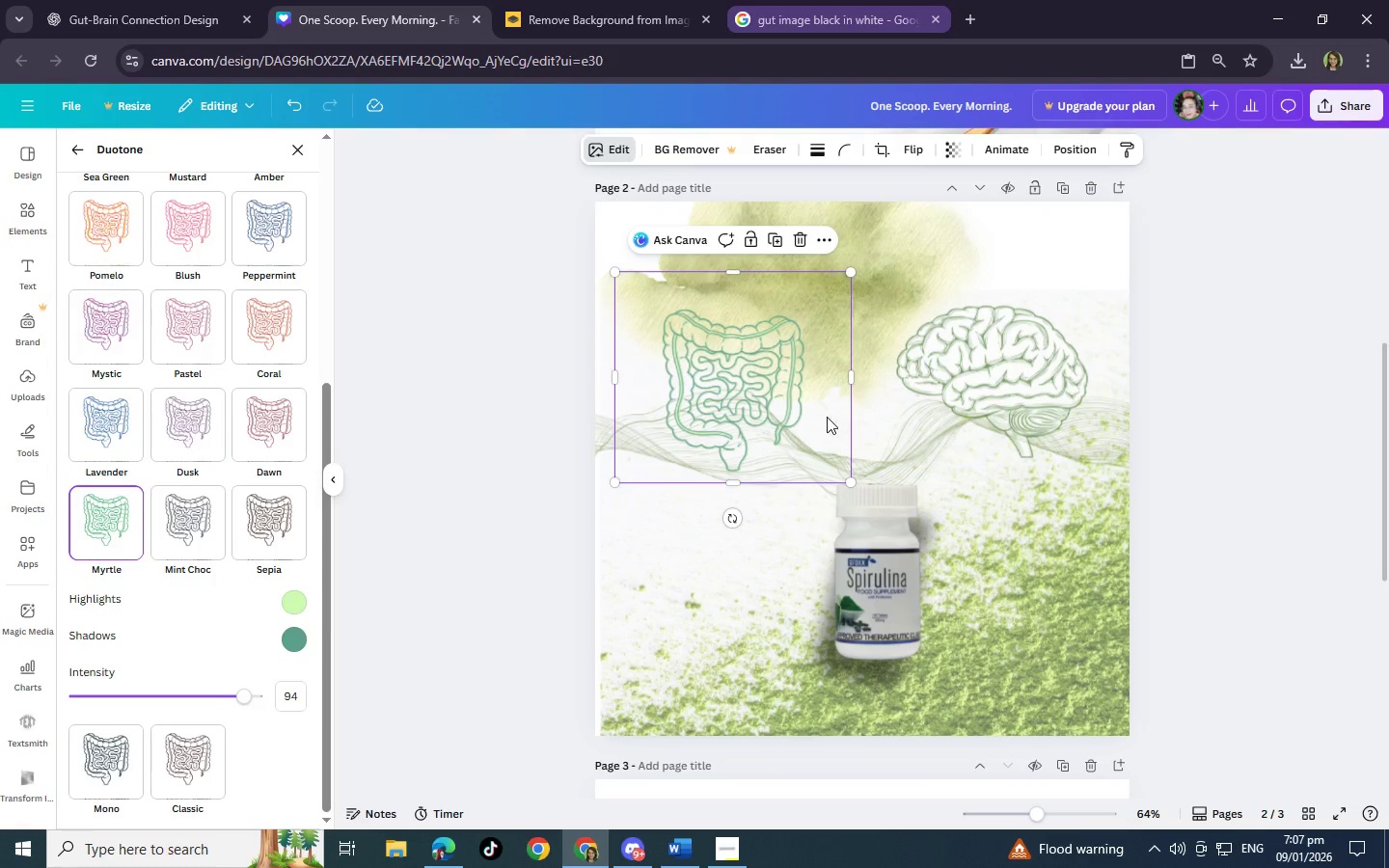 
left_click([1276, 606])
 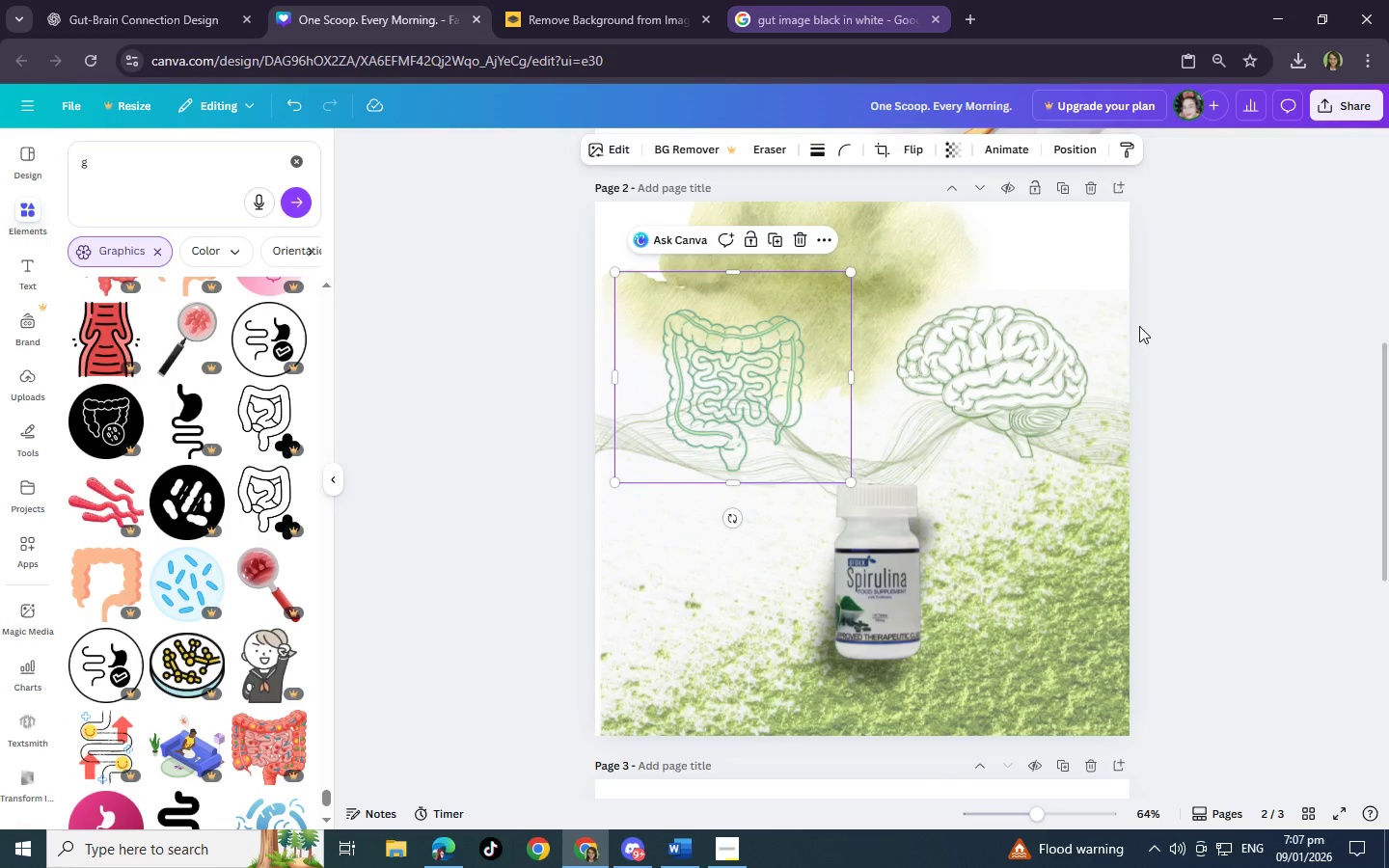 
left_click([1117, 285])
 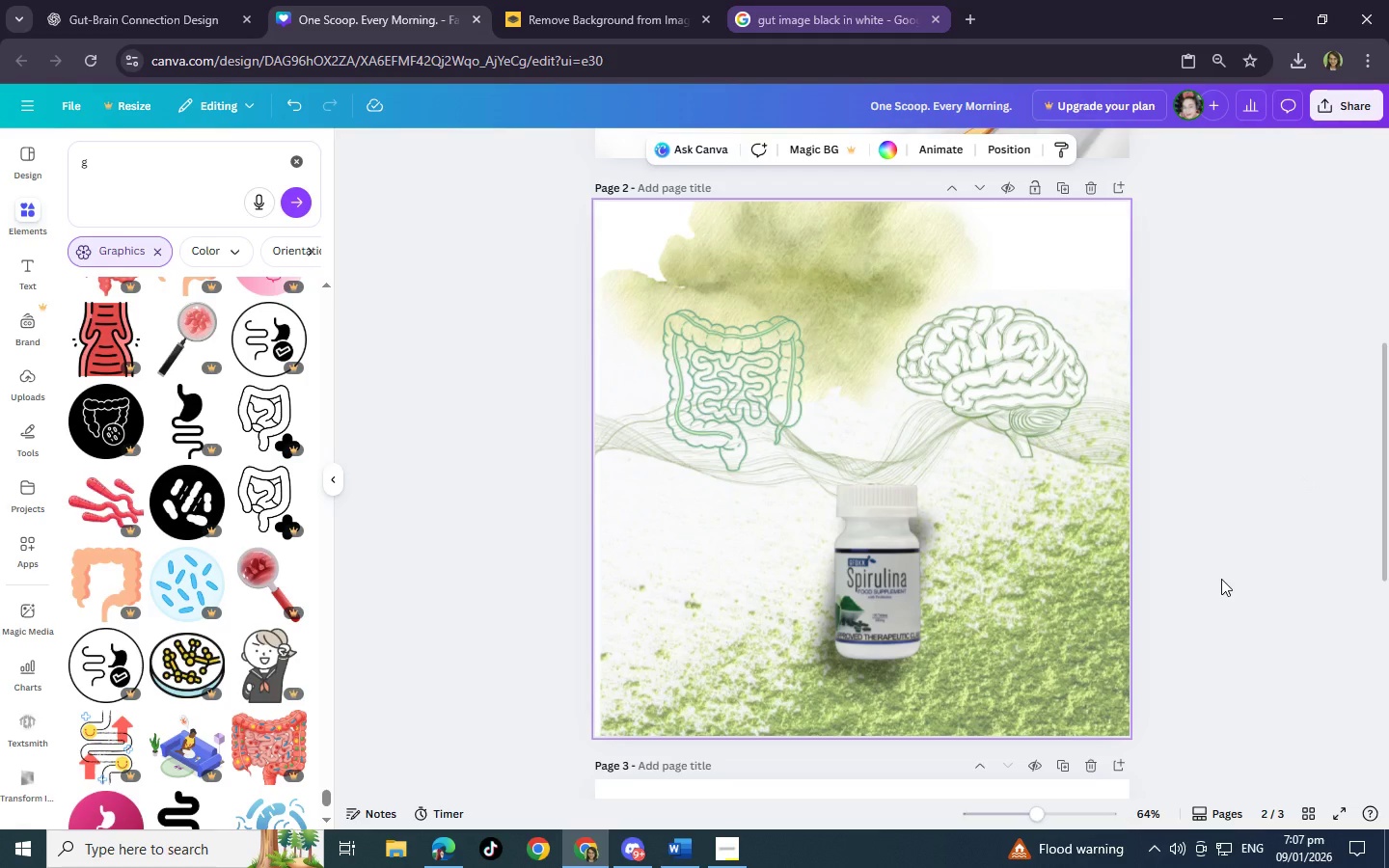 
wait(20.11)
 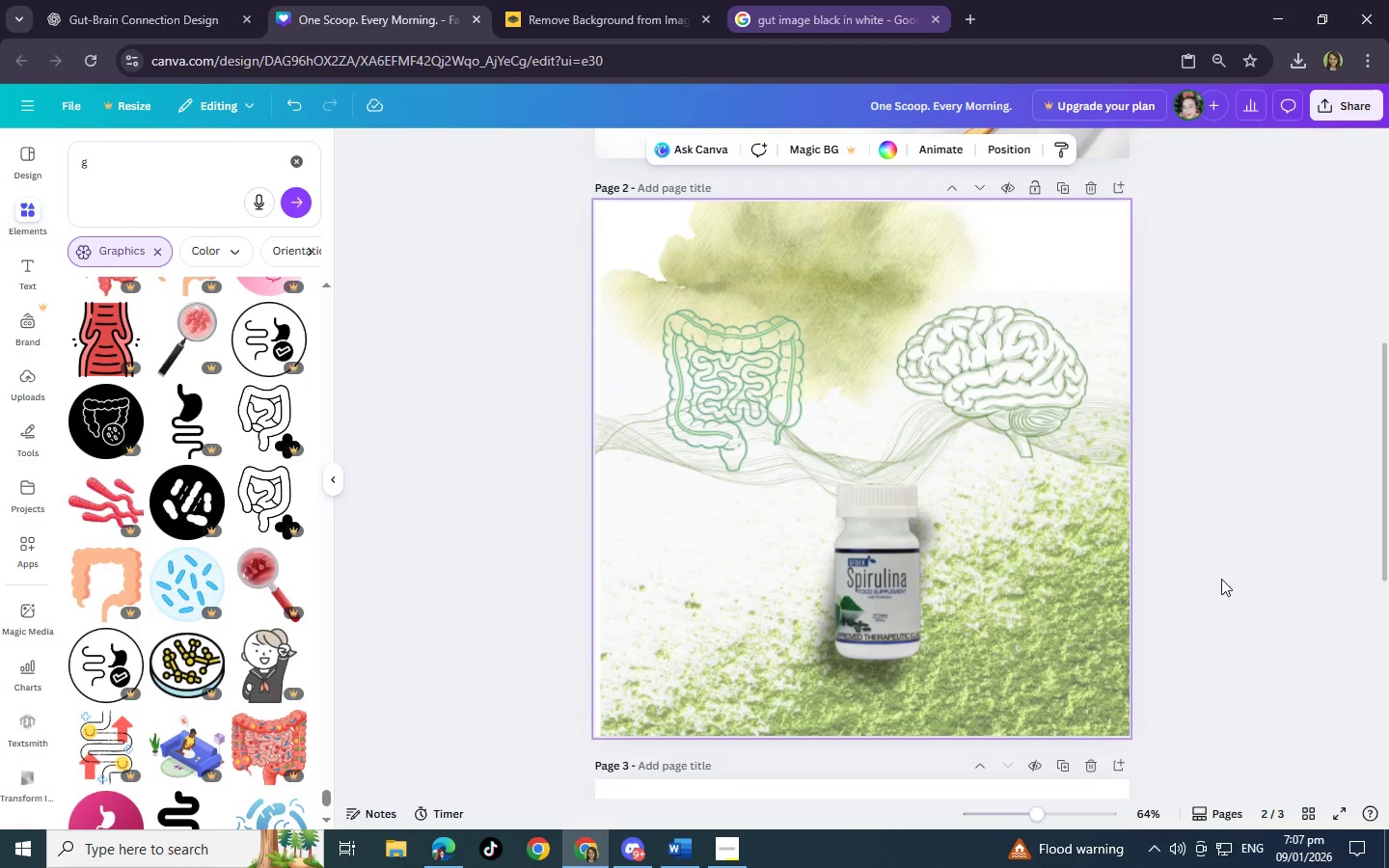 
left_click([20, 263])
 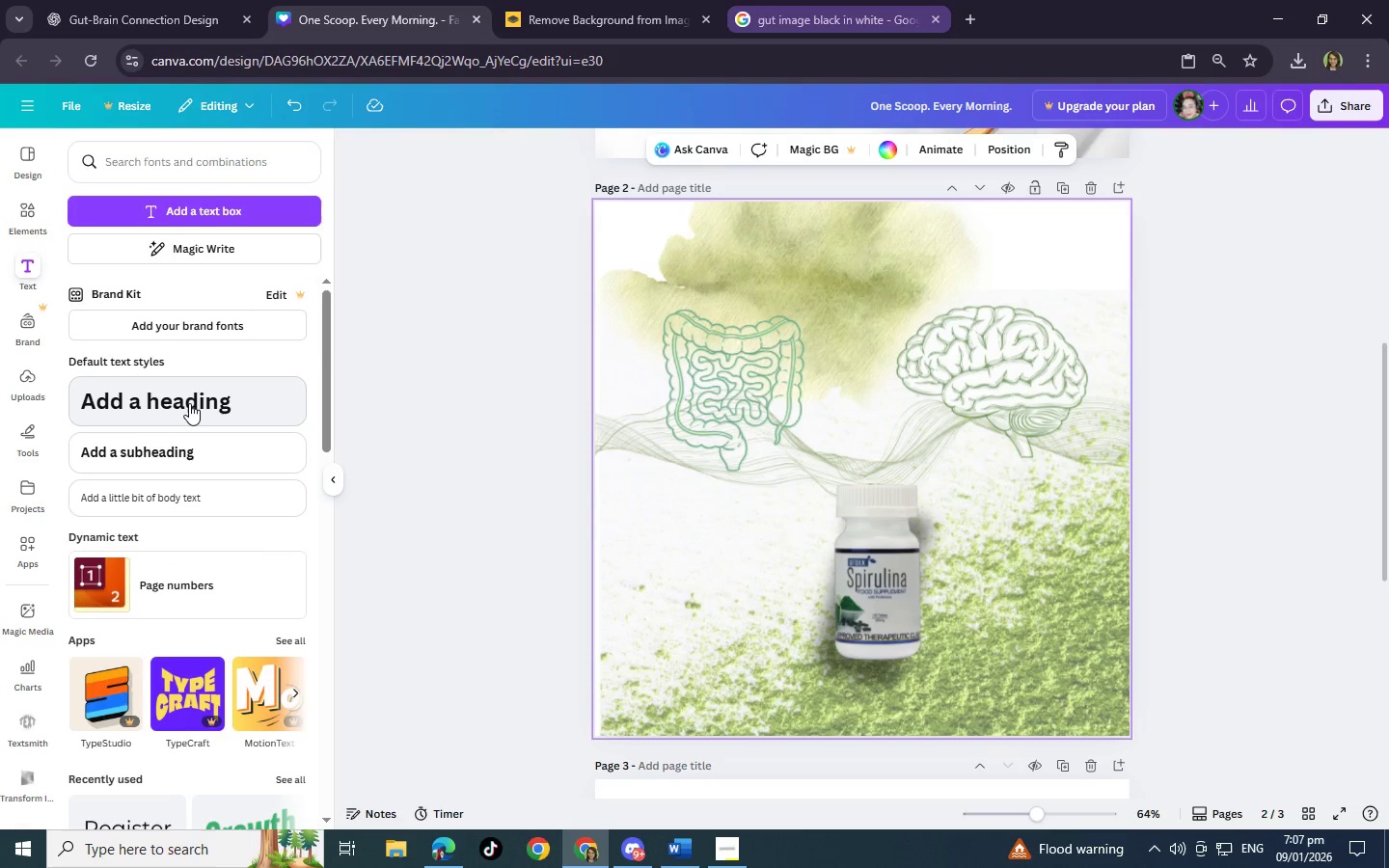 
left_click([189, 403])
 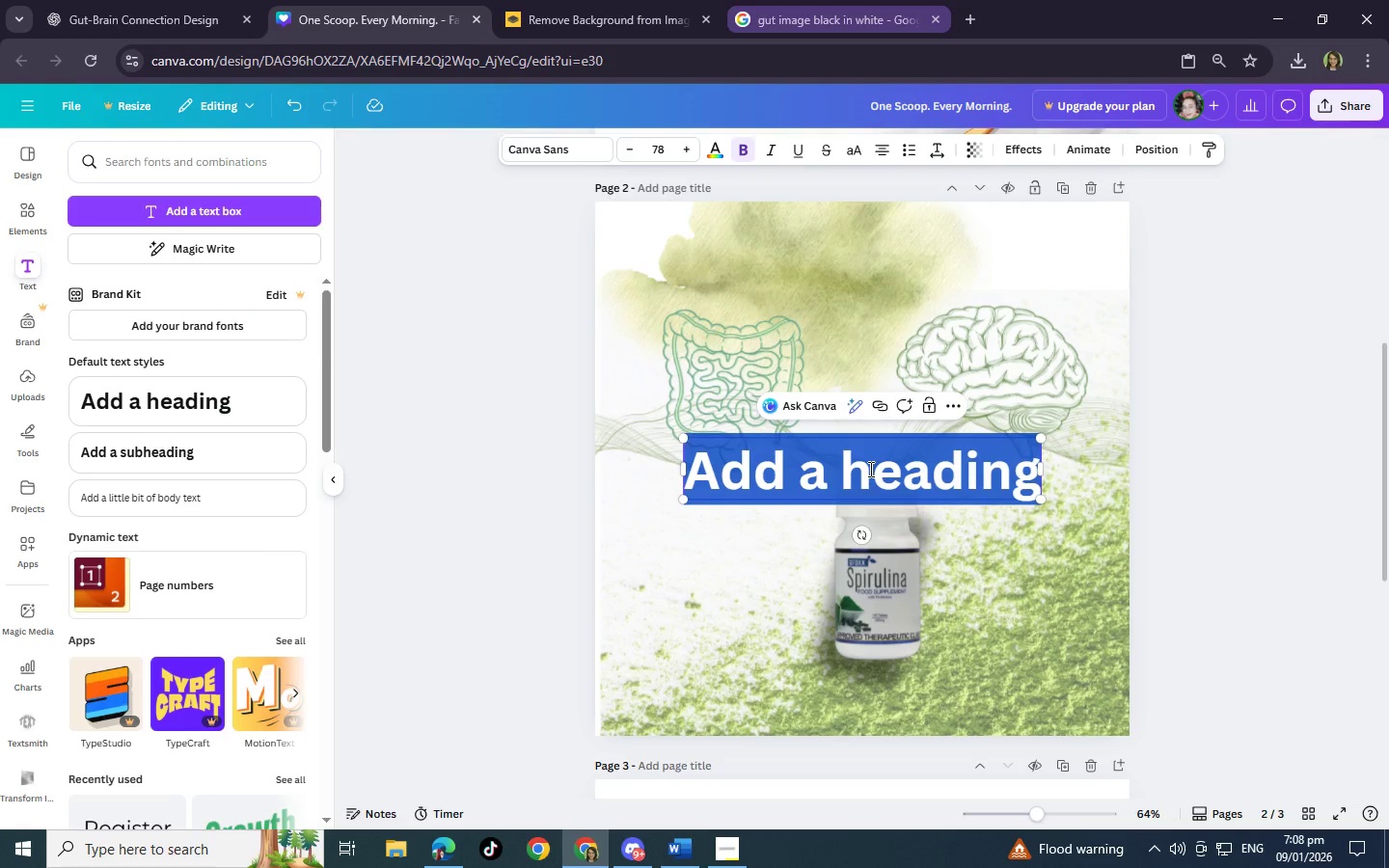 
key(Backspace)
type(Yo)
key(Backspace)
type(our Gut Talks to )
 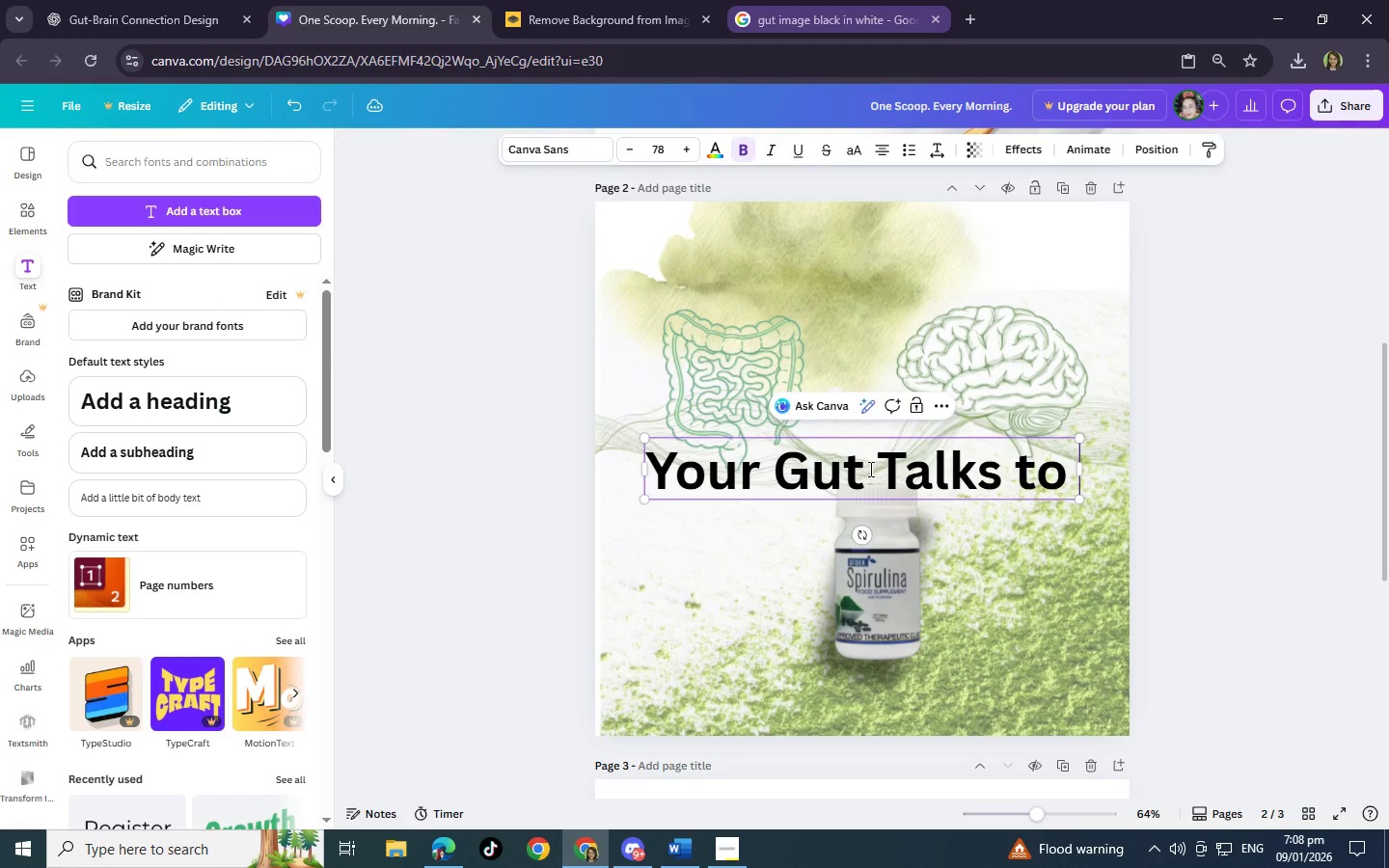 
key(Control+Shift+ControlLeft)
 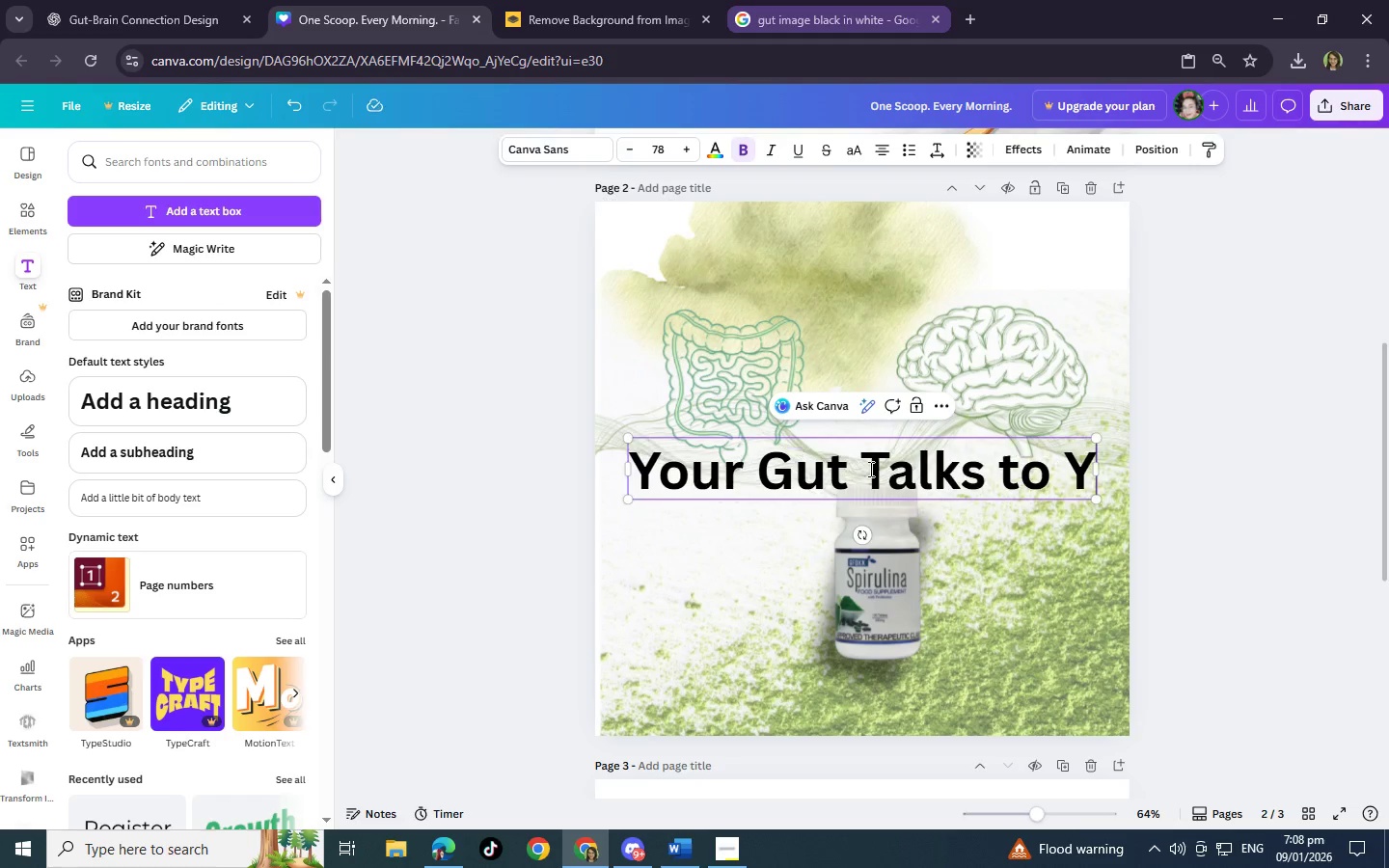 
type(Yout)
key(Backspace)
type(r Brain.)
 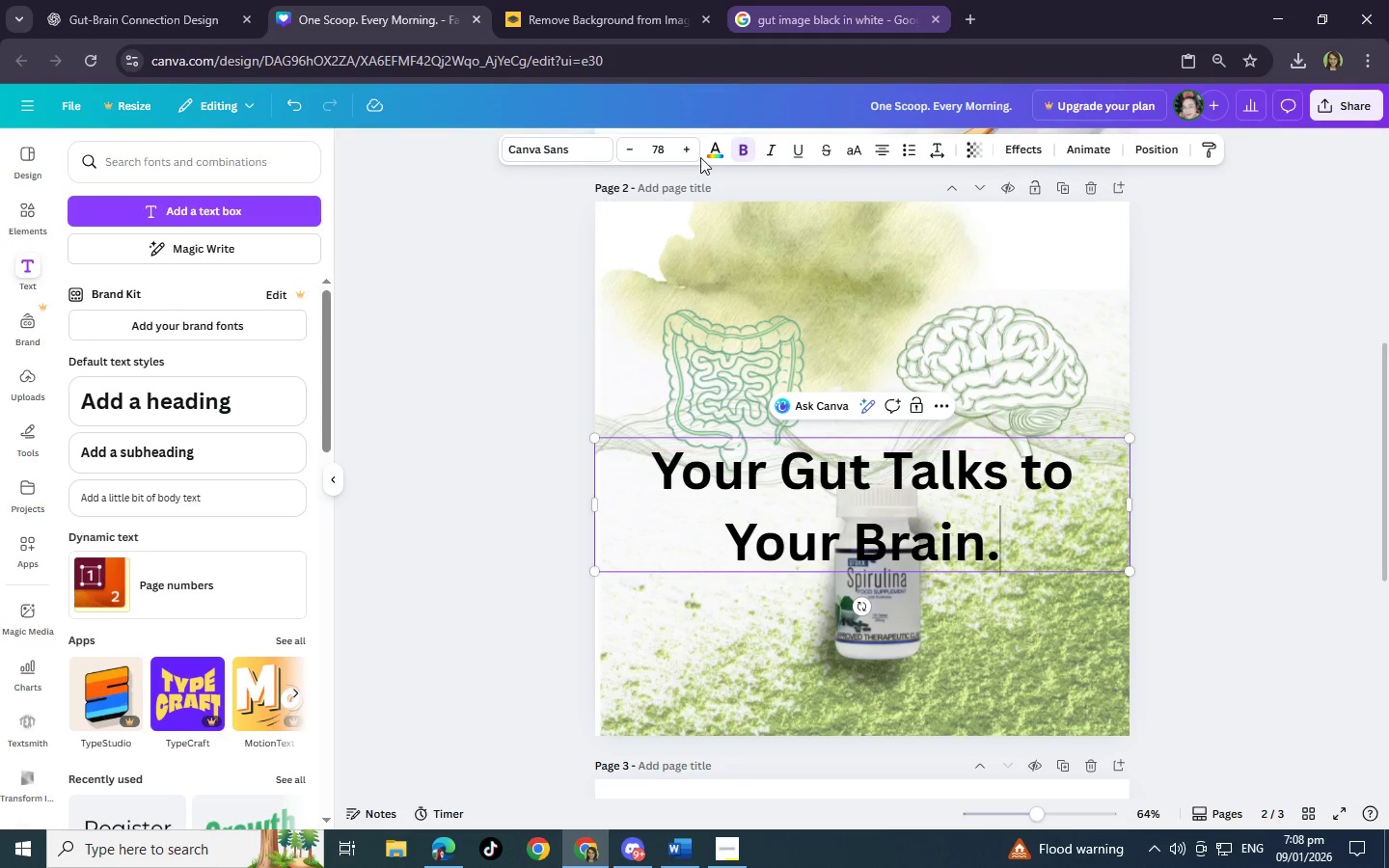 
left_click([628, 150])
 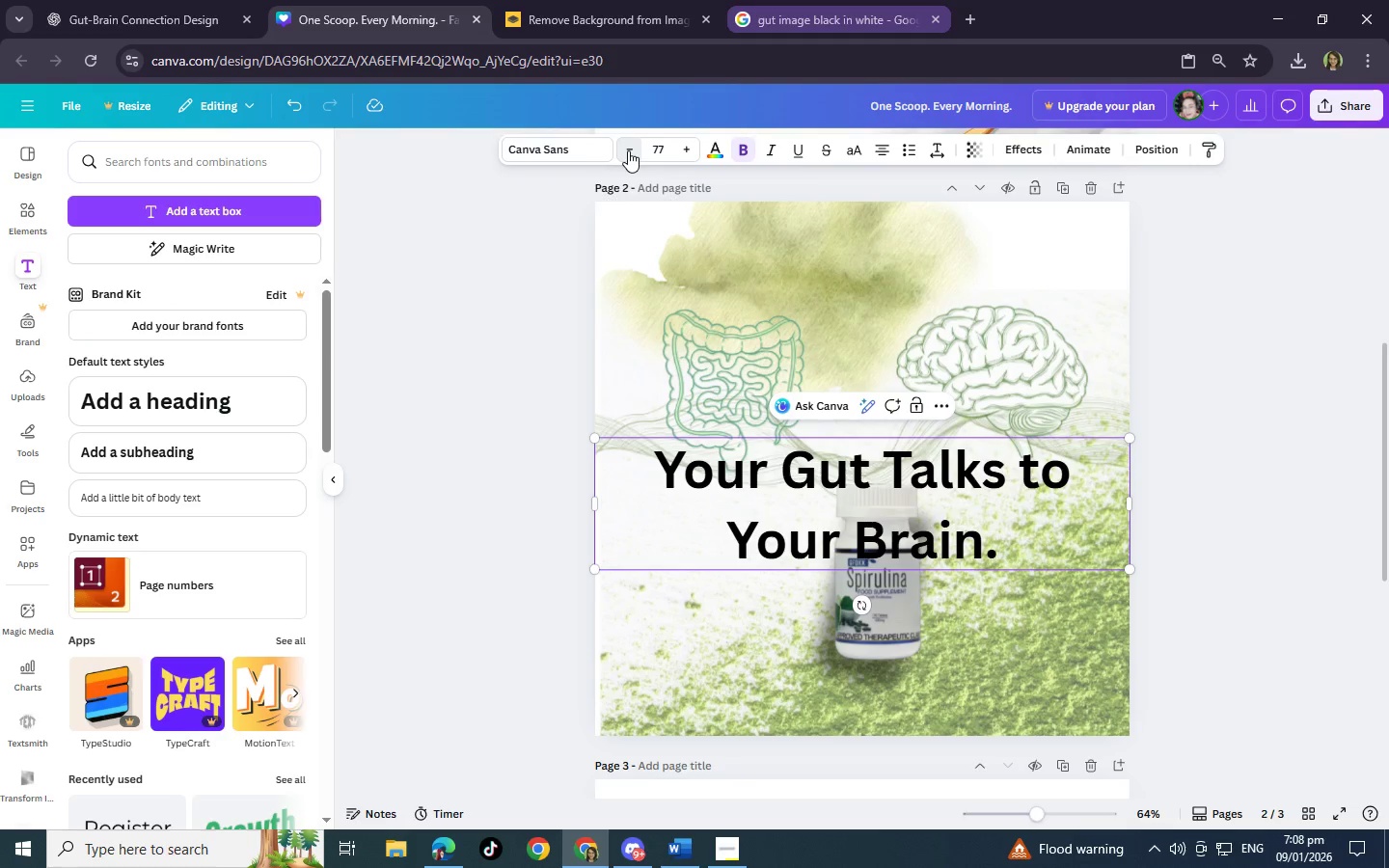 
double_click([628, 150])
 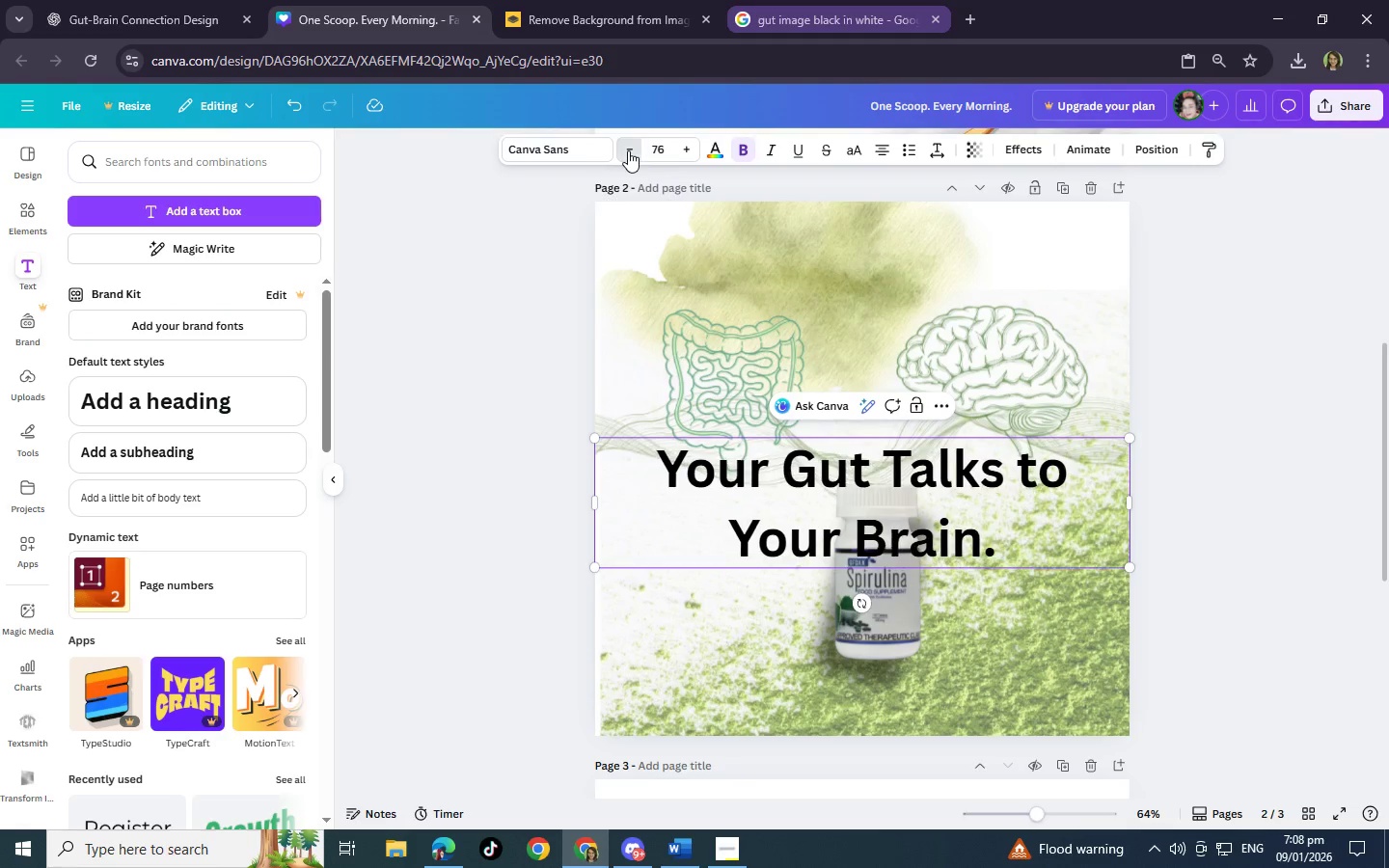 
triple_click([628, 150])
 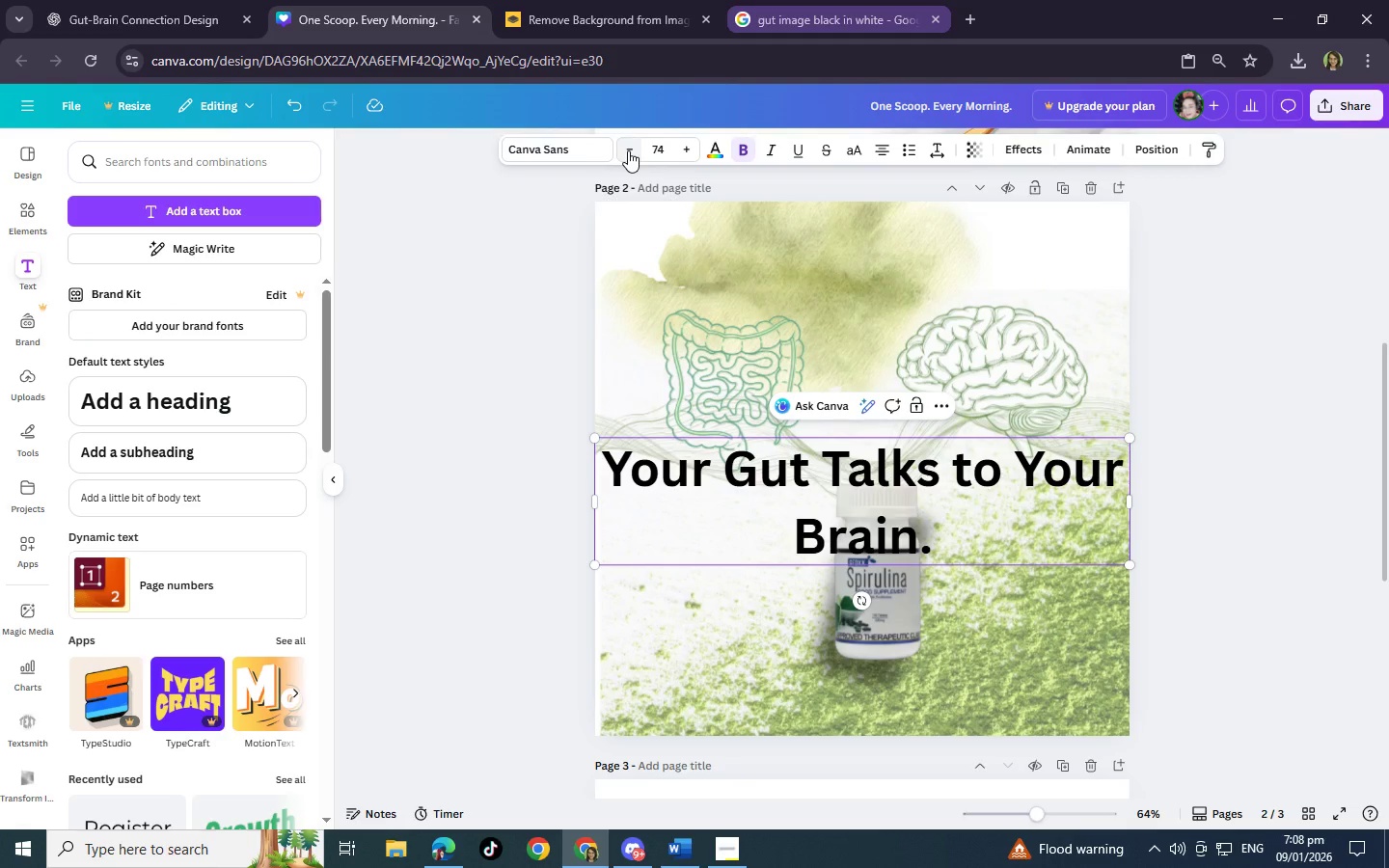 
double_click([628, 150])
 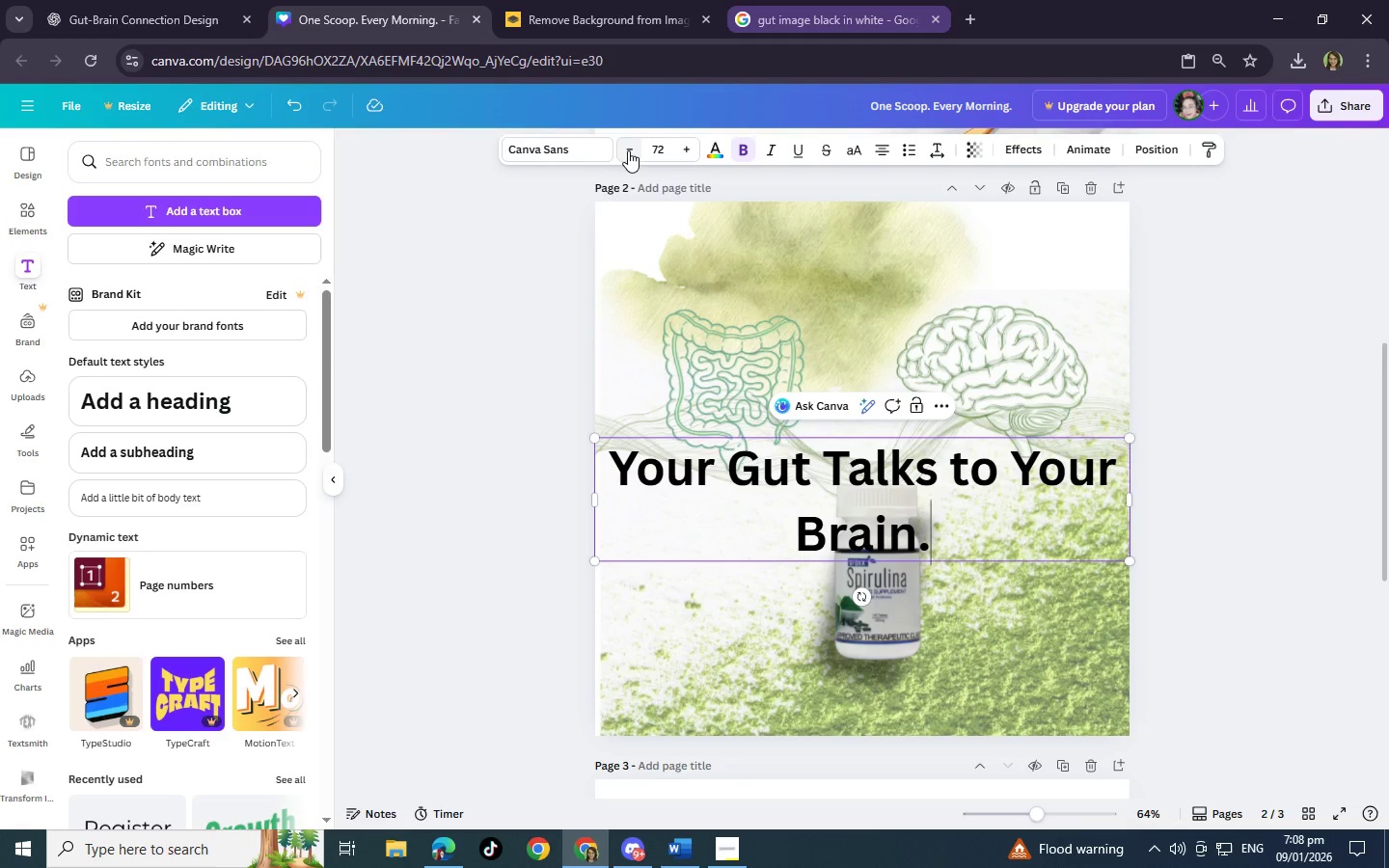 
triple_click([628, 150])
 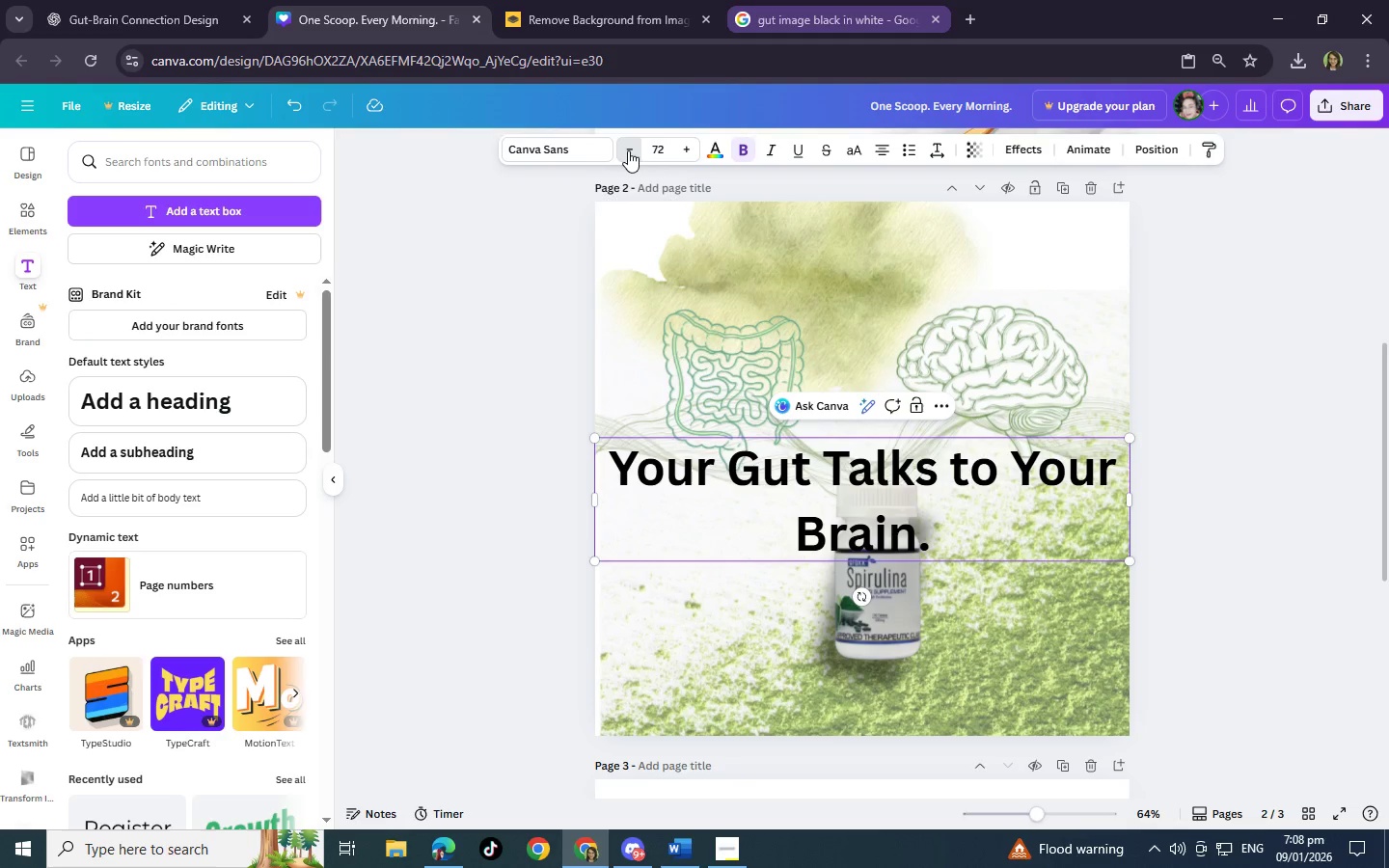 
triple_click([628, 150])
 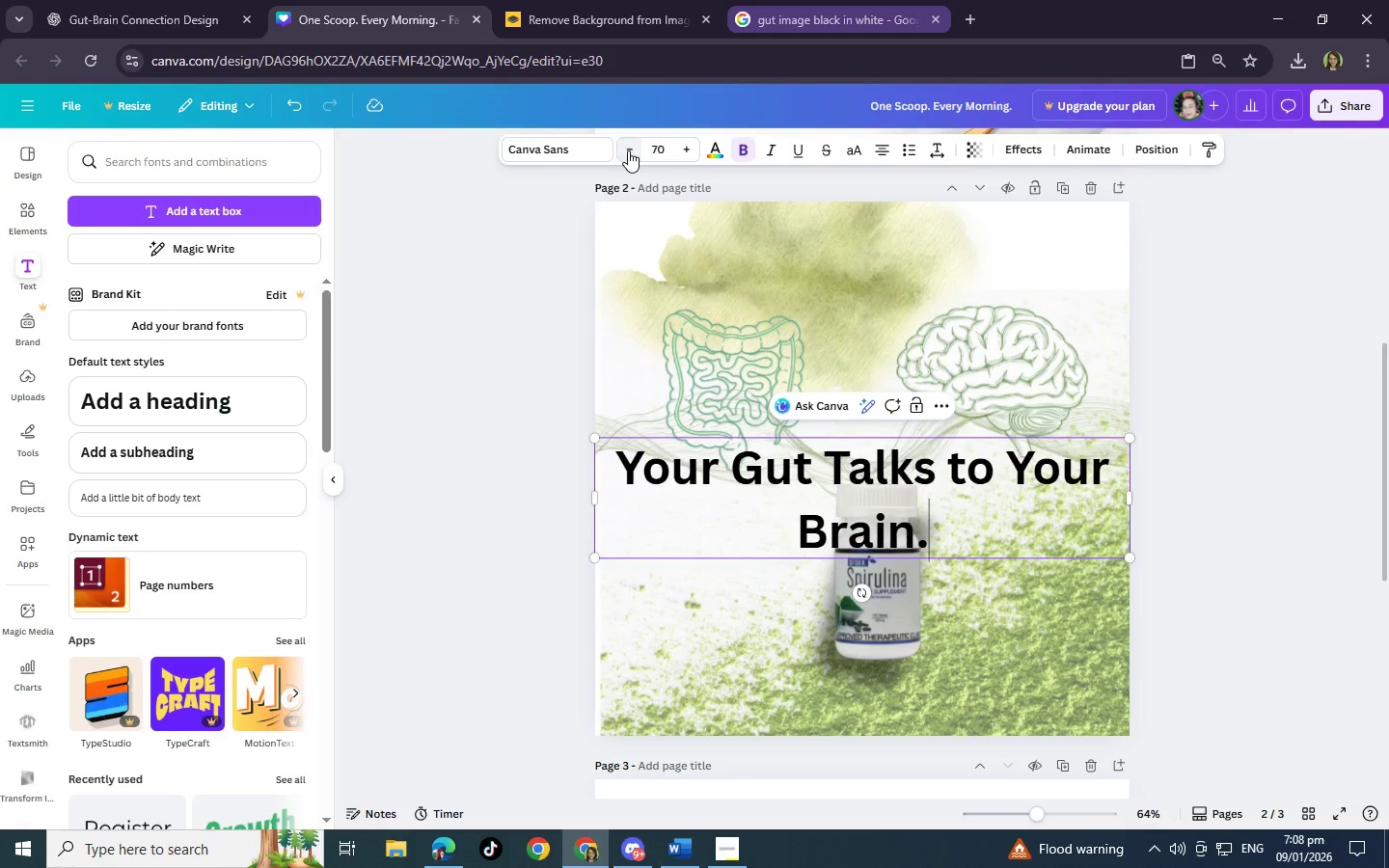 
triple_click([628, 150])
 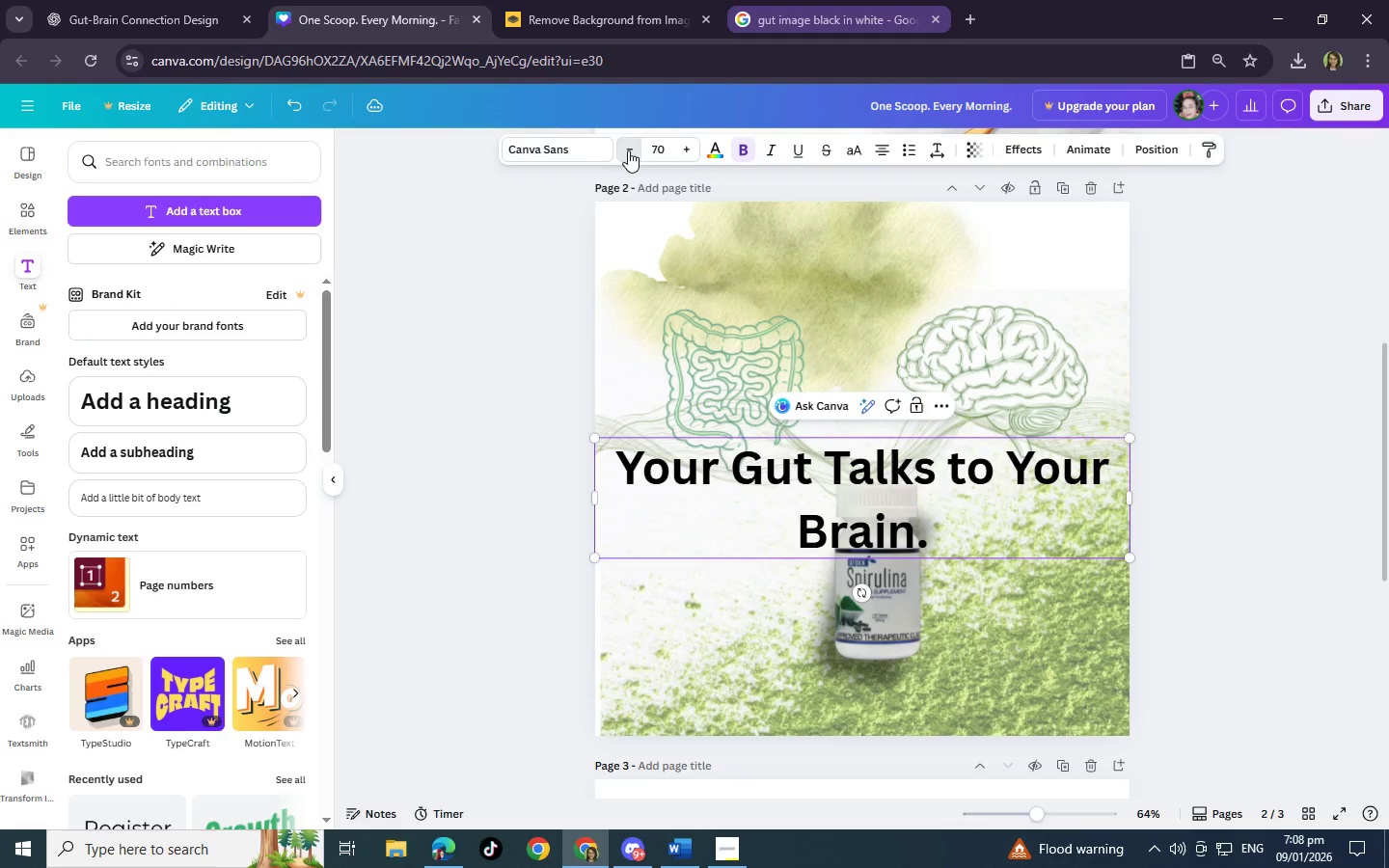 
triple_click([628, 150])
 